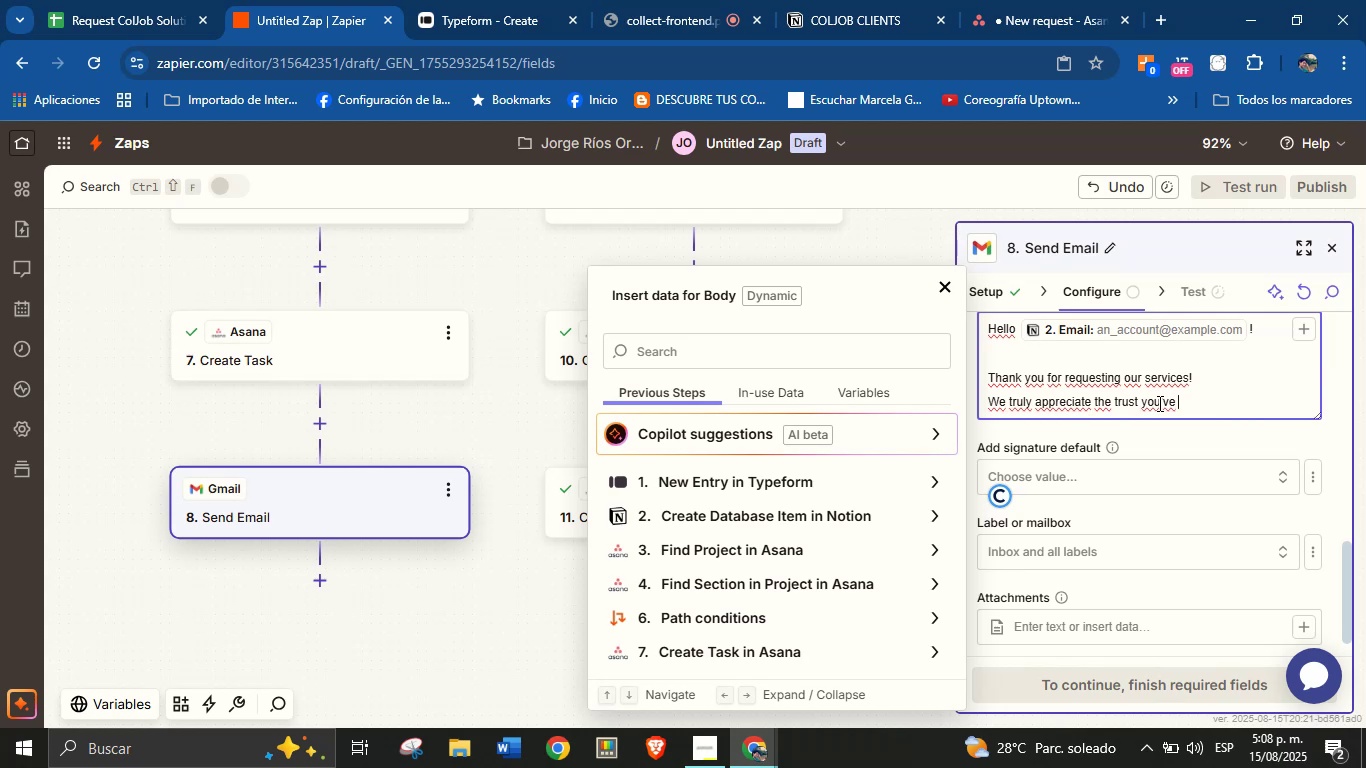 
type(placed in us.)
 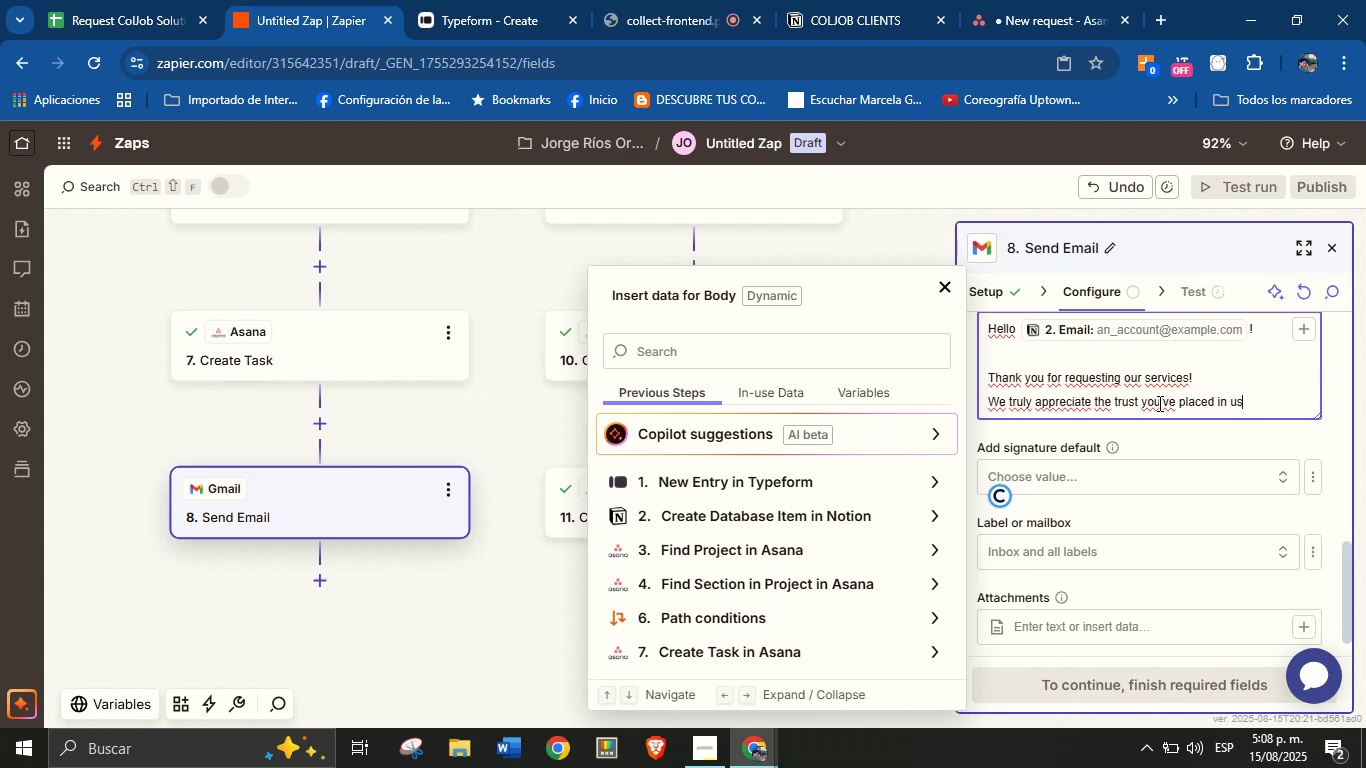 
key(Enter)
 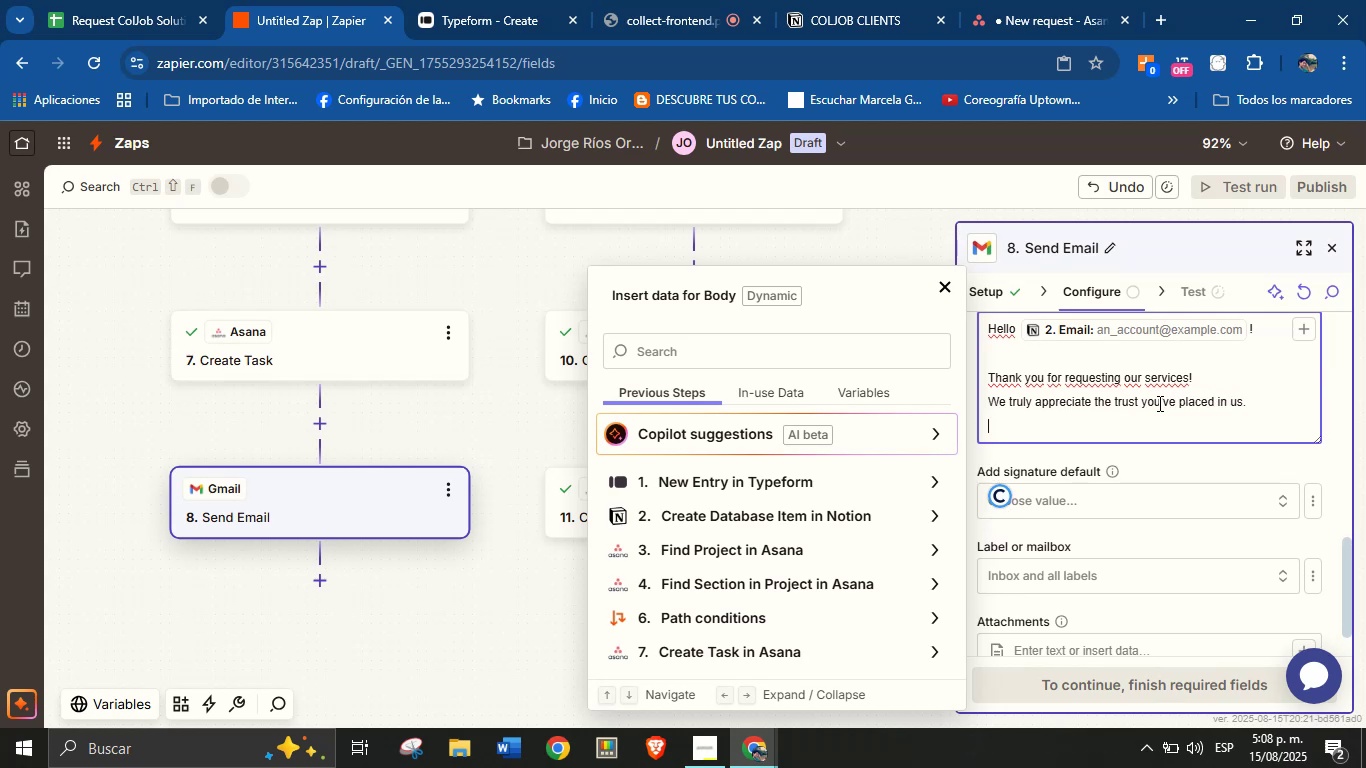 
key(Enter)
 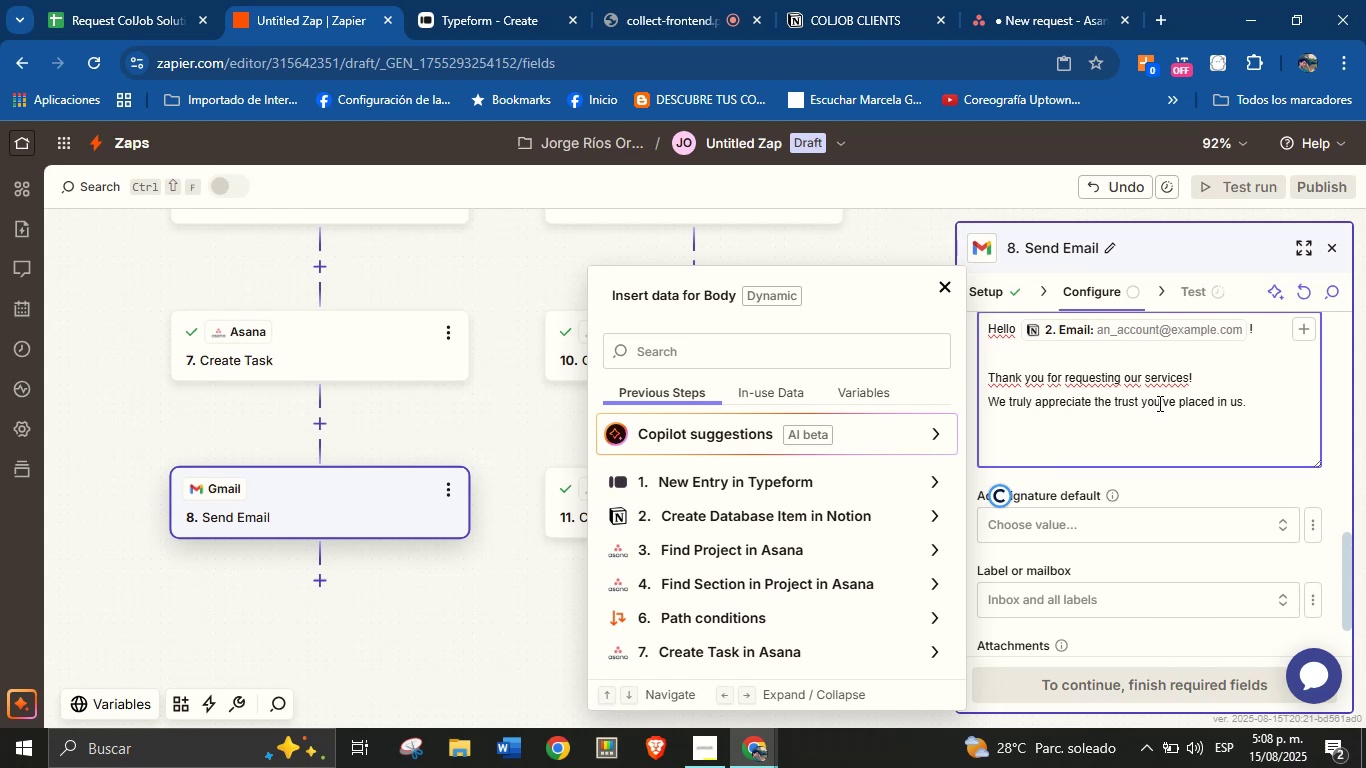 
type(this )
key(Backspace)
key(Backspace)
key(Backspace)
key(Backspace)
key(Backspace)
type(R)
key(Backspace)
type(This is )
 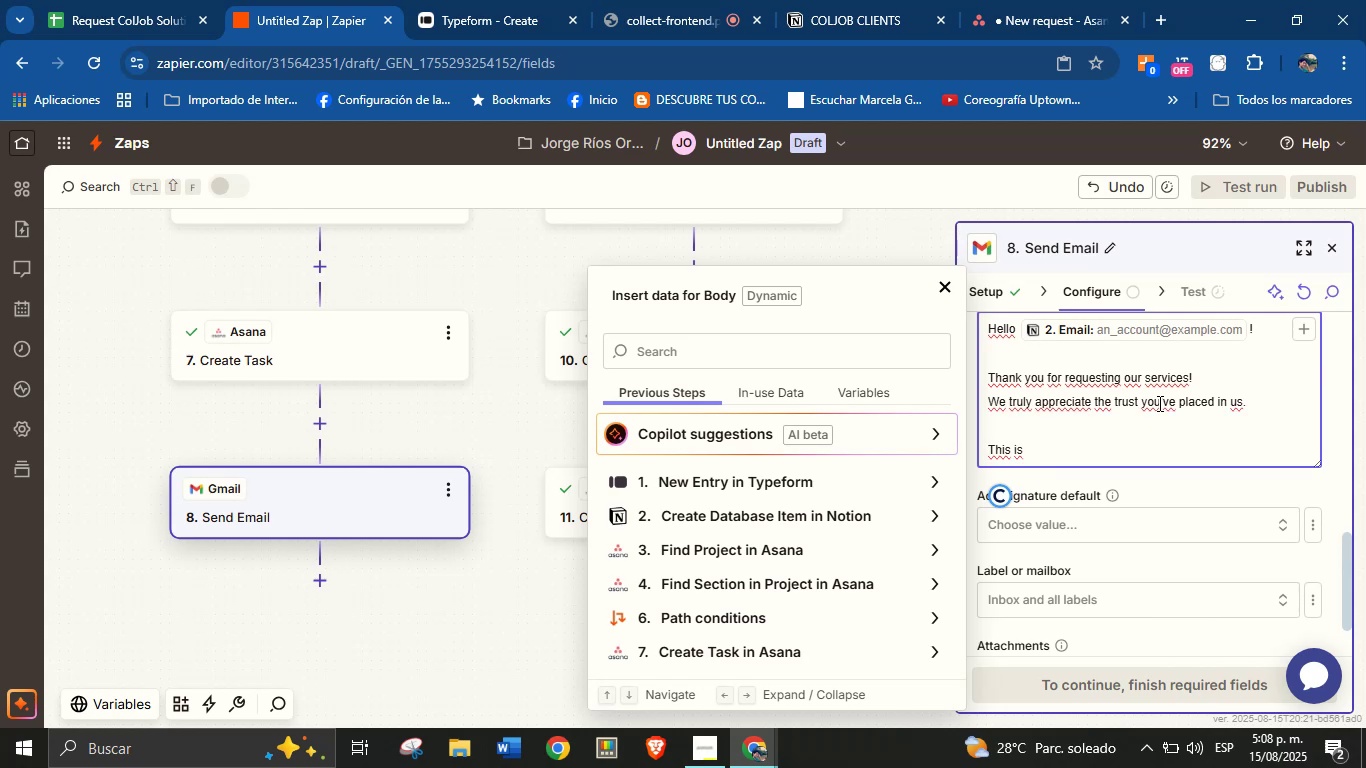 
wait(5.56)
 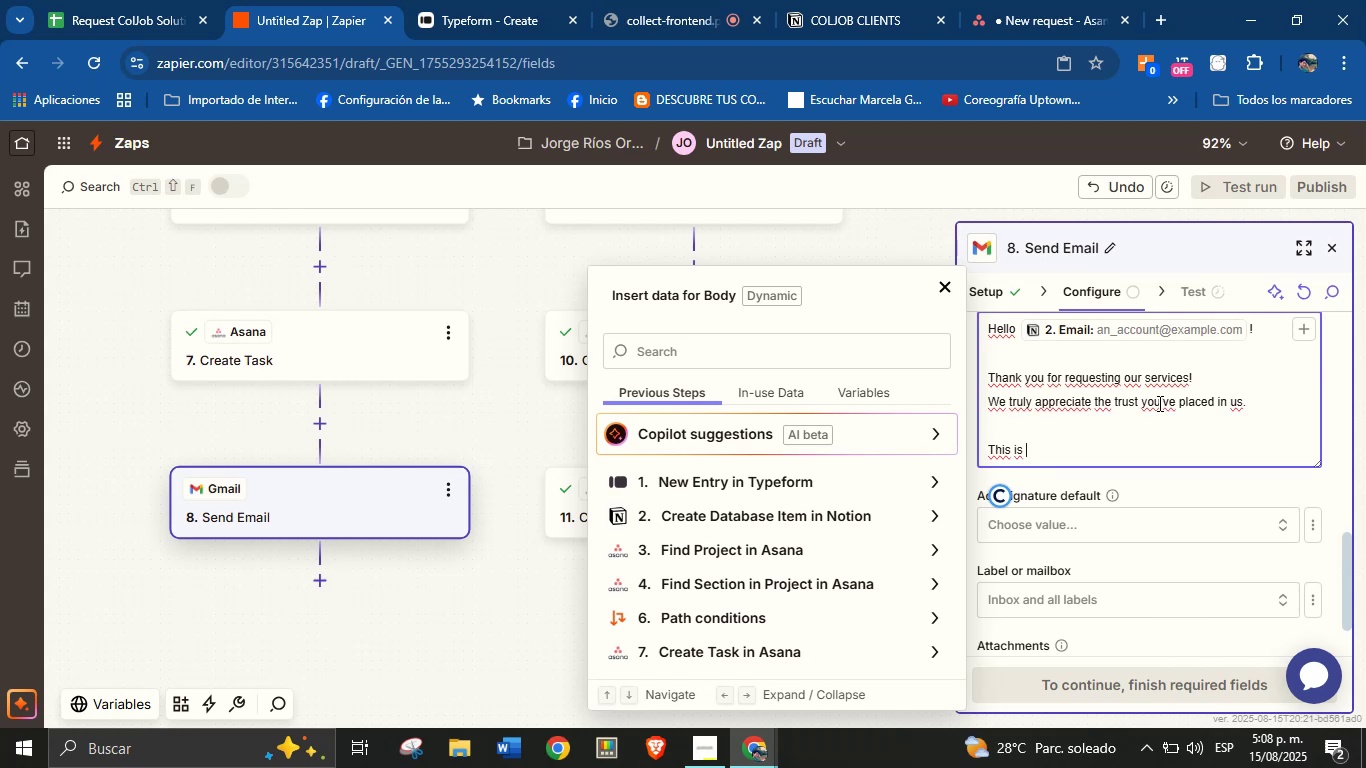 
type(a friendly )
 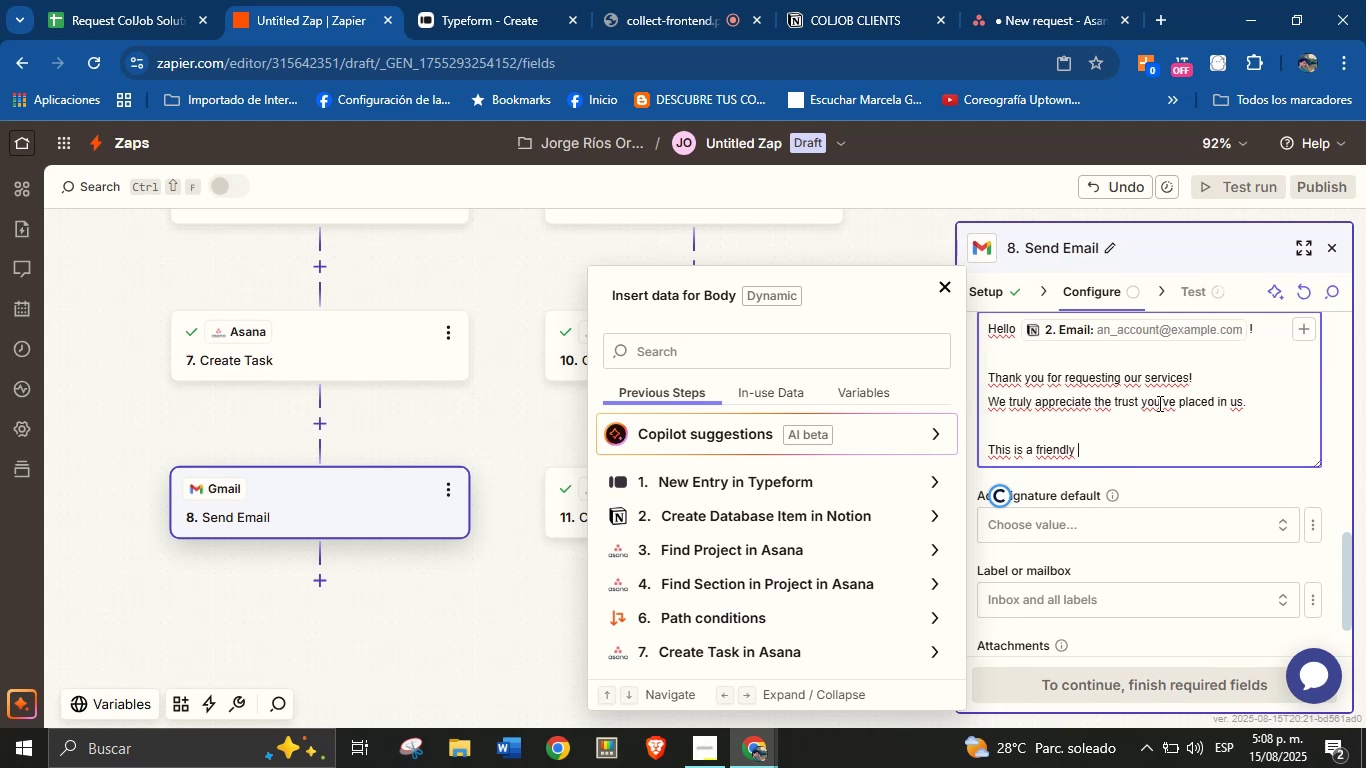 
wait(17.07)
 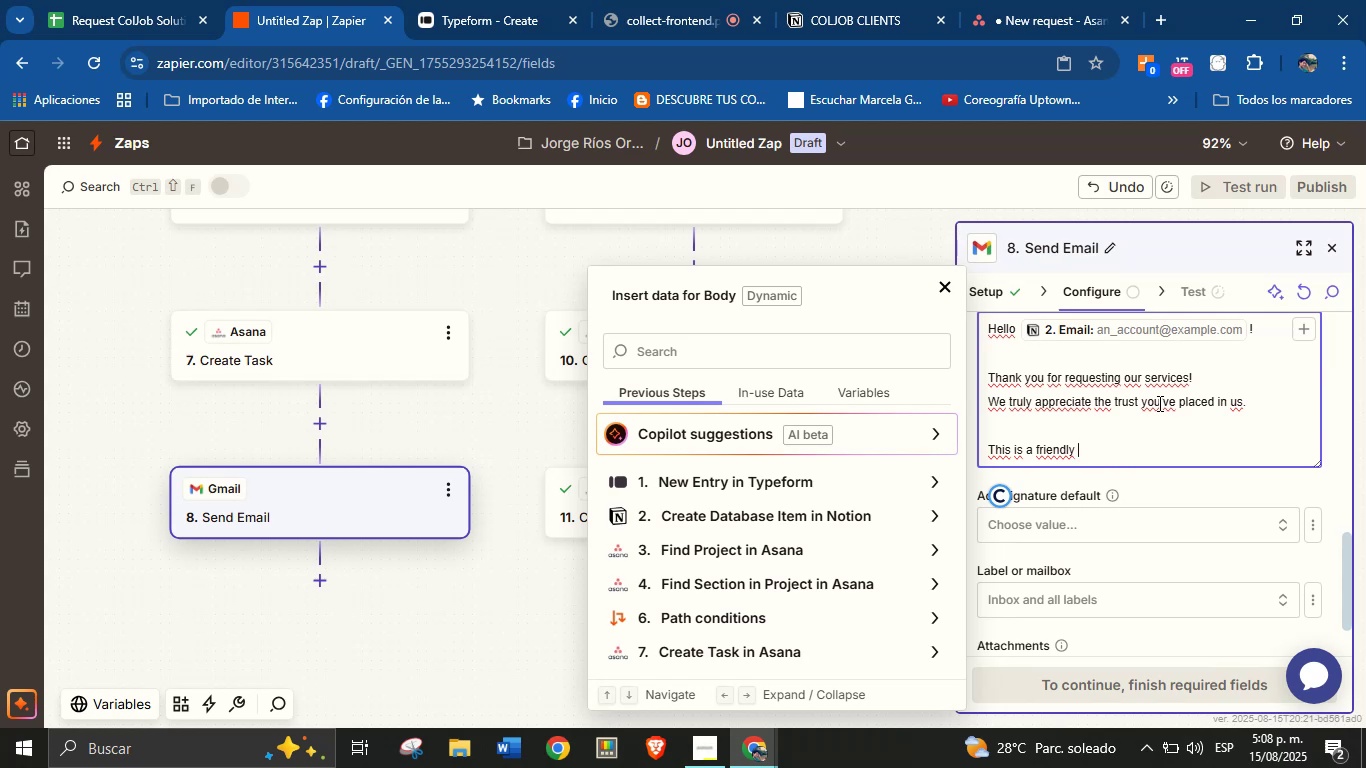 
hold_key(key=Backspace, duration=0.58)
 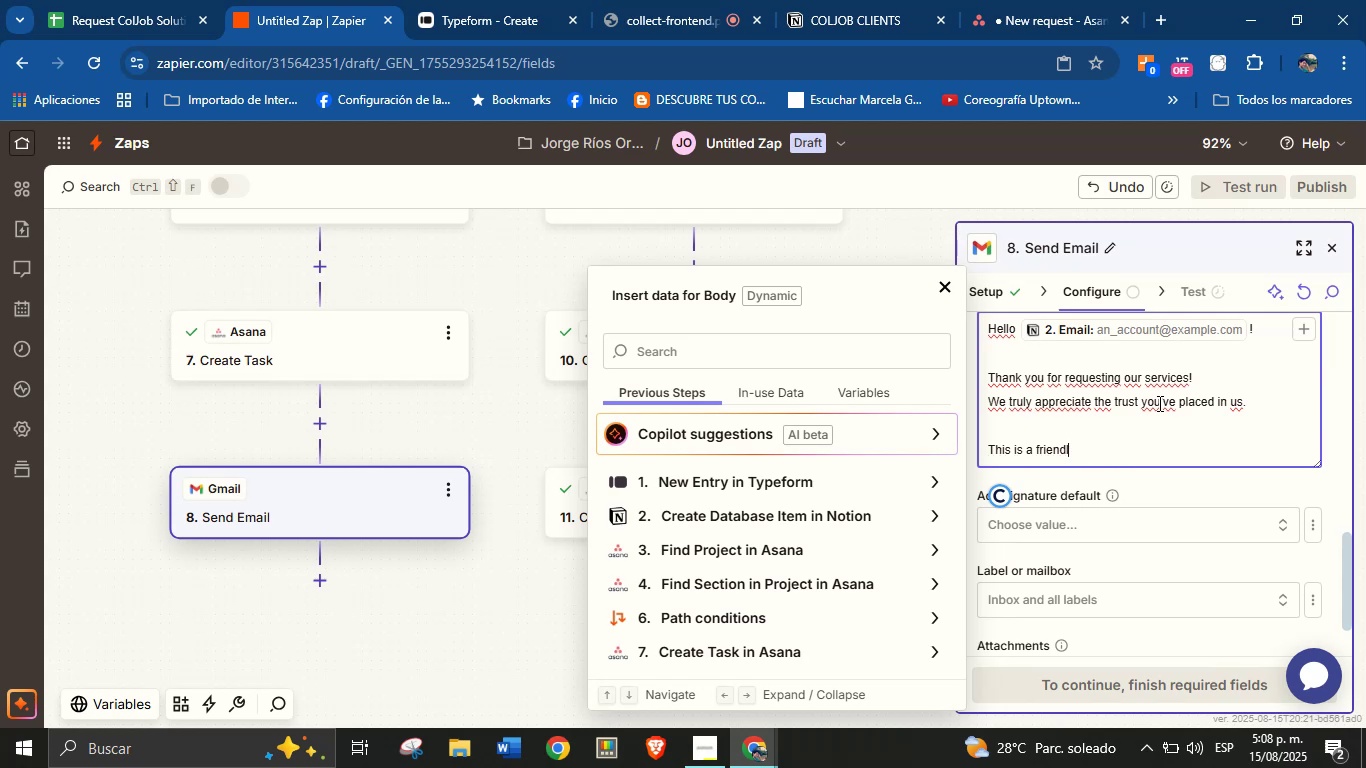 
key(Backspace)
key(Backspace)
key(Backspace)
key(Backspace)
key(Backspace)
key(Backspace)
key(Backspace)
key(Backspace)
key(Backspace)
key(Backspace)
key(Backspace)
key(Backspace)
key(Backspace)
key(Backspace)
key(Backspace)
type(We look forward to discussing your needs and finding the )
 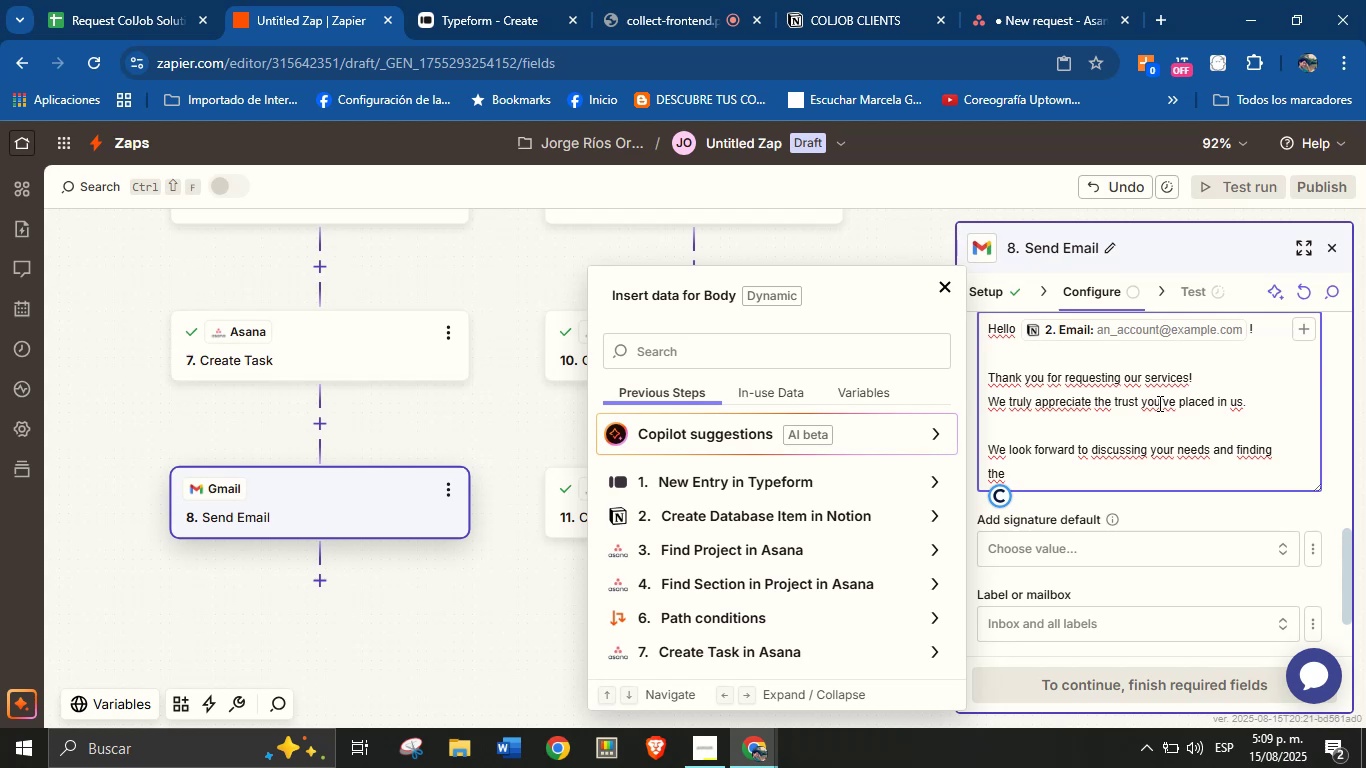 
wait(9.15)
 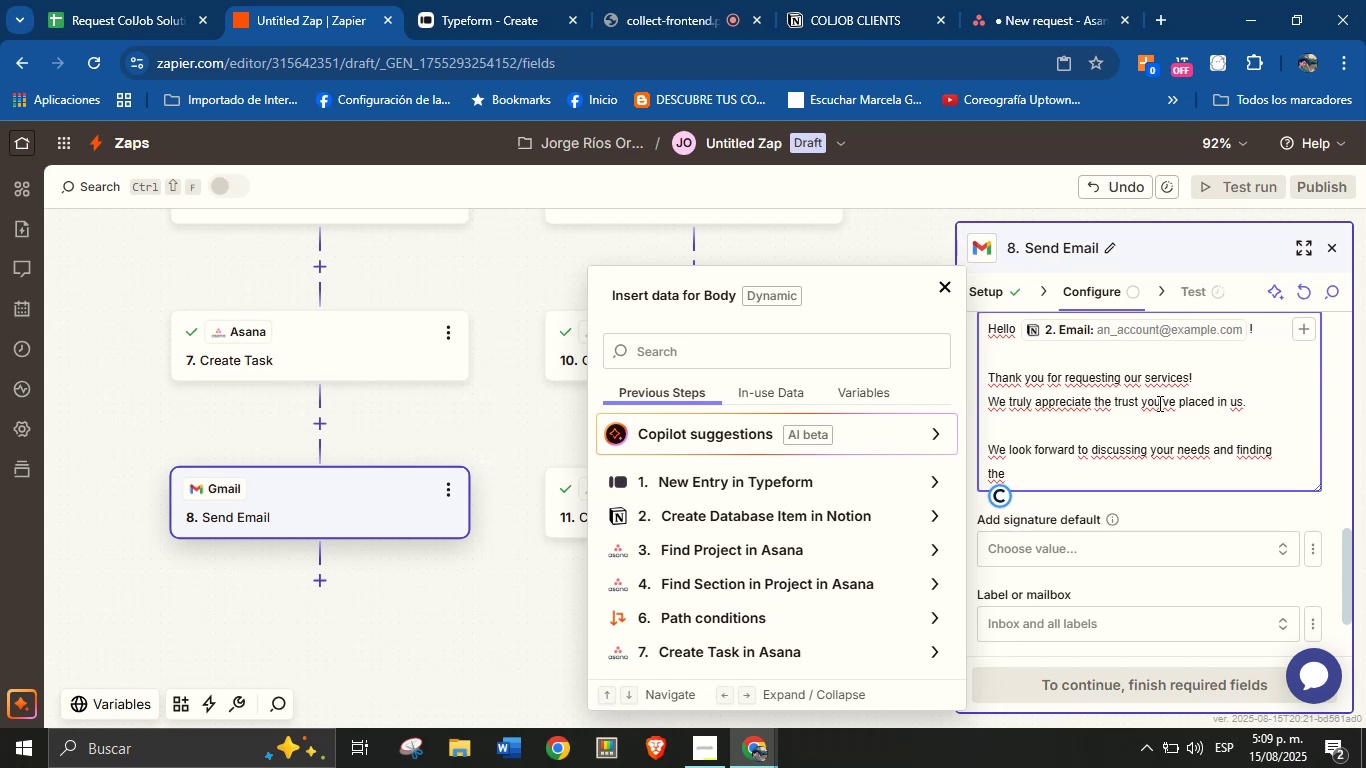 
type(the )
 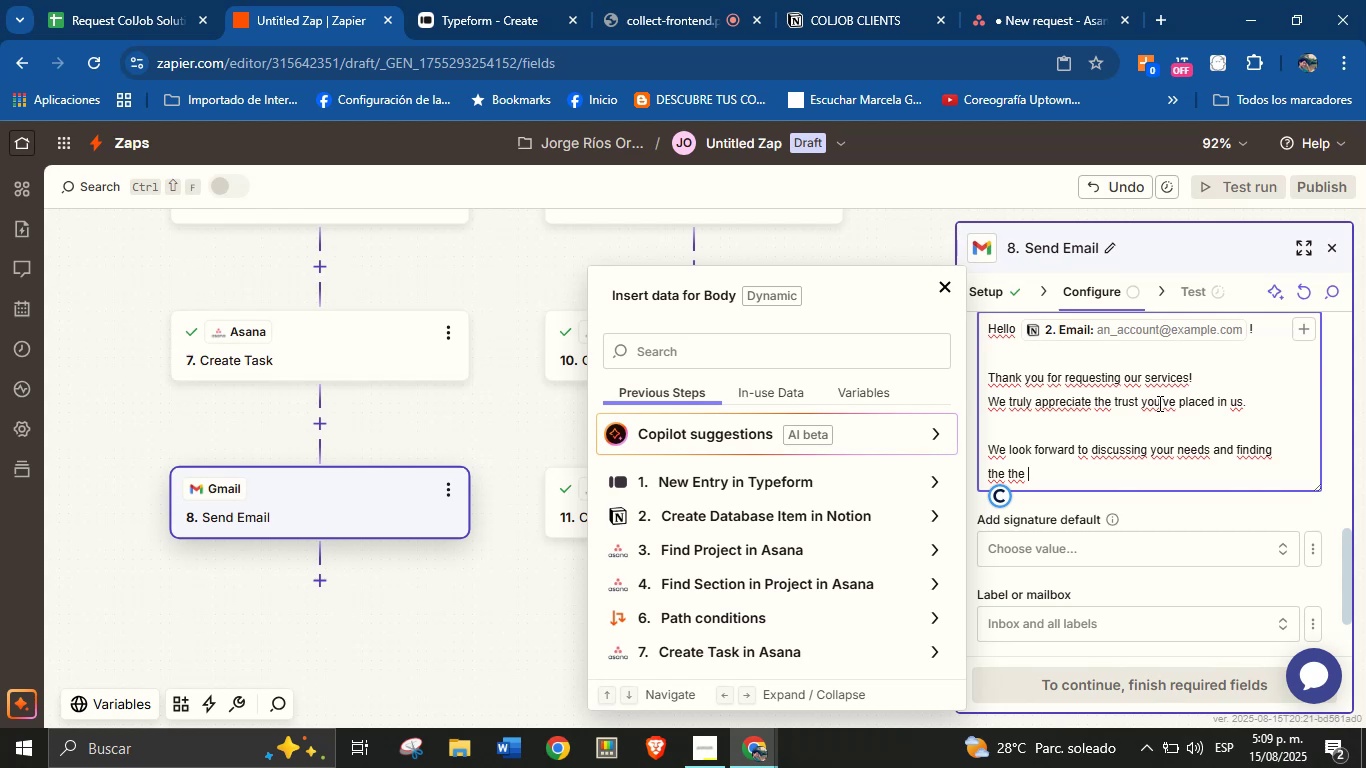 
wait(17.29)
 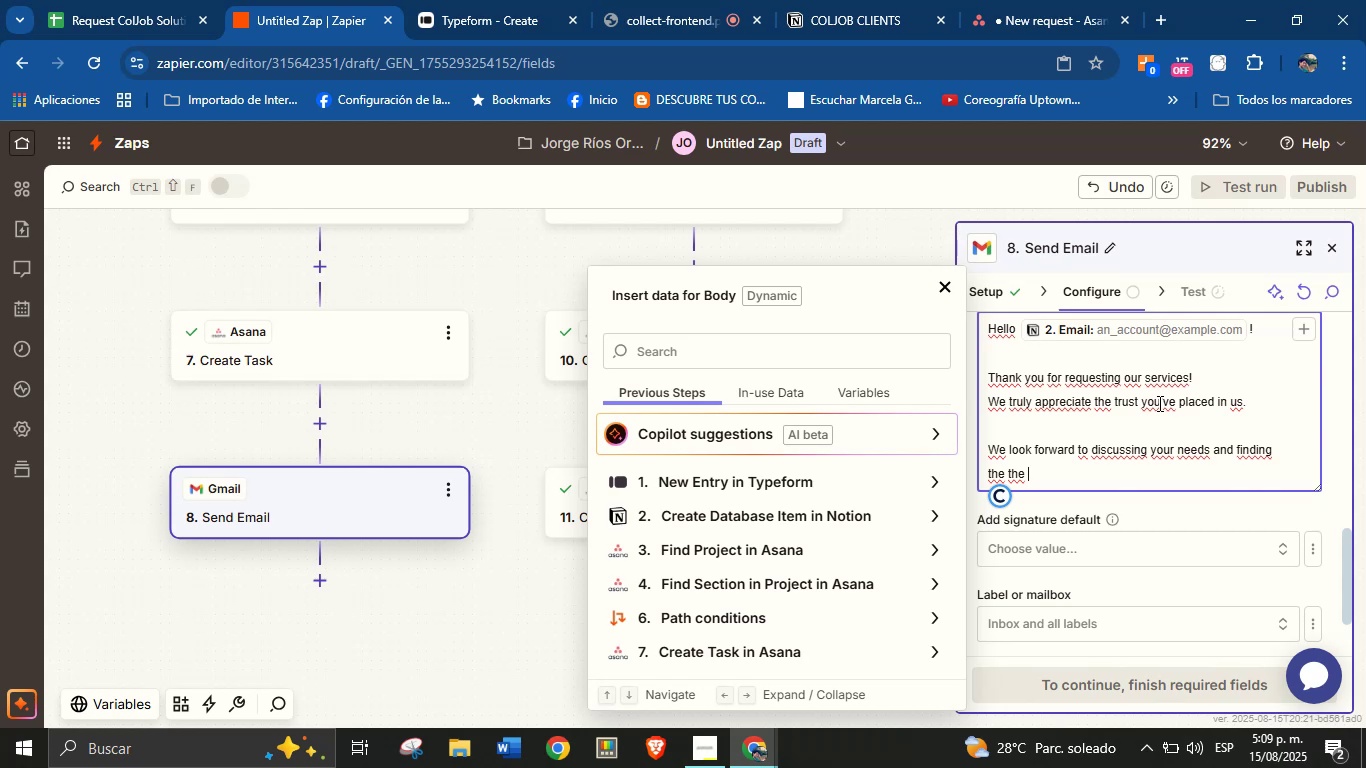 
key(Backspace)
key(Backspace)
key(Backspace)
key(Backspace)
type(best solutions for you)
 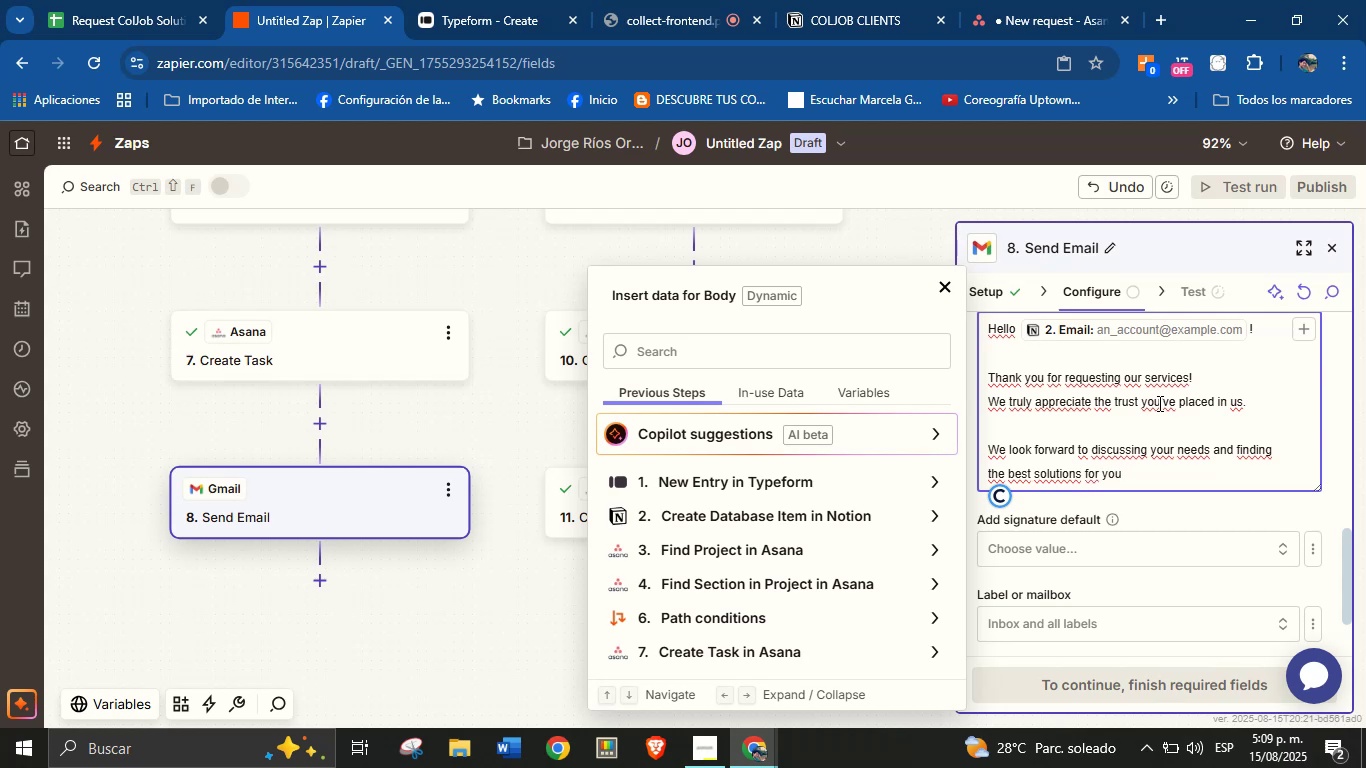 
key(Enter)
 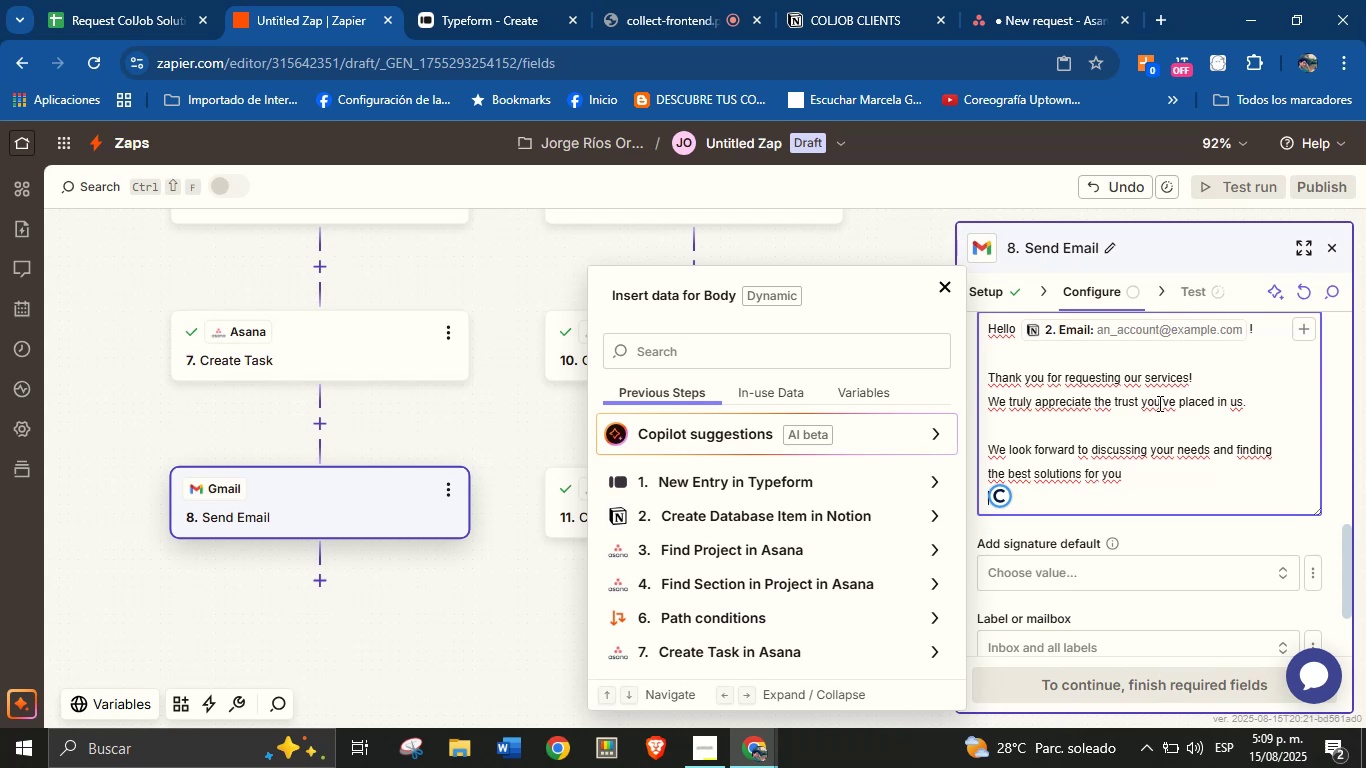 
key(Backspace)
 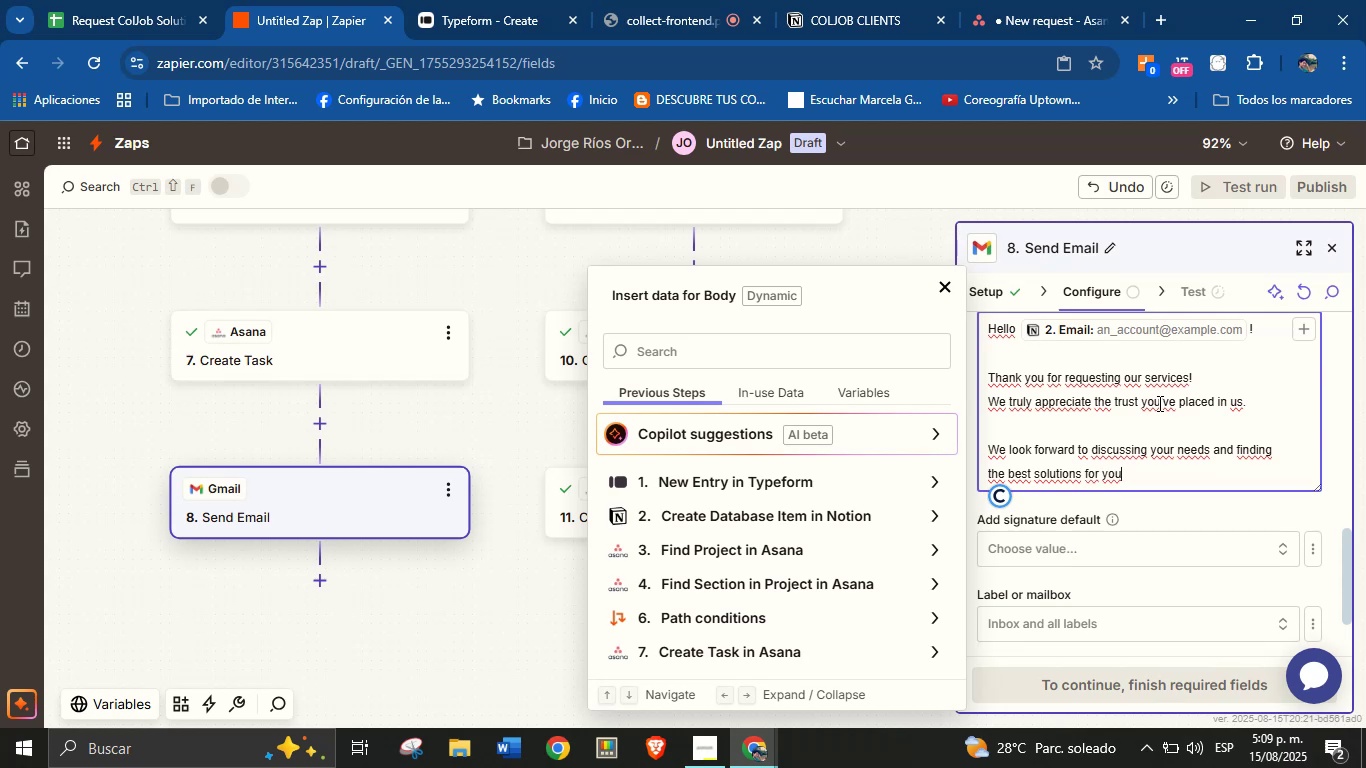 
key(Period)
 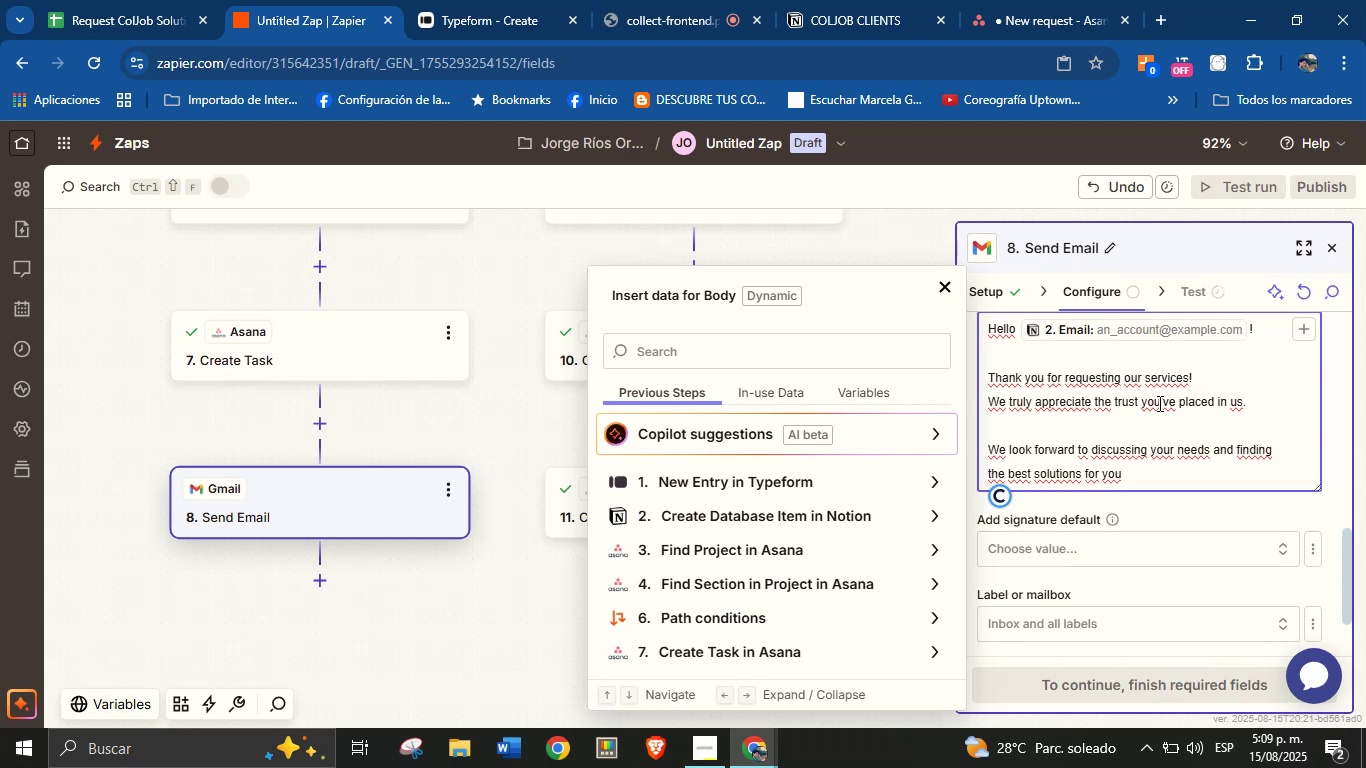 
key(Enter)
 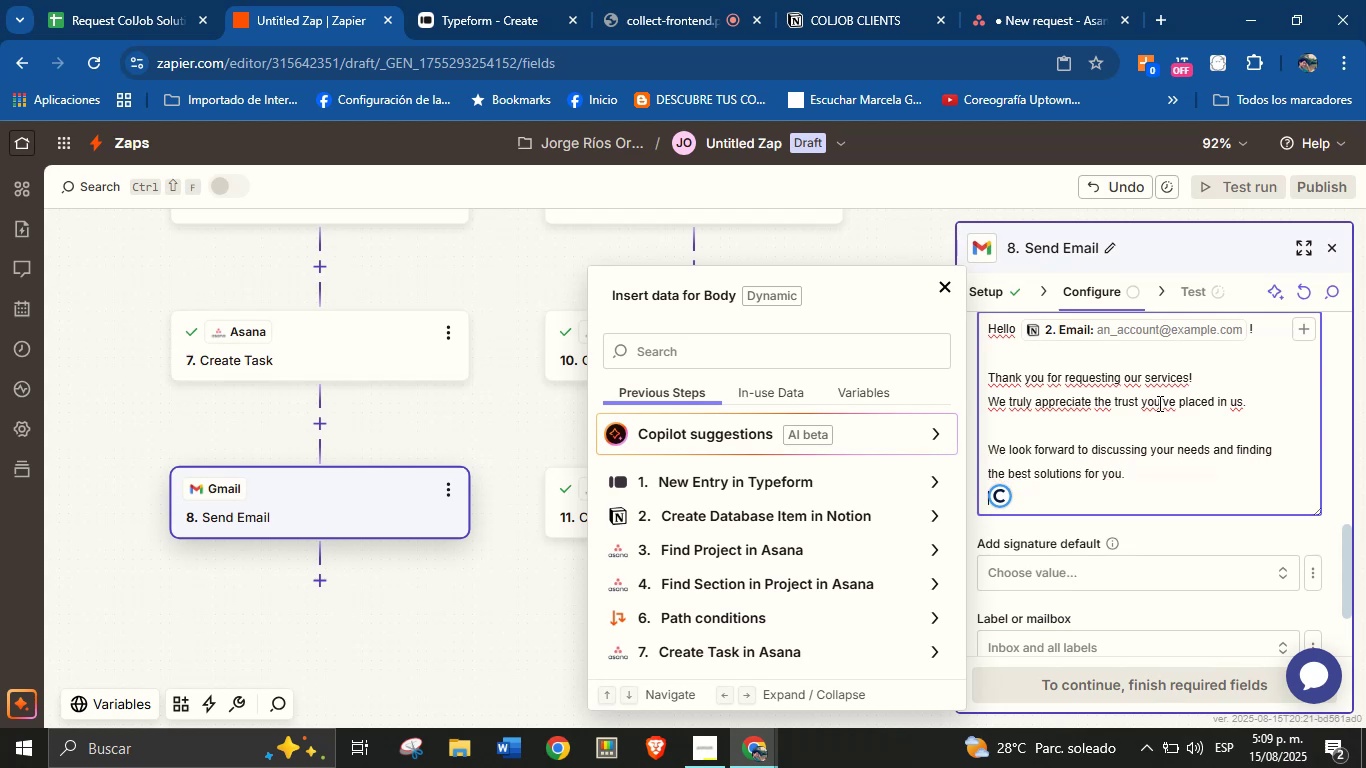 
key(Enter)
 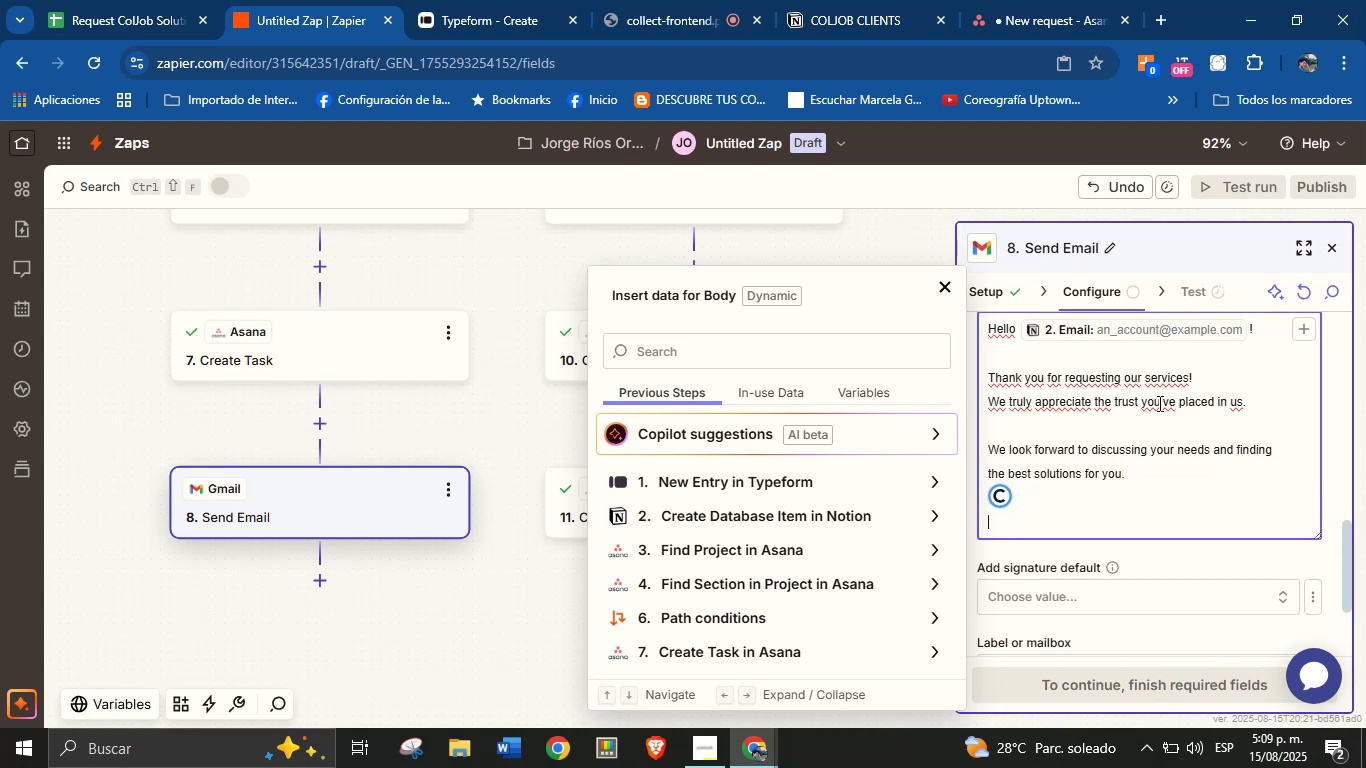 
type(See you soon)
 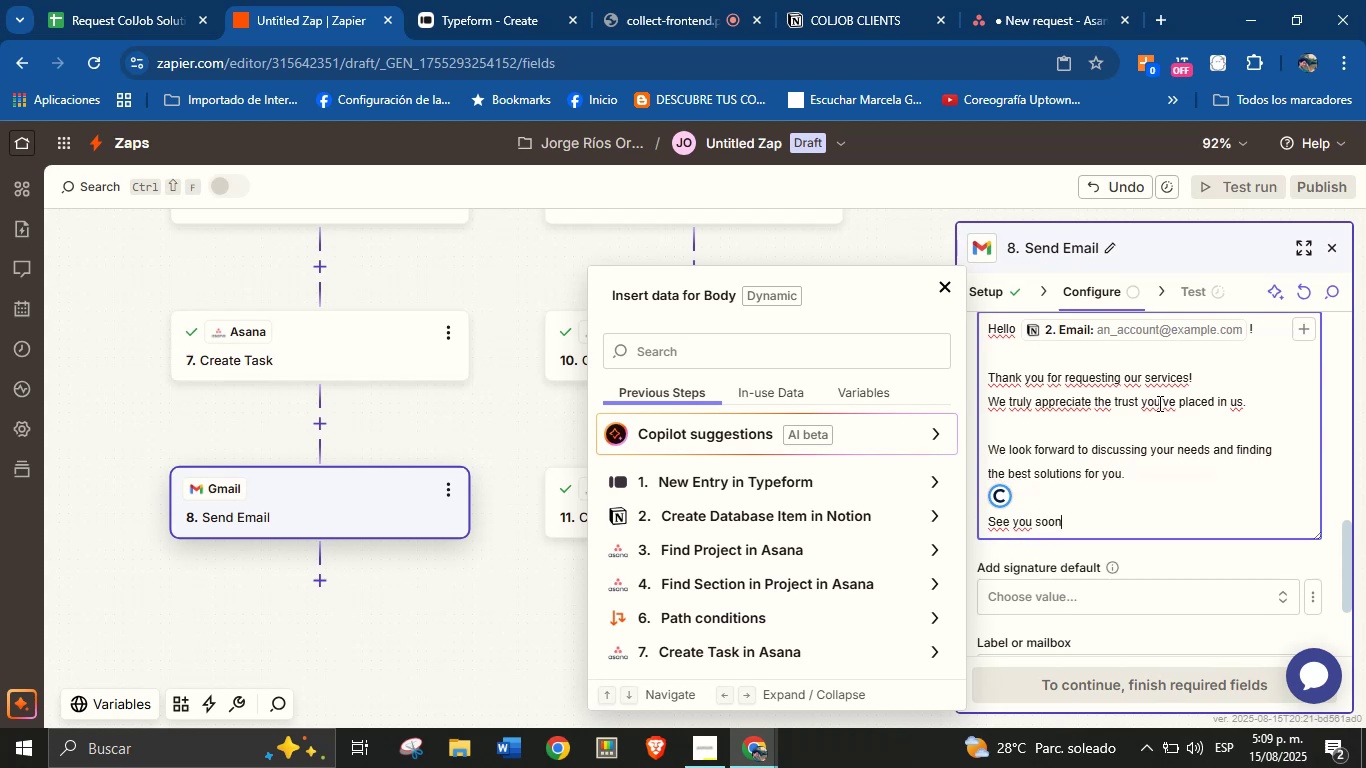 
hold_key(key=ShiftRight, duration=0.37)
 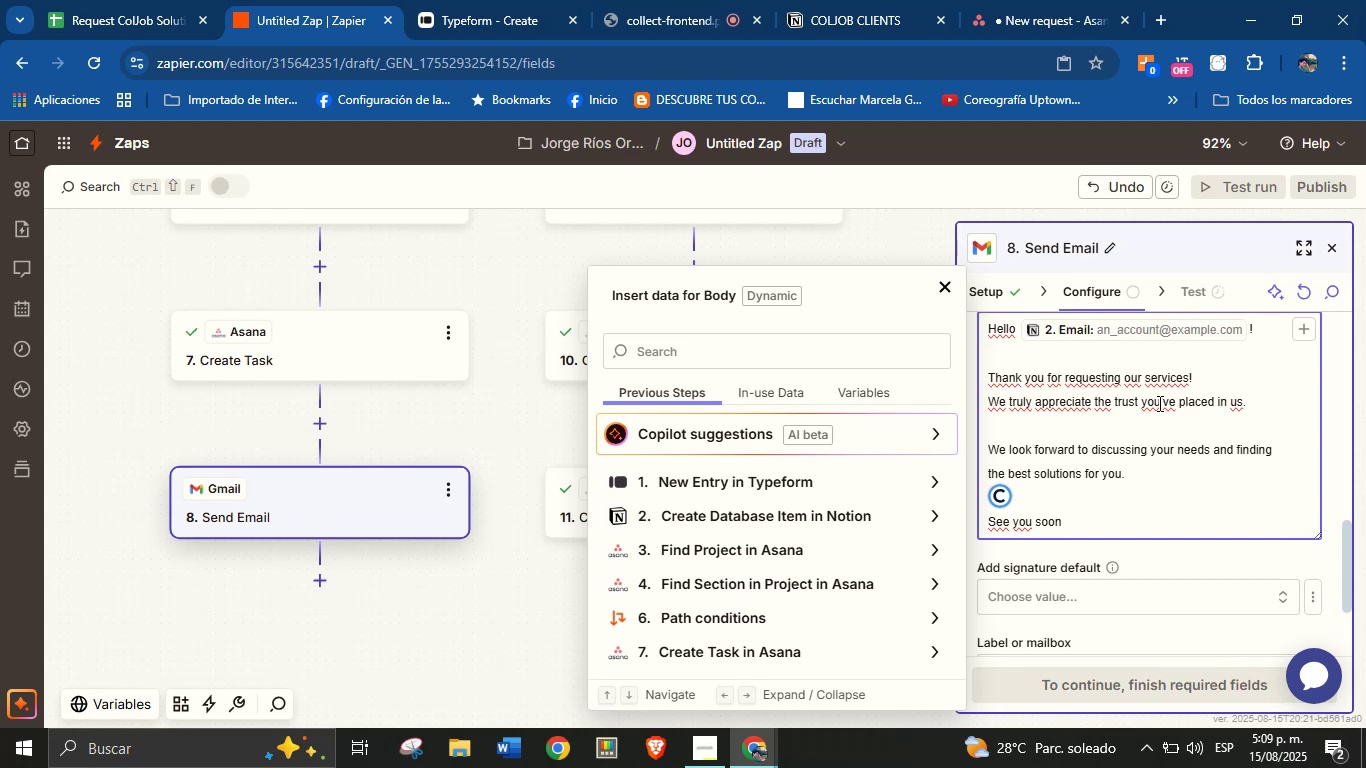 
key(Enter)
 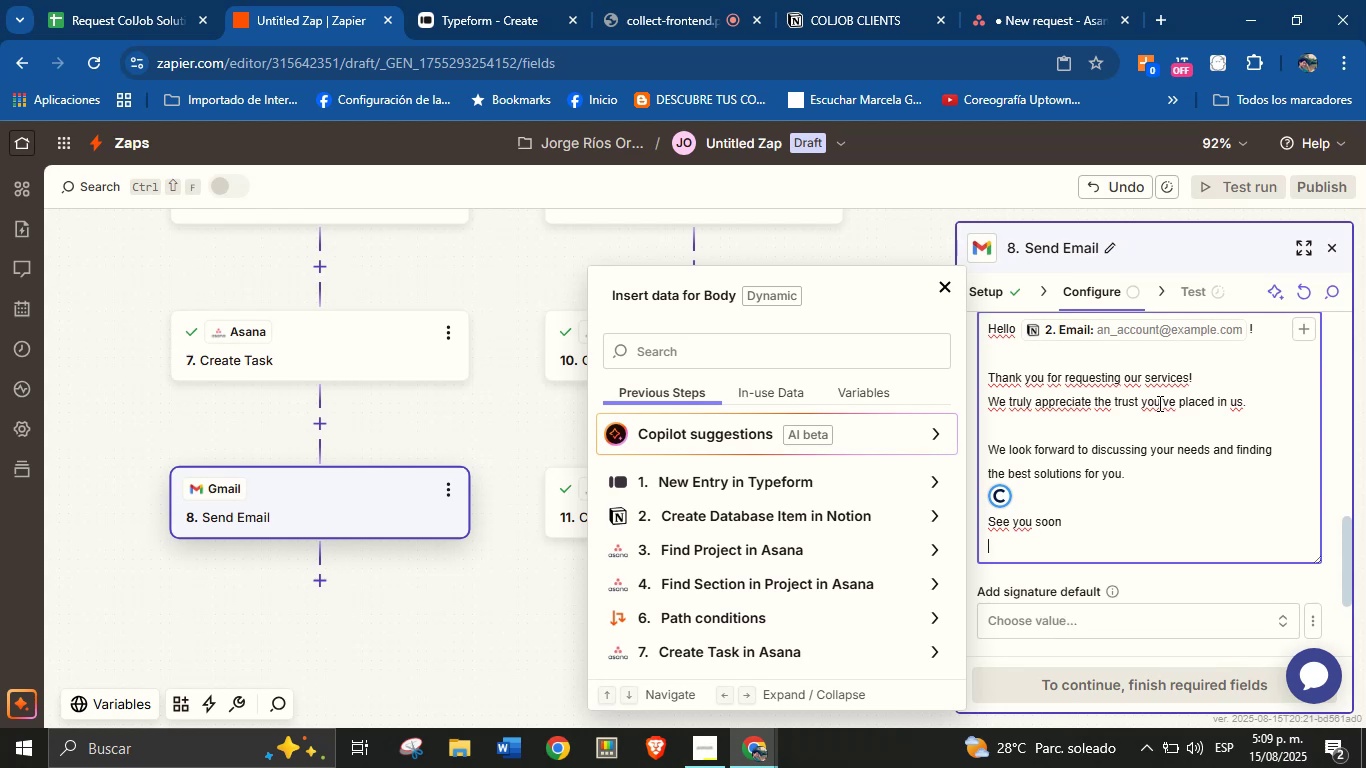 
key(Backspace)
 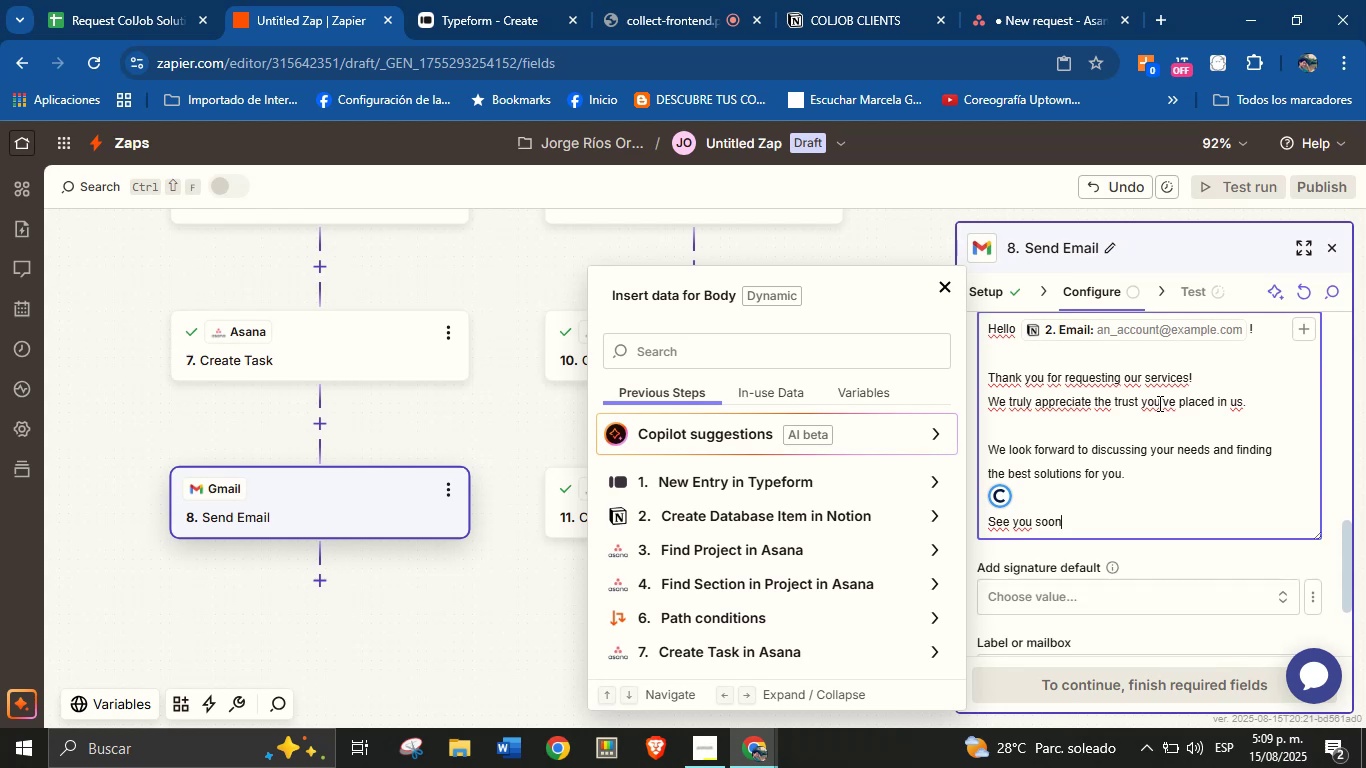 
key(Shift+ShiftRight)
 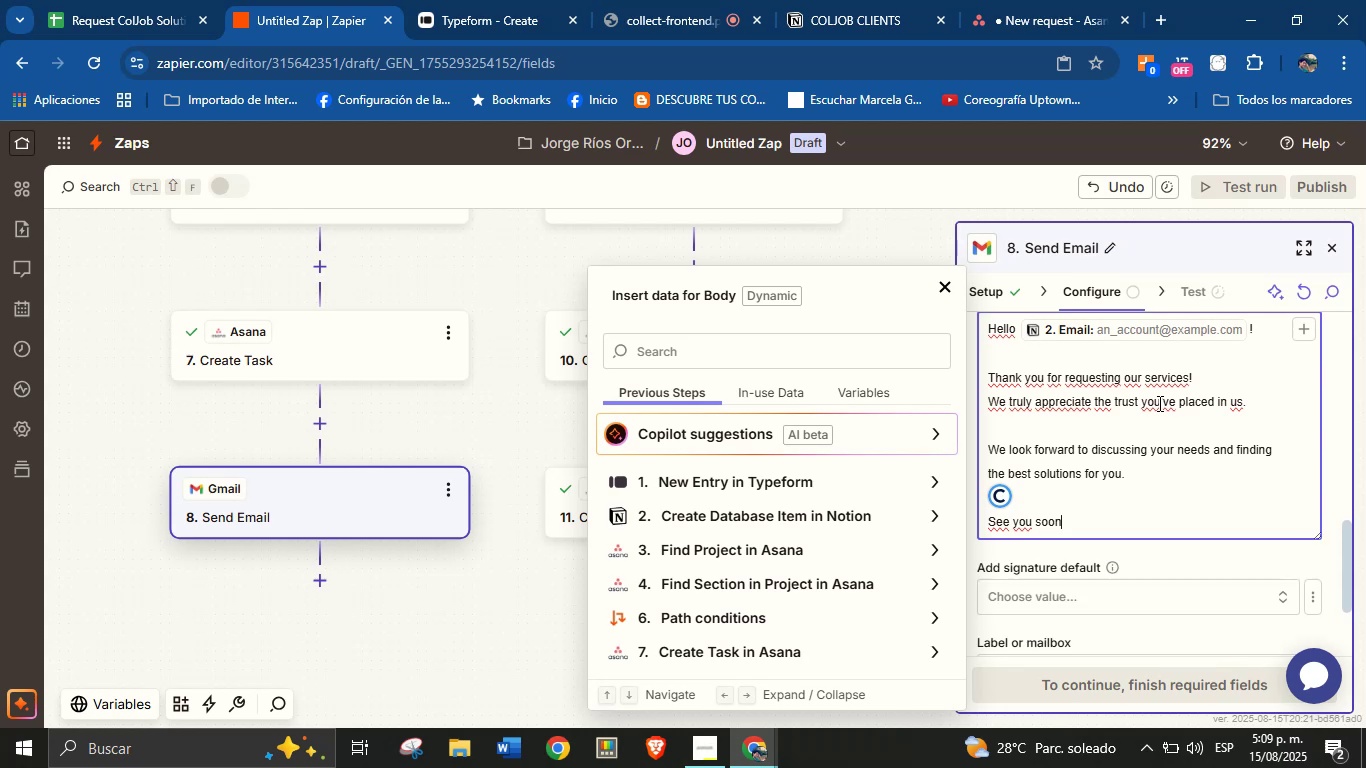 
key(Shift+1)
 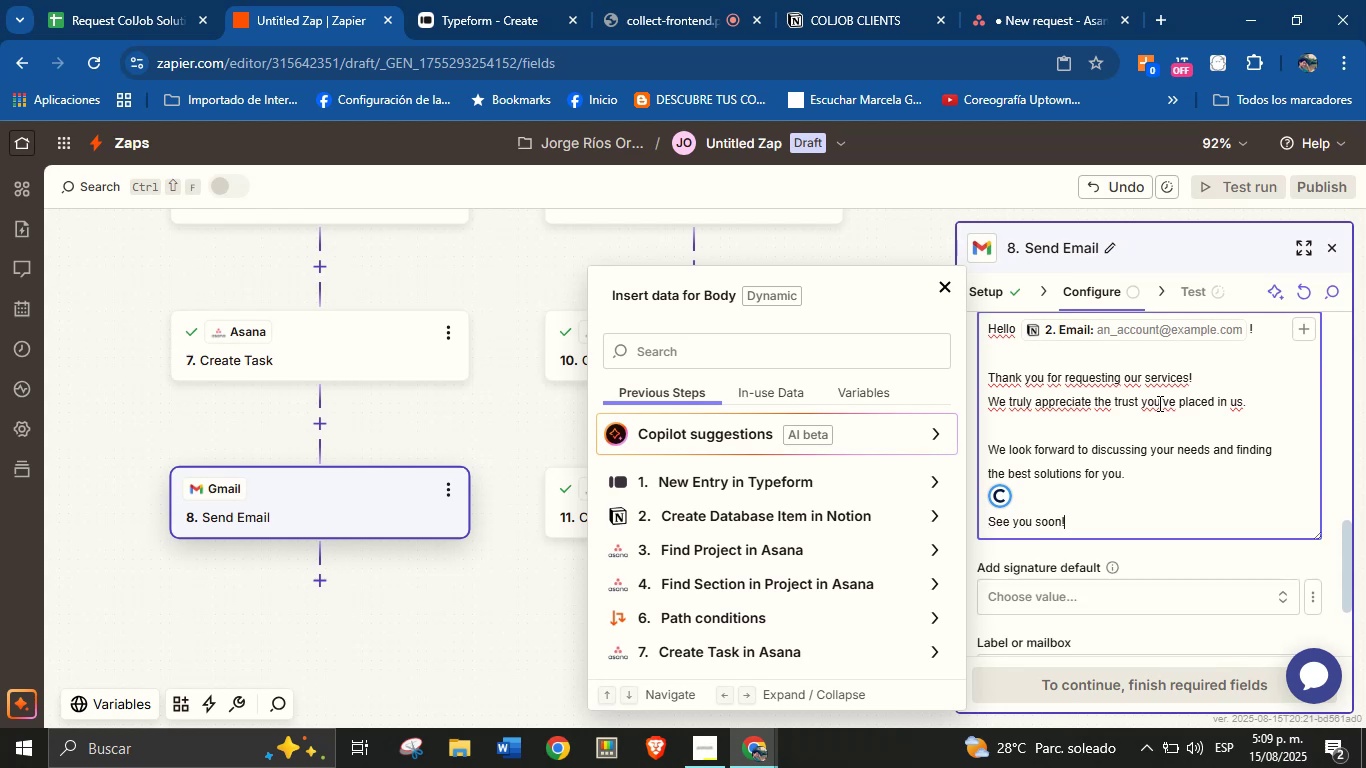 
key(Enter)
 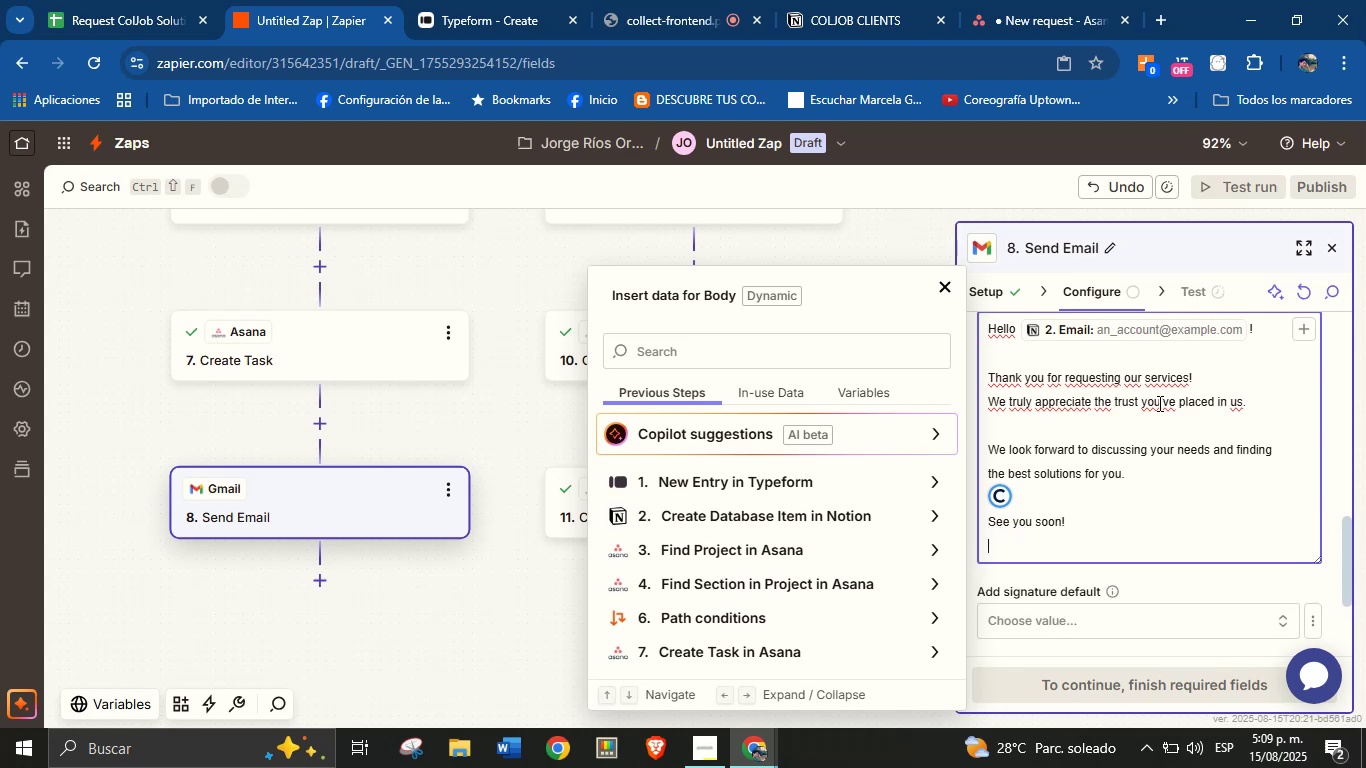 
type(Best regards,)
 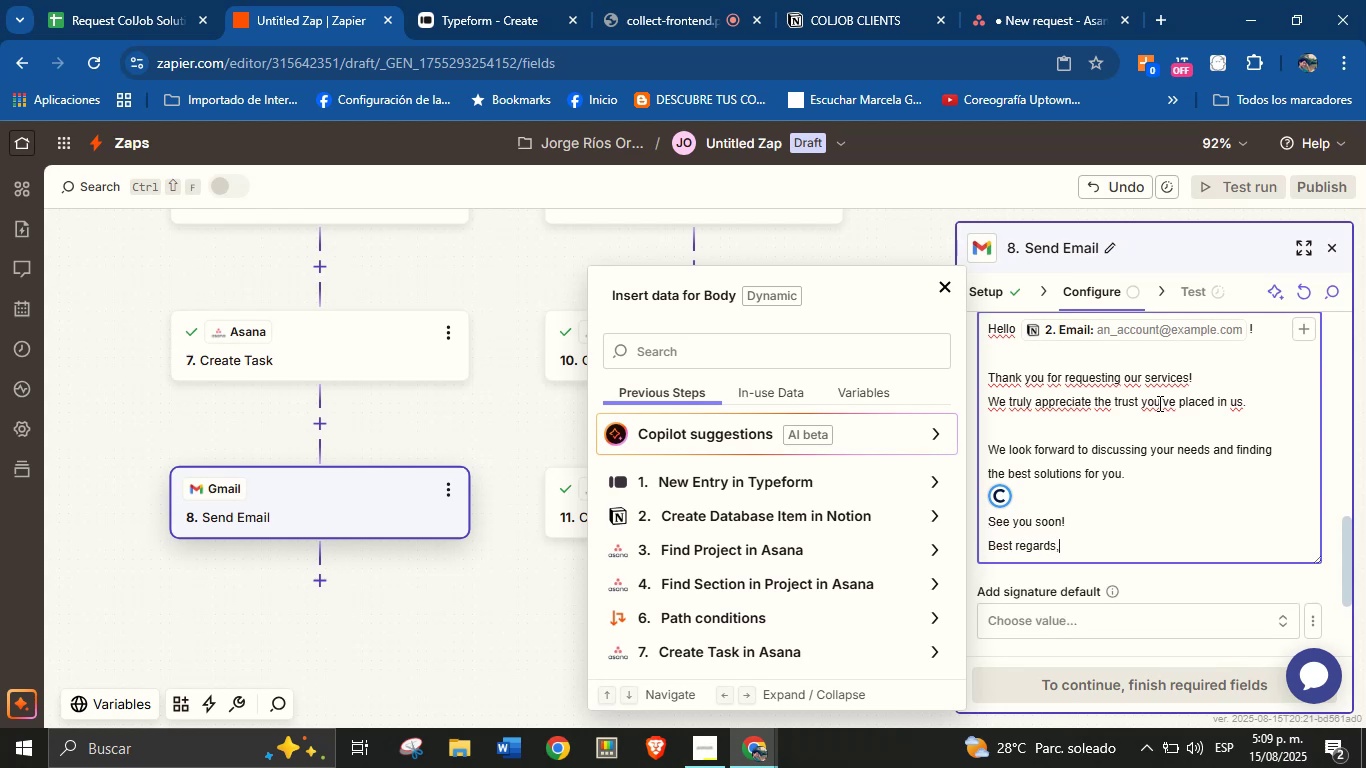 
key(Enter)
 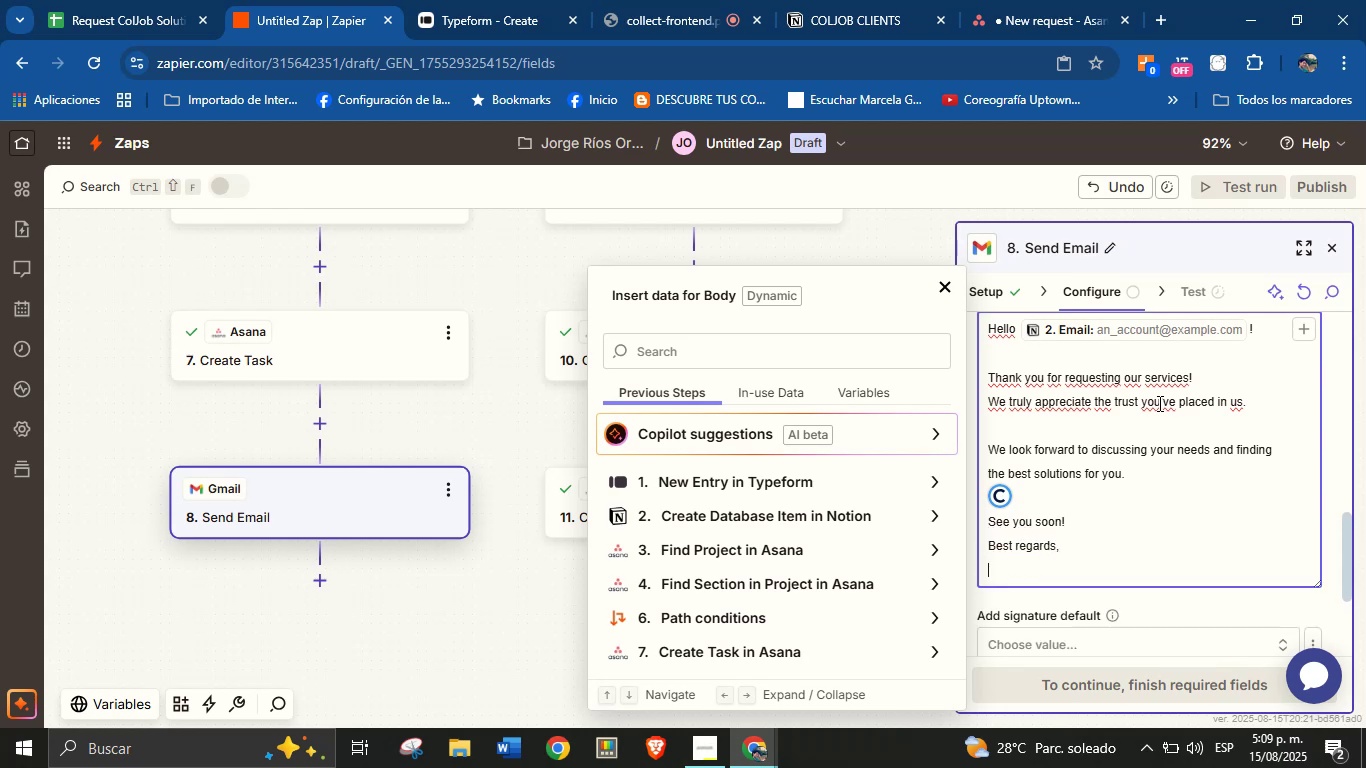 
type(Jorge \ ColJob team S)
key(Backspace)
key(Backspace)
key(Backspace)
key(Backspace)
key(Backspace)
key(Backspace)
type(Team Solutions)
 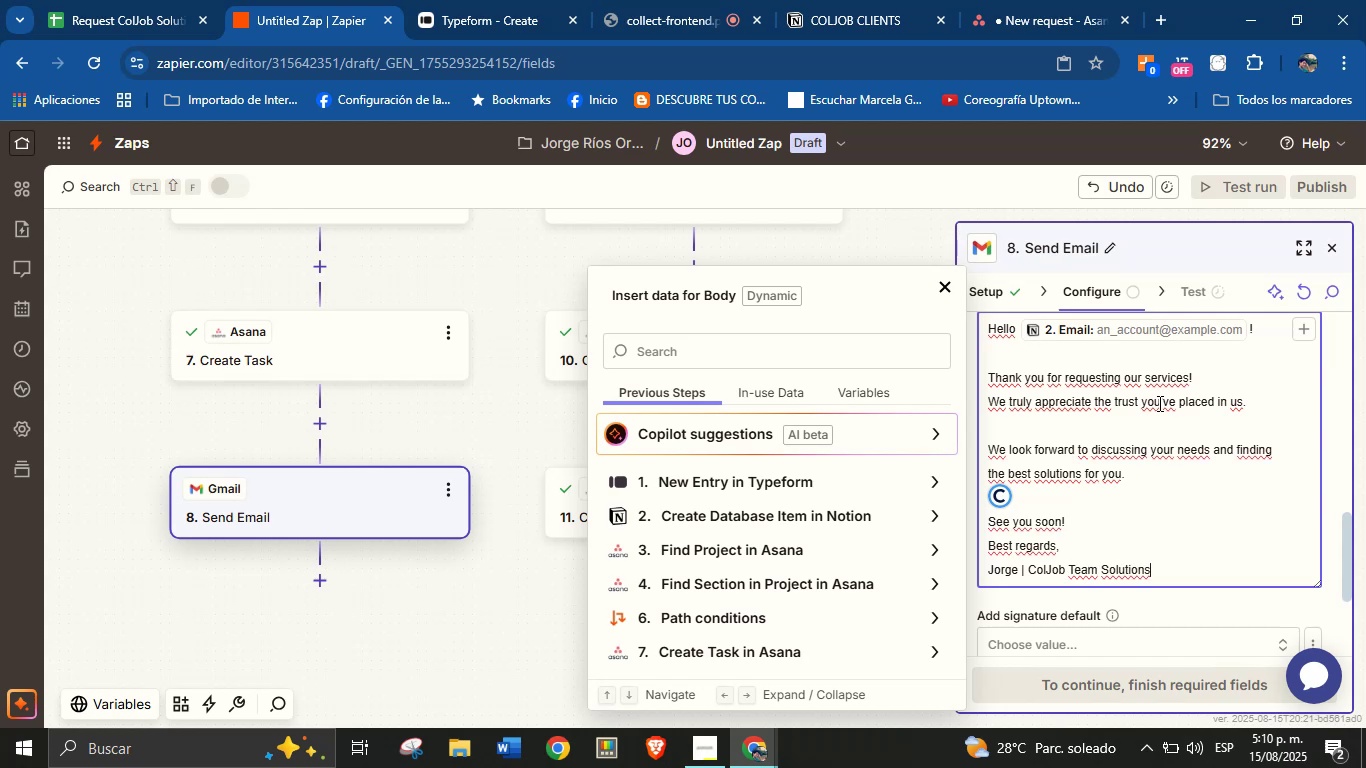 
scroll: coordinate [1260, 477], scroll_direction: down, amount: 2.0
 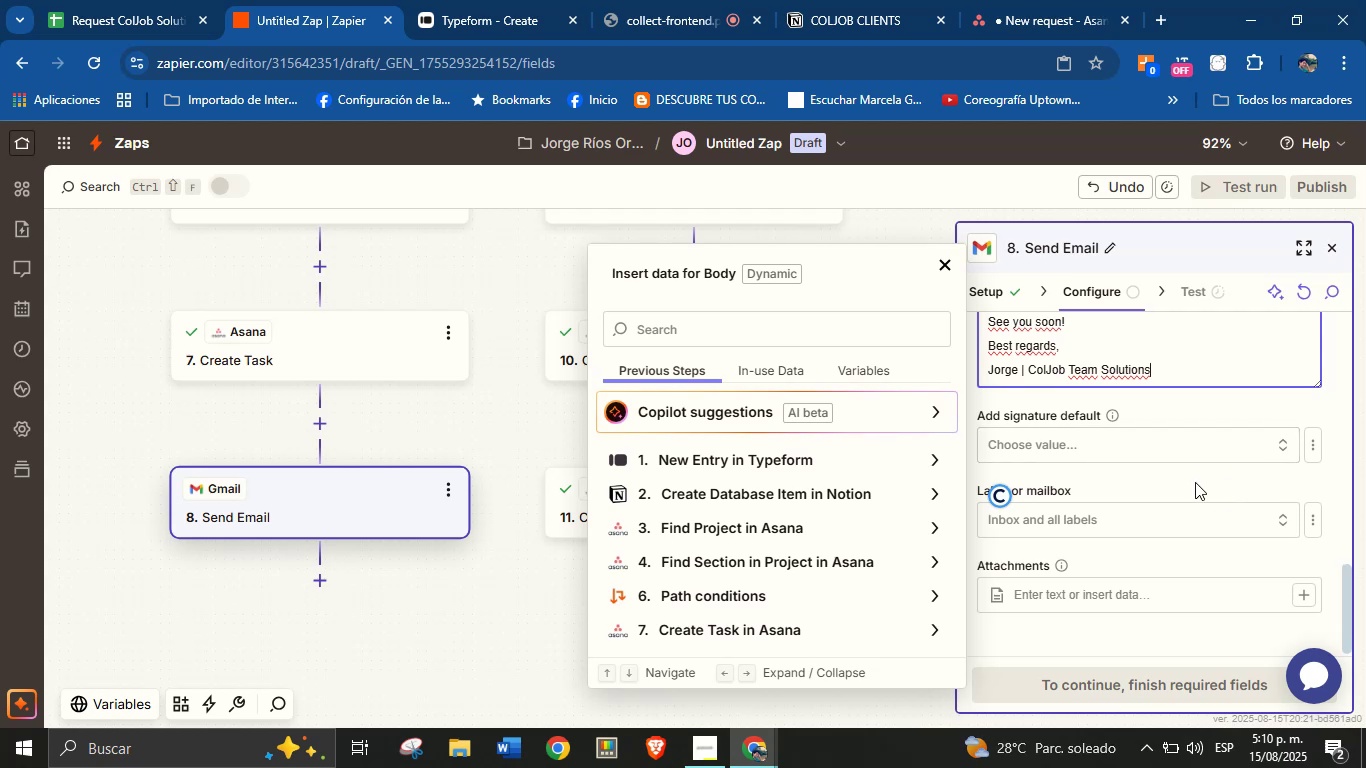 
left_click([1195, 481])
 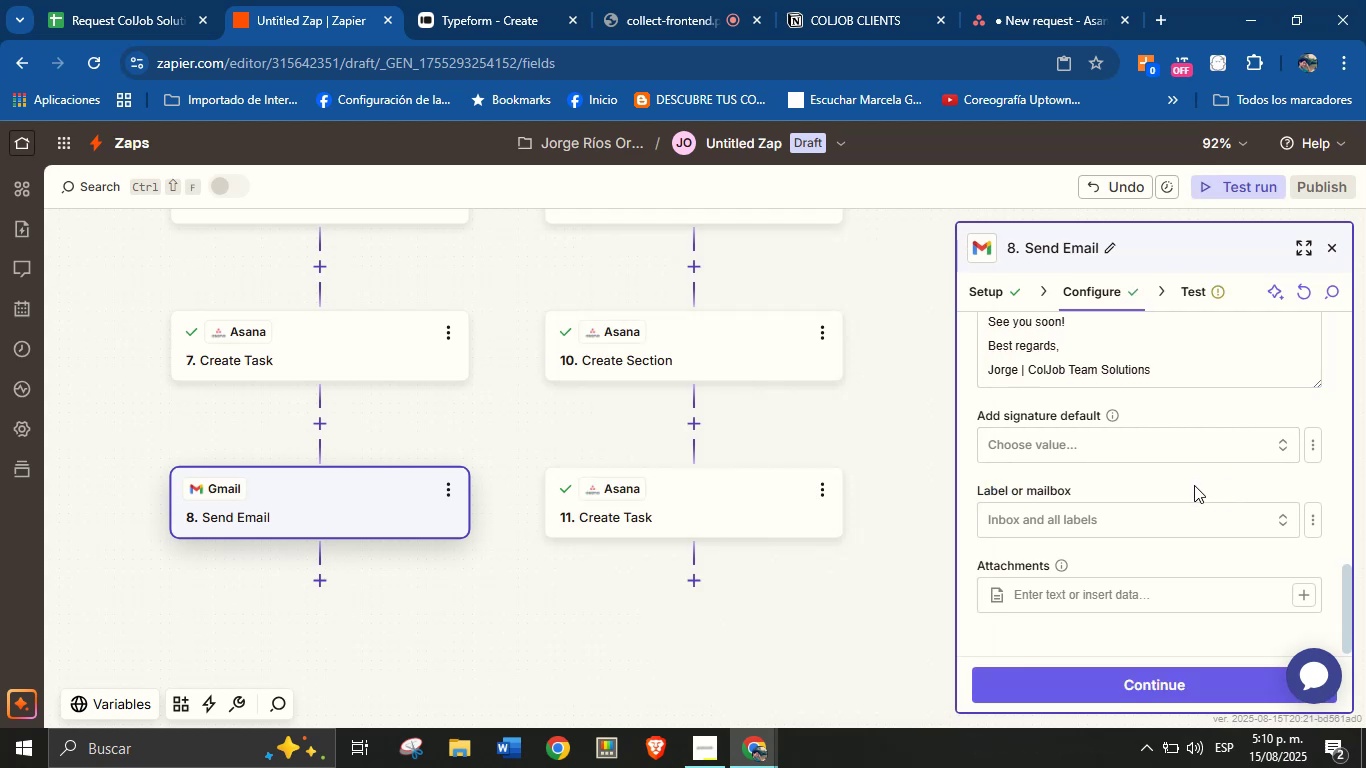 
scroll: coordinate [1194, 485], scroll_direction: down, amount: 1.0
 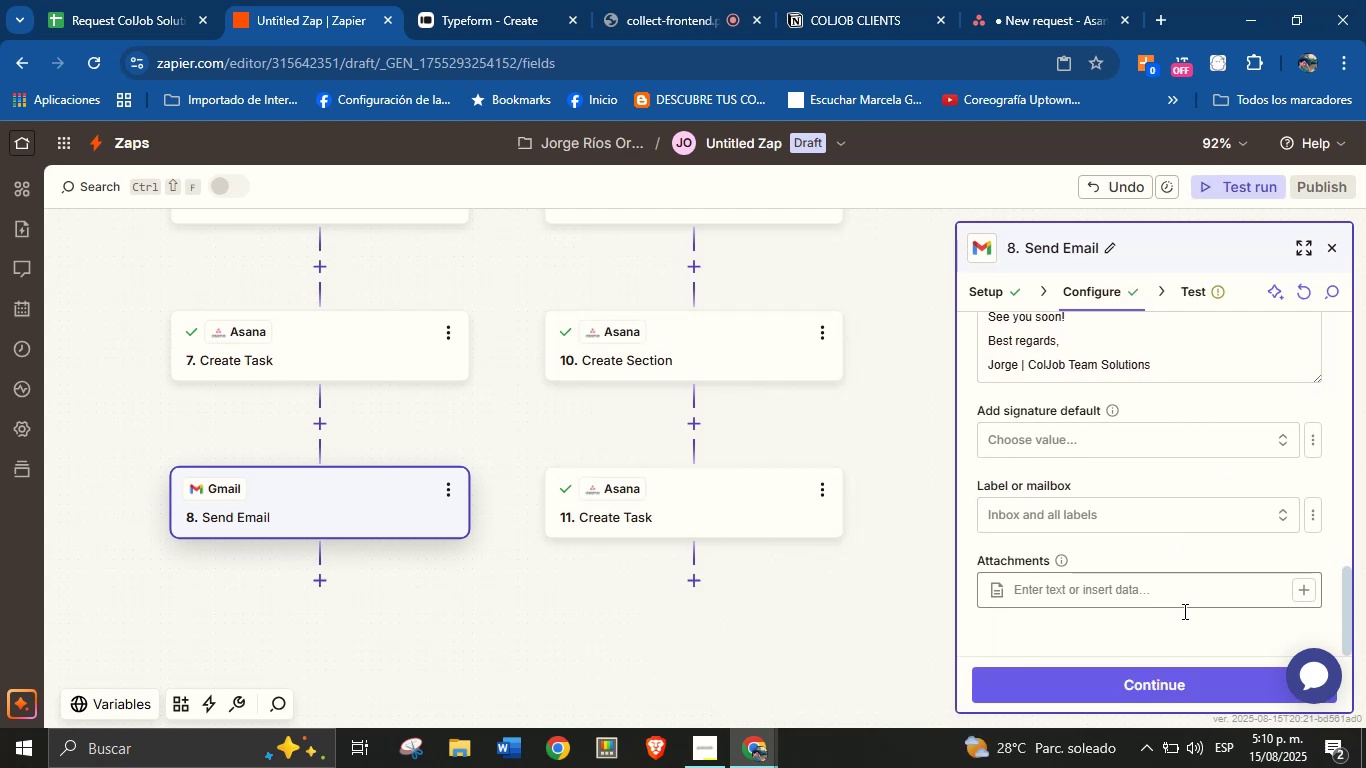 
left_click([1173, 676])
 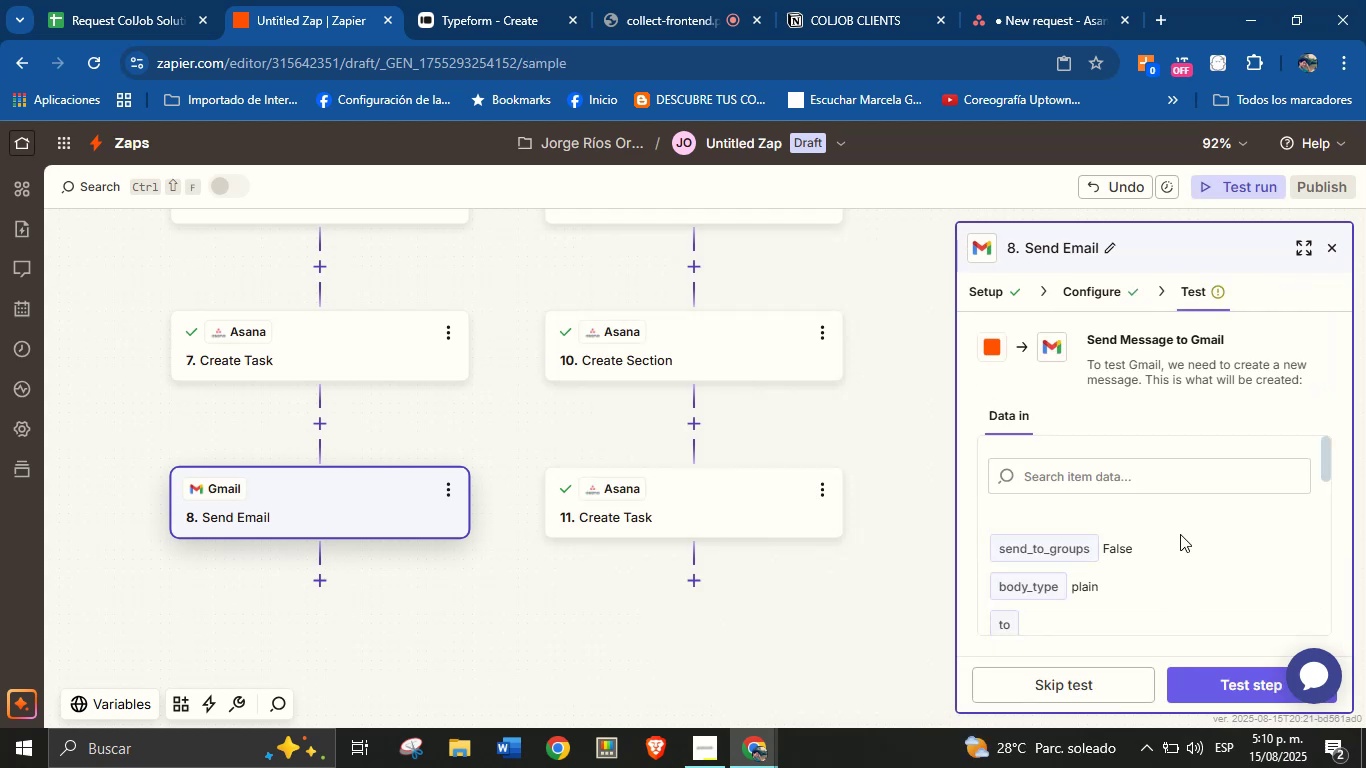 
scroll: coordinate [1214, 526], scroll_direction: down, amount: 3.0
 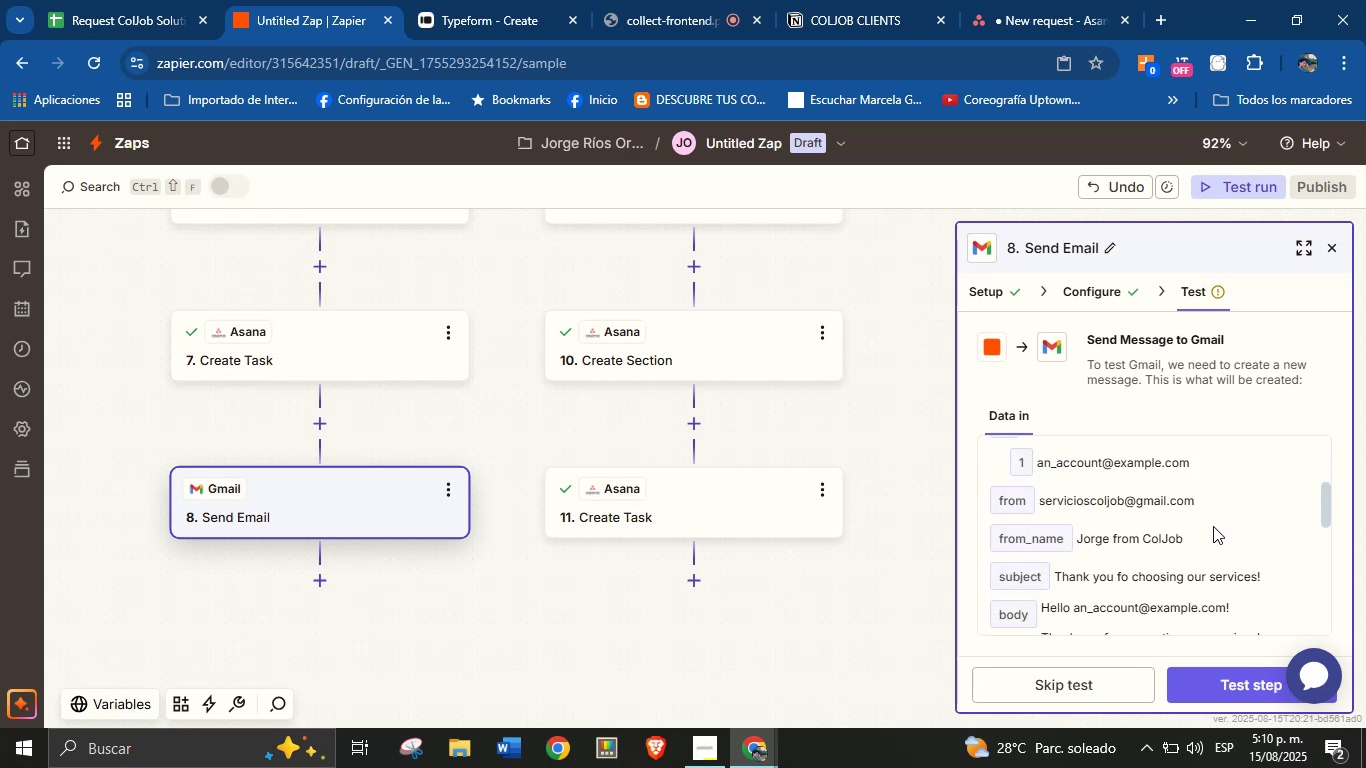 
scroll: coordinate [1210, 526], scroll_direction: none, amount: 0.0
 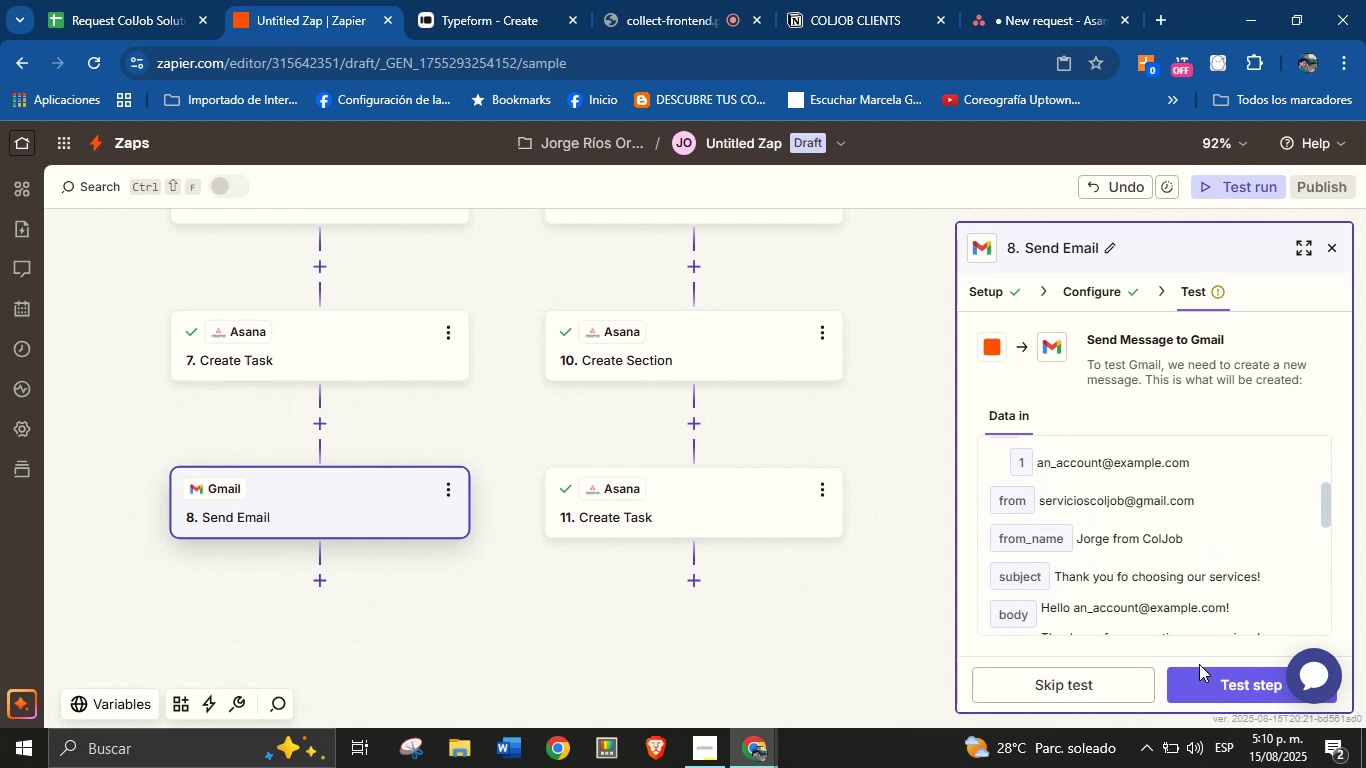 
left_click([1199, 685])
 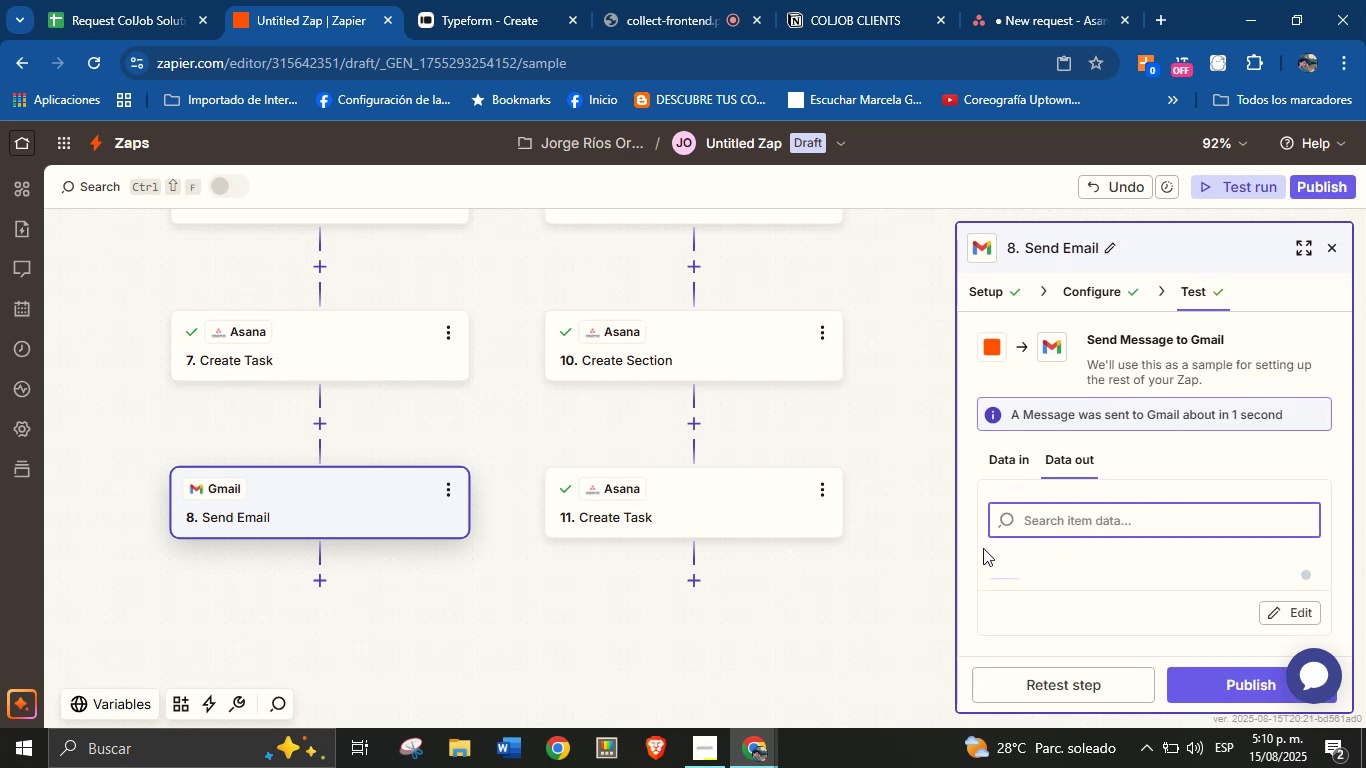 
left_click_drag(start_coordinate=[848, 617], to_coordinate=[854, 535])
 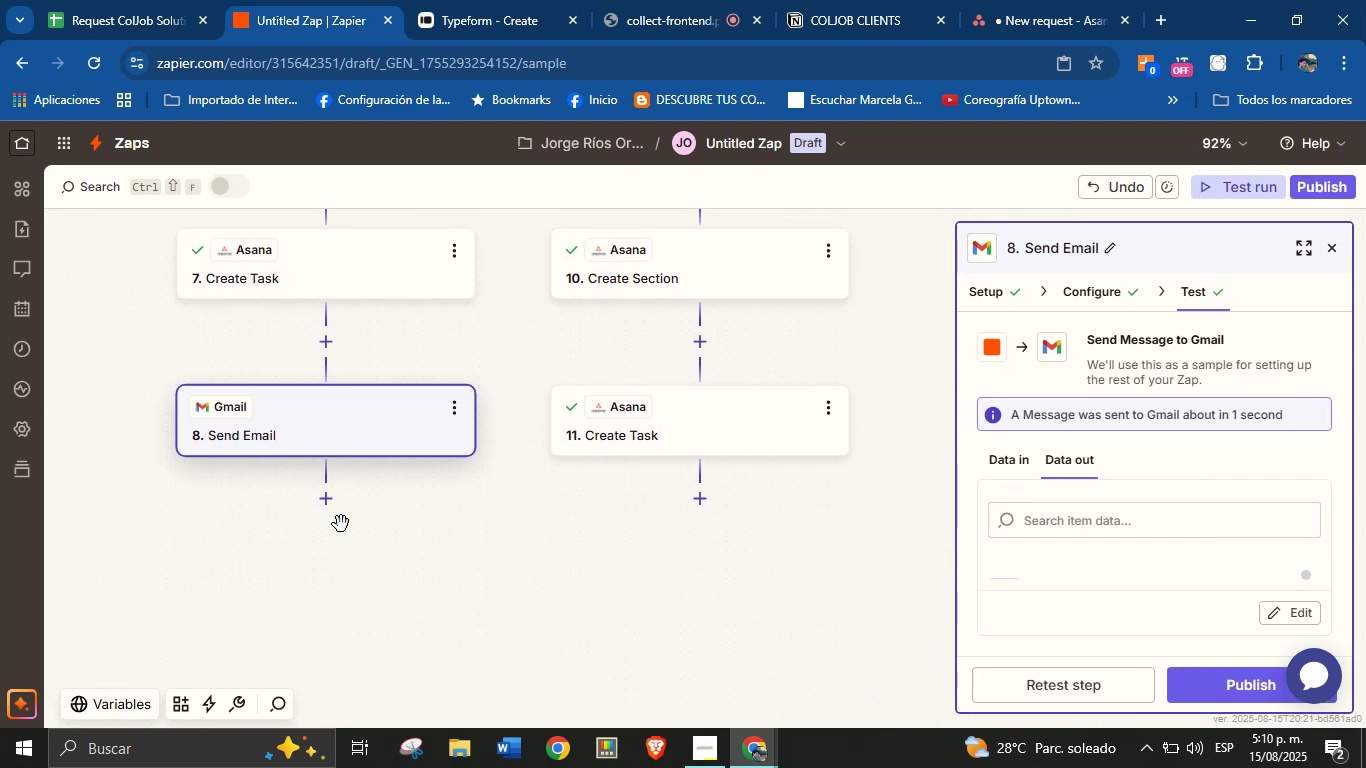 
left_click([329, 506])
 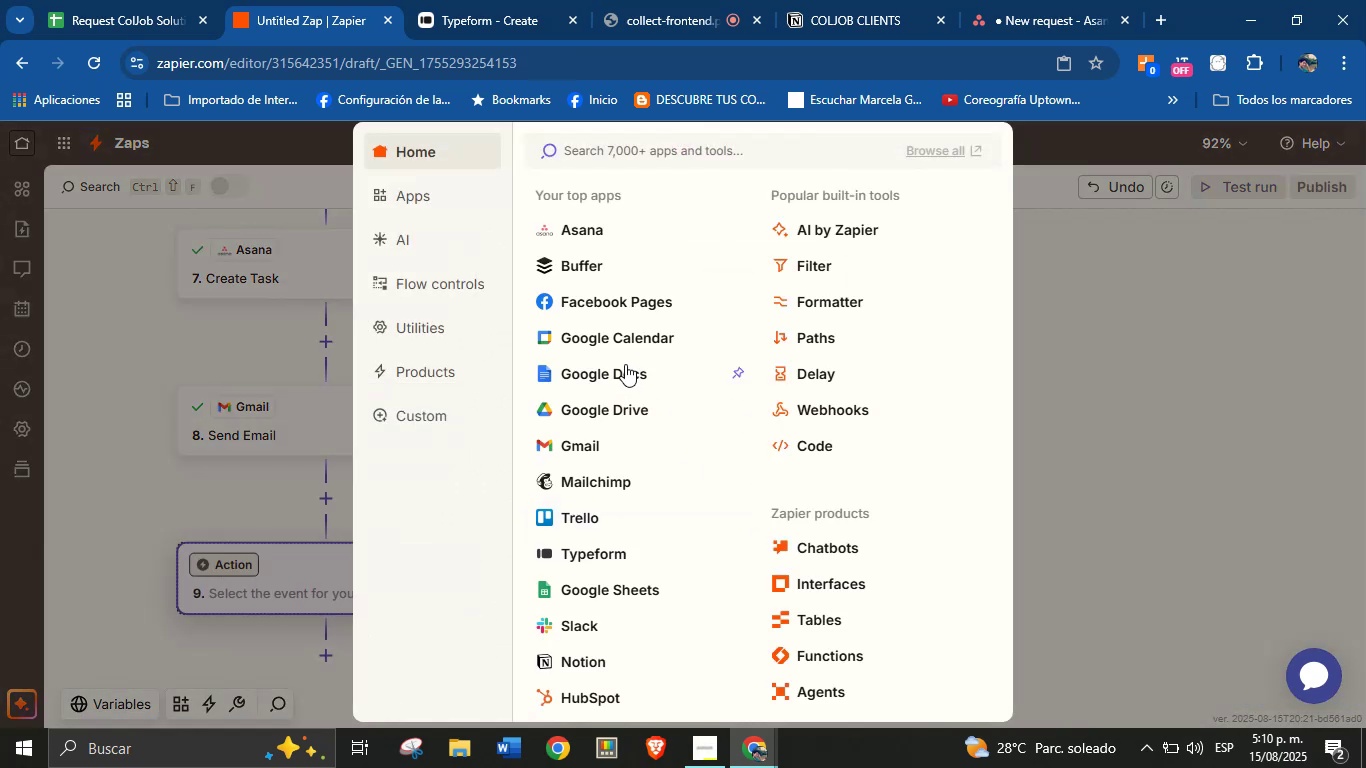 
left_click([577, 628])
 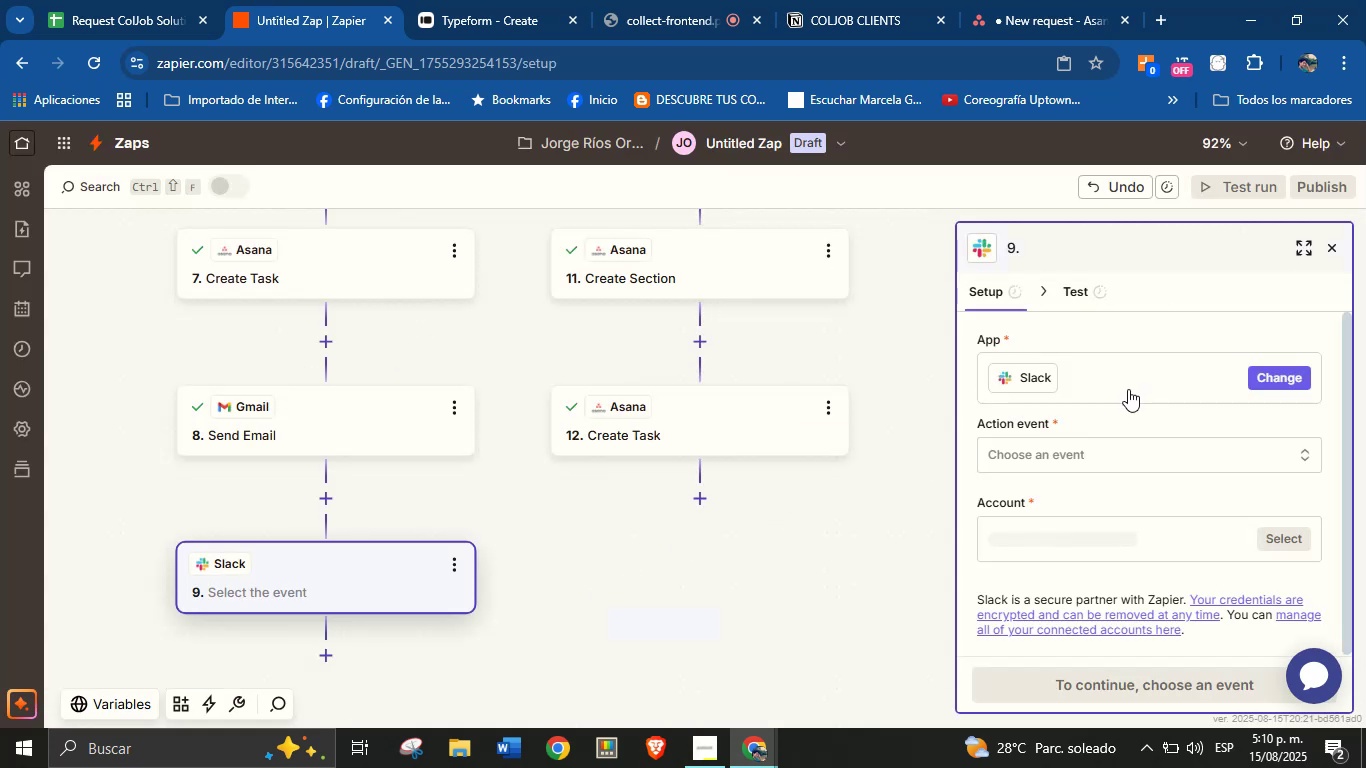 
left_click([1103, 455])
 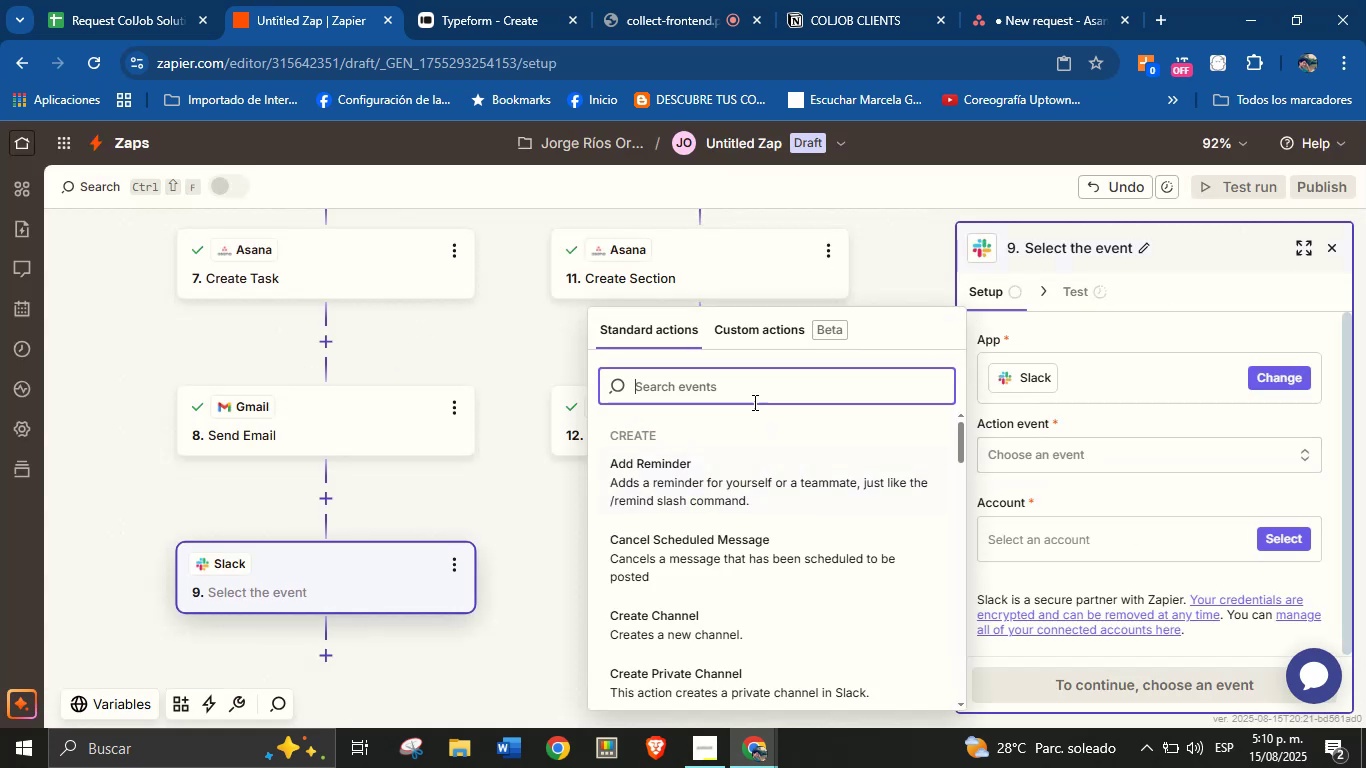 
type(send)
 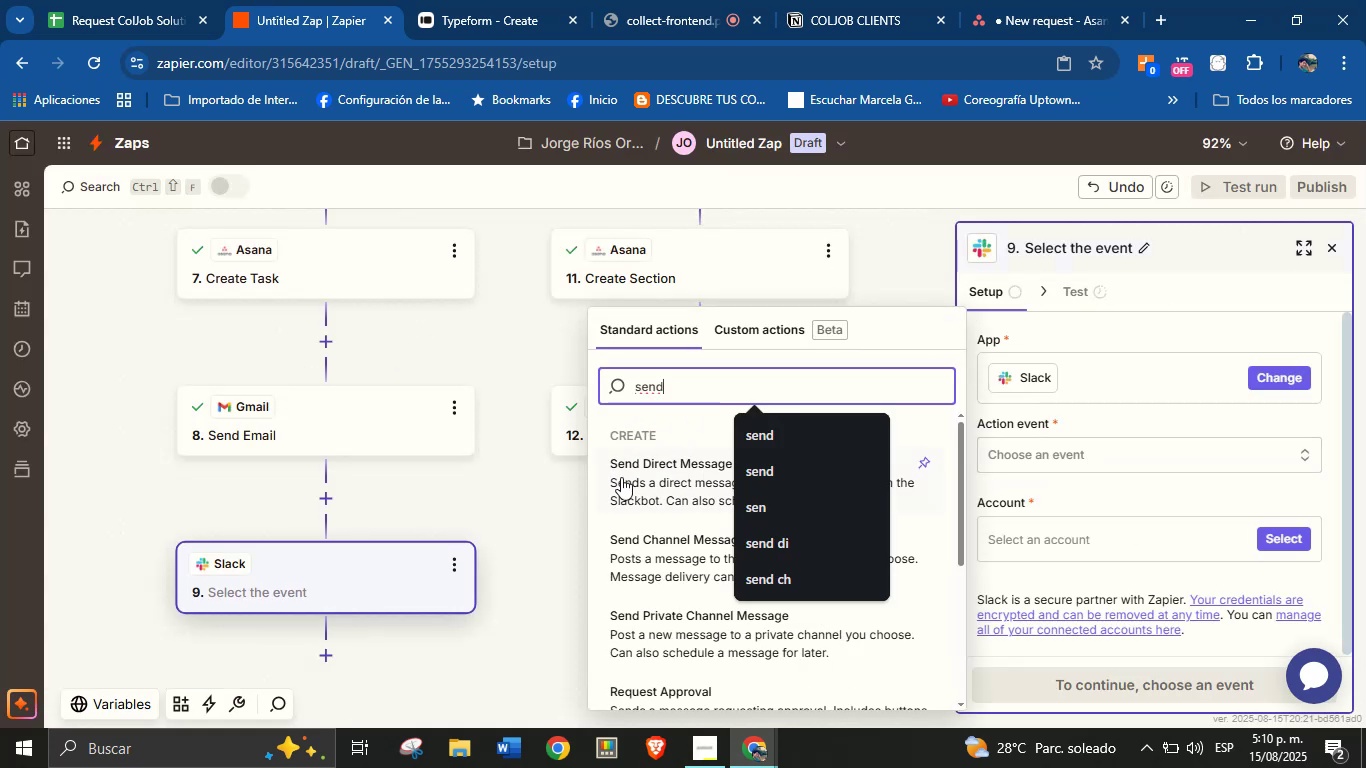 
left_click([669, 564])
 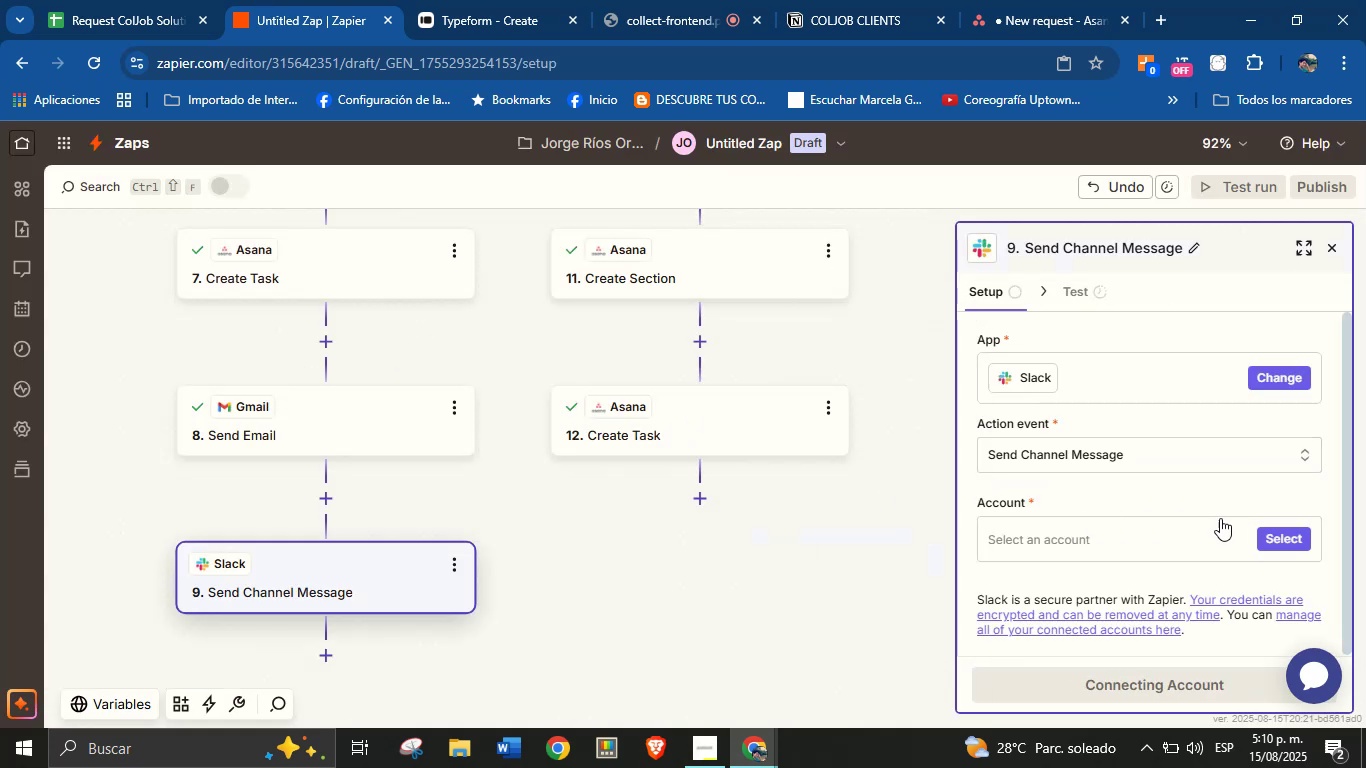 
left_click([1278, 537])
 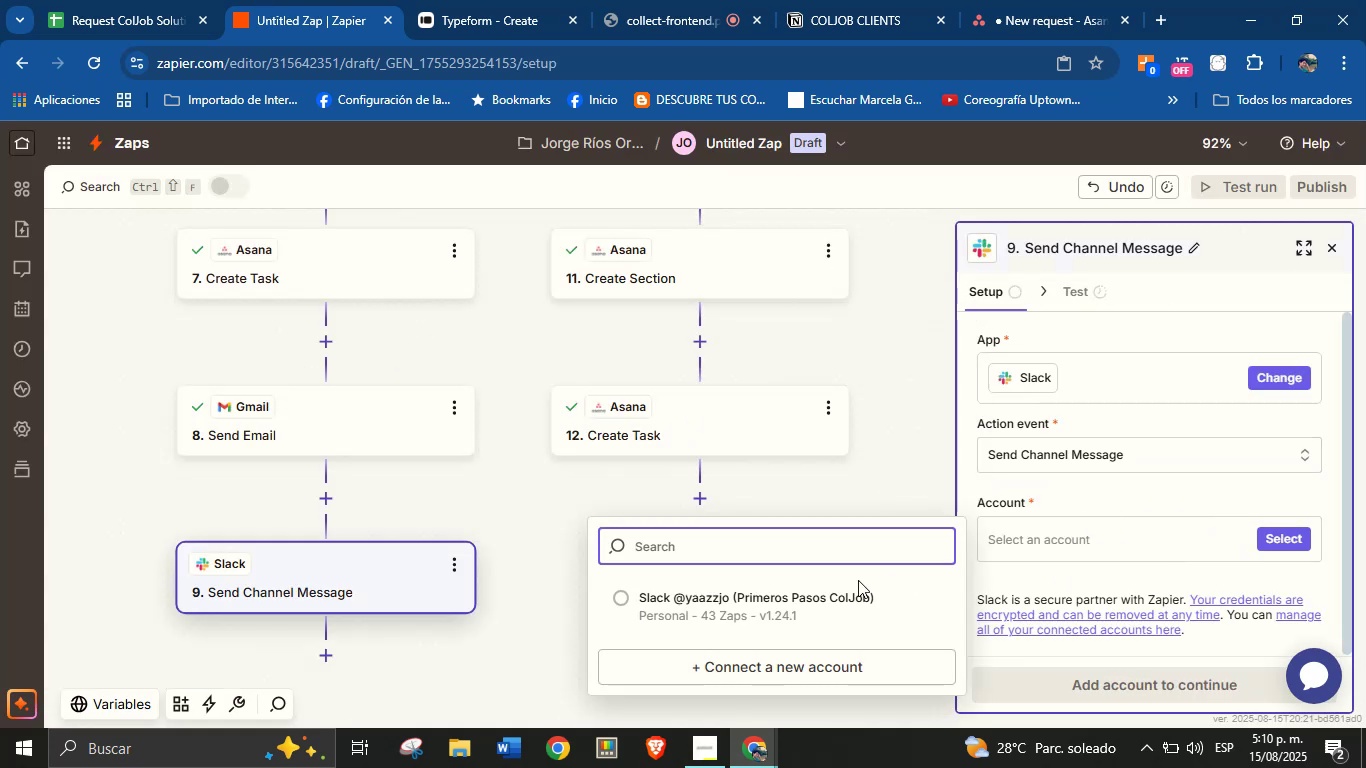 
left_click([806, 601])
 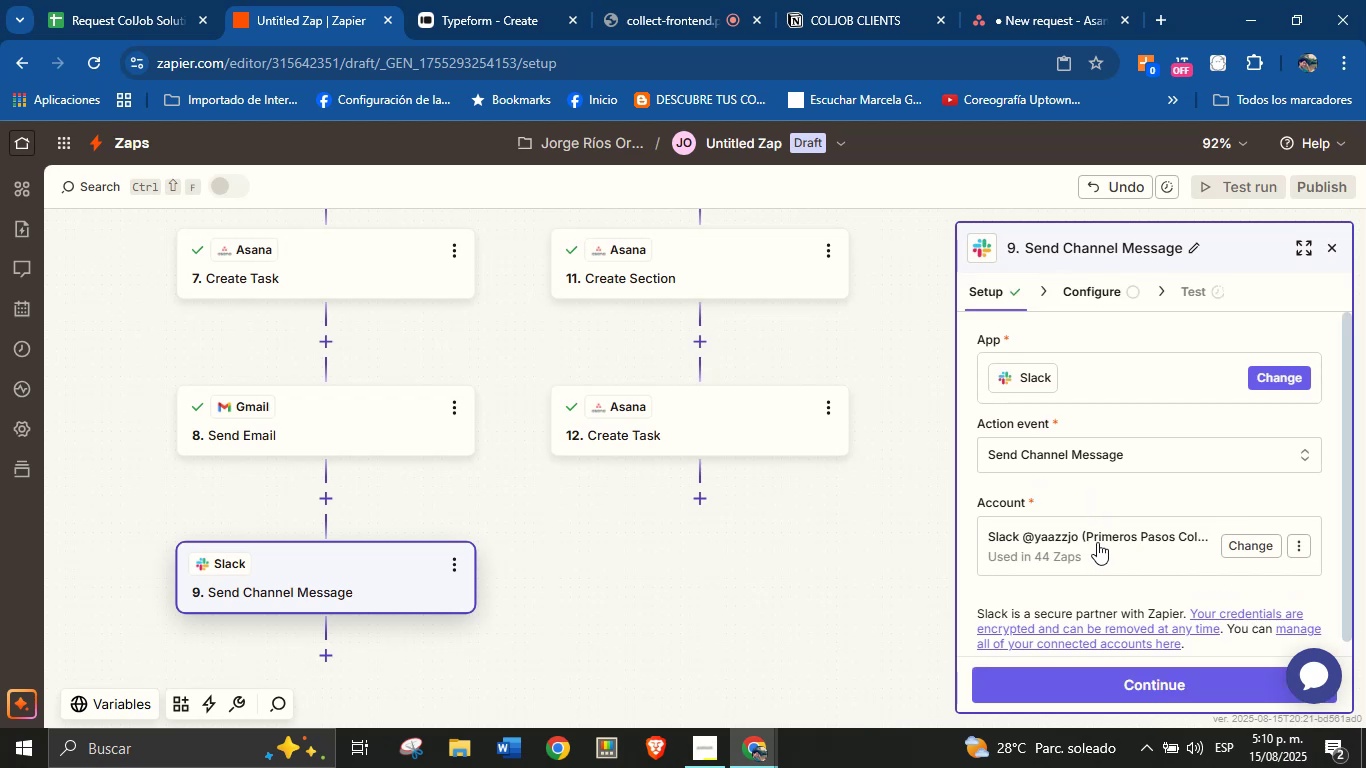 
wait(6.54)
 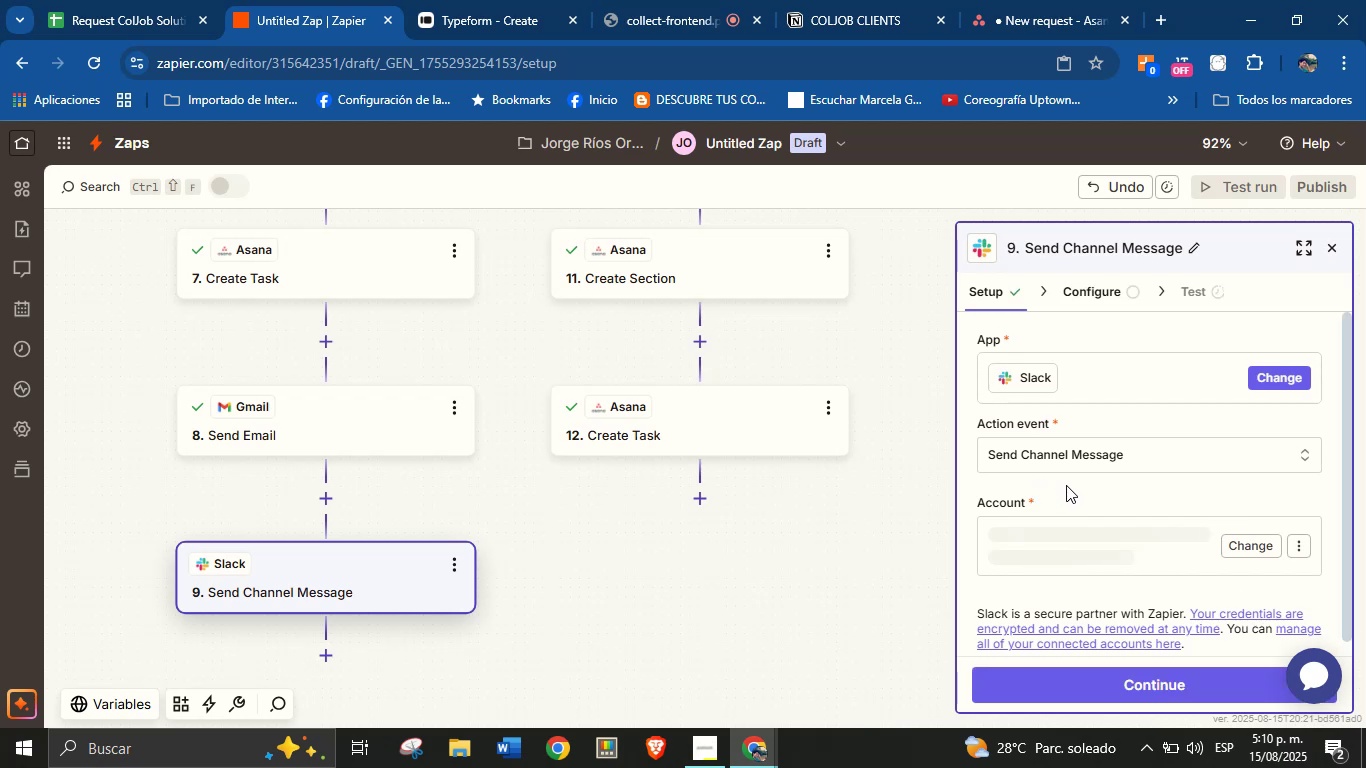 
left_click([1119, 688])
 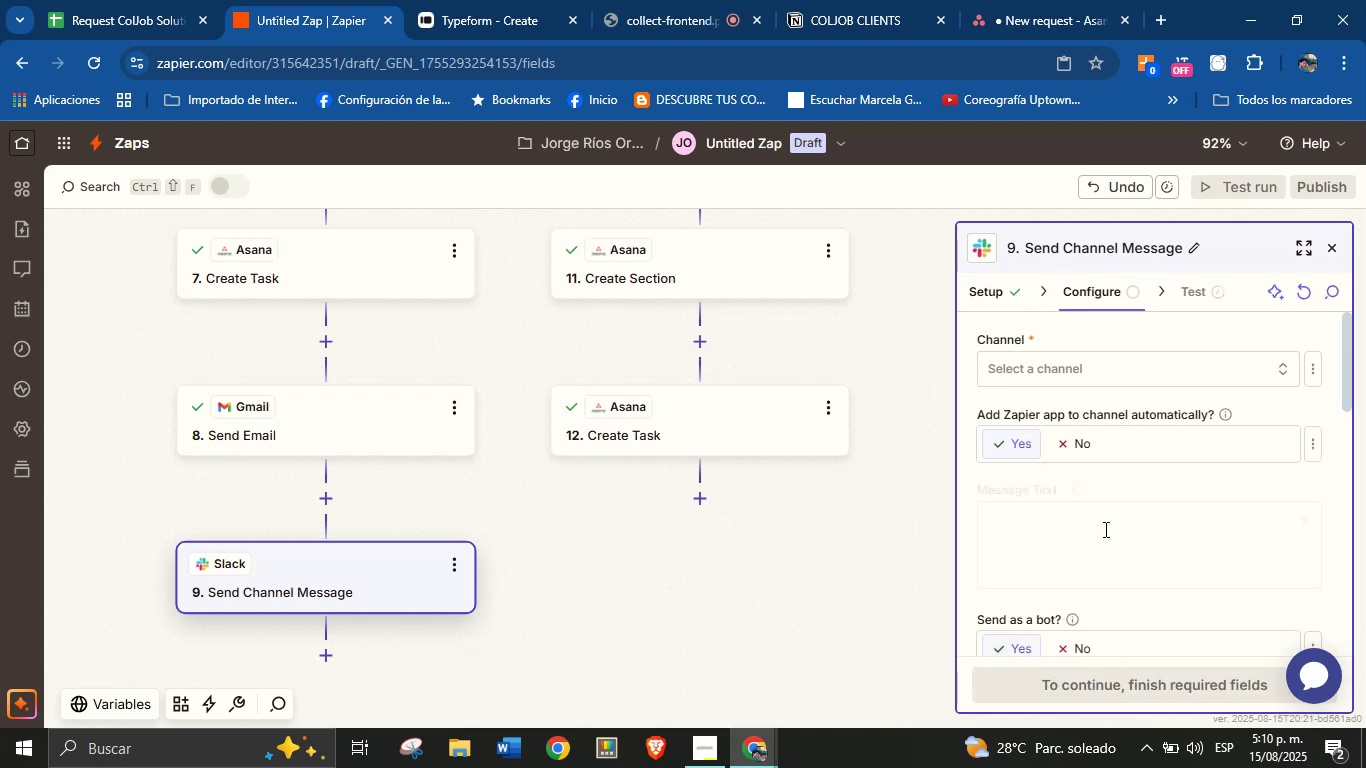 
left_click([1095, 373])
 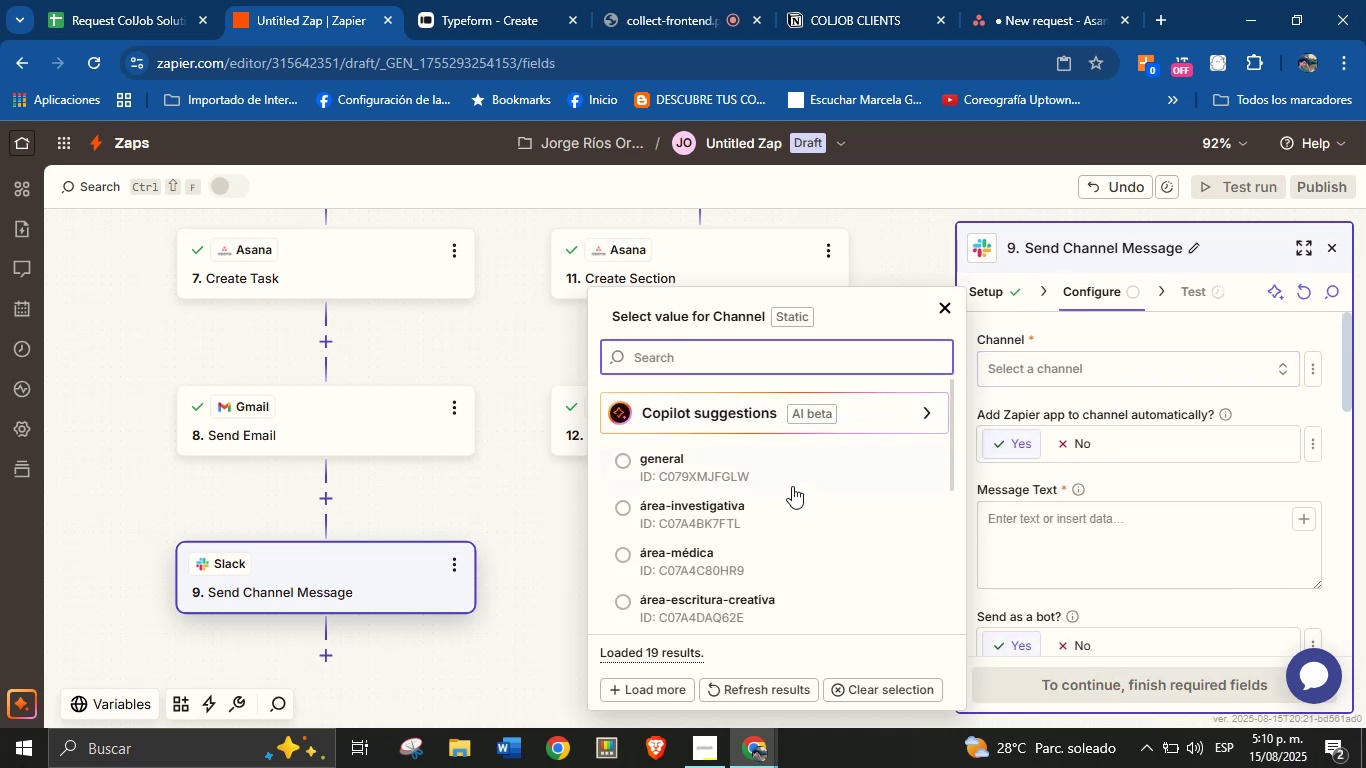 
scroll: coordinate [776, 537], scroll_direction: down, amount: 3.0
 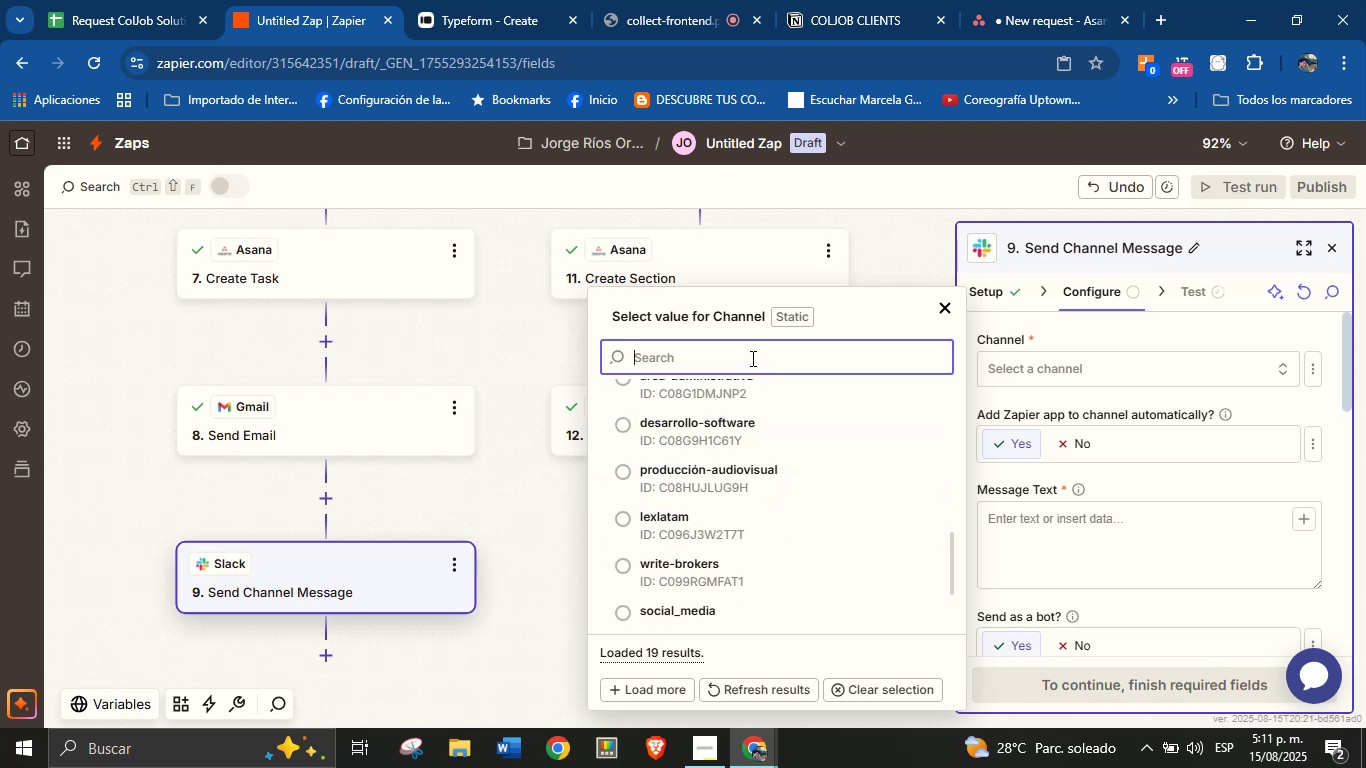 
left_click([751, 356])
 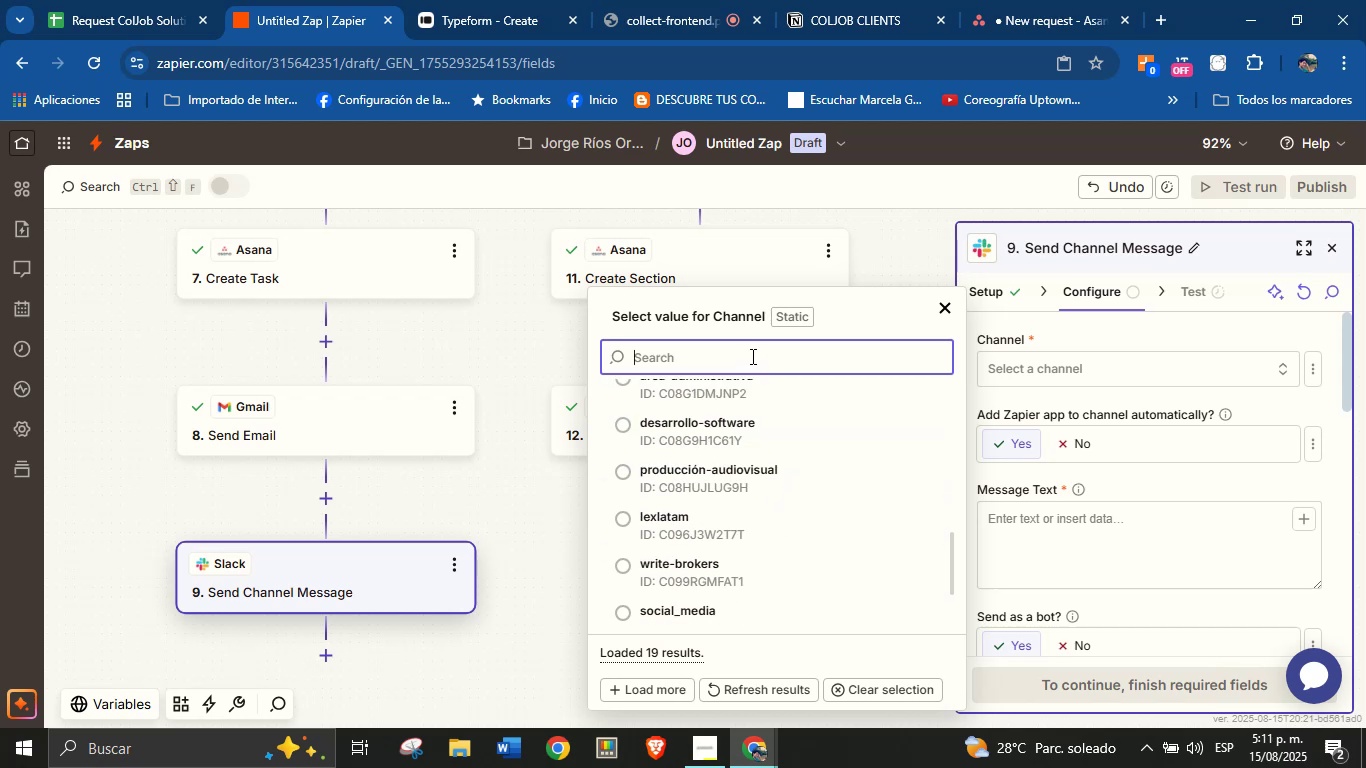 
scroll: coordinate [751, 356], scroll_direction: down, amount: 1.0
 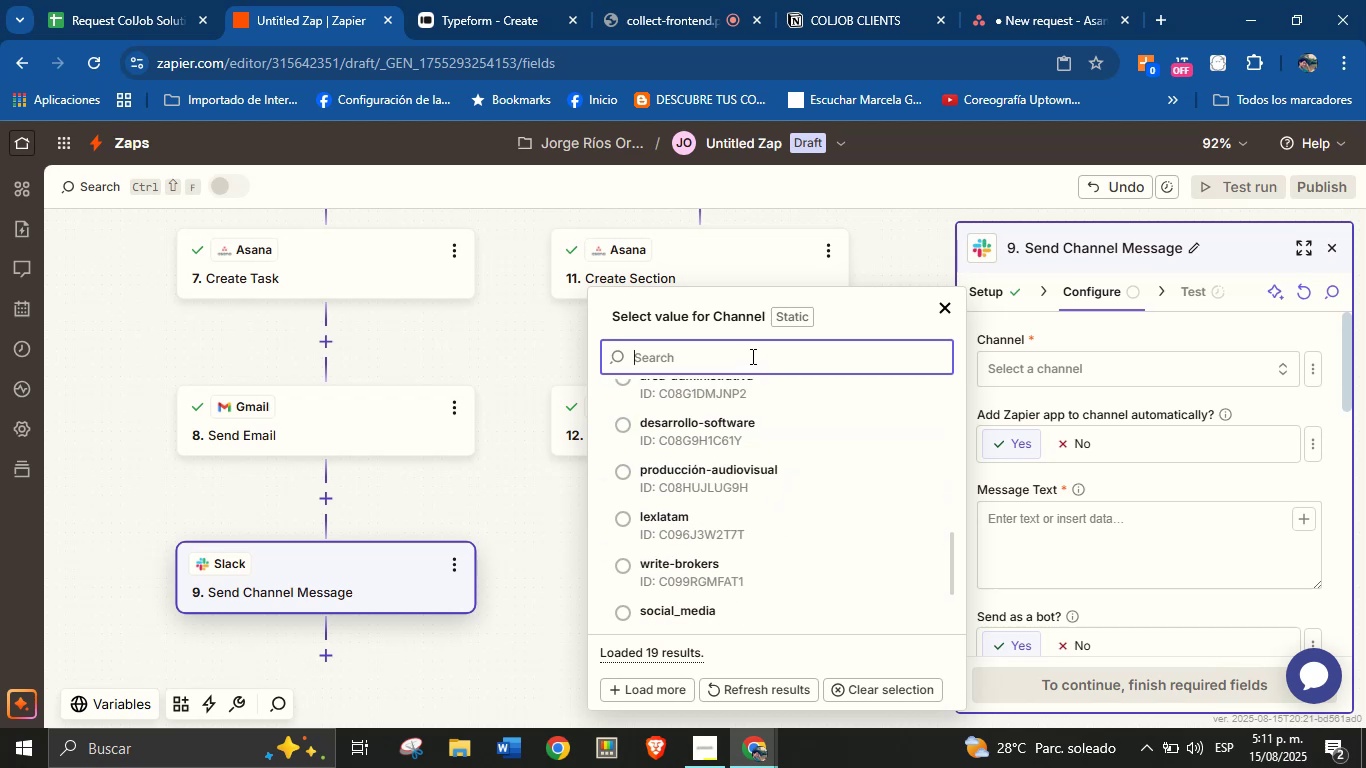 
scroll: coordinate [753, 393], scroll_direction: up, amount: 6.0
 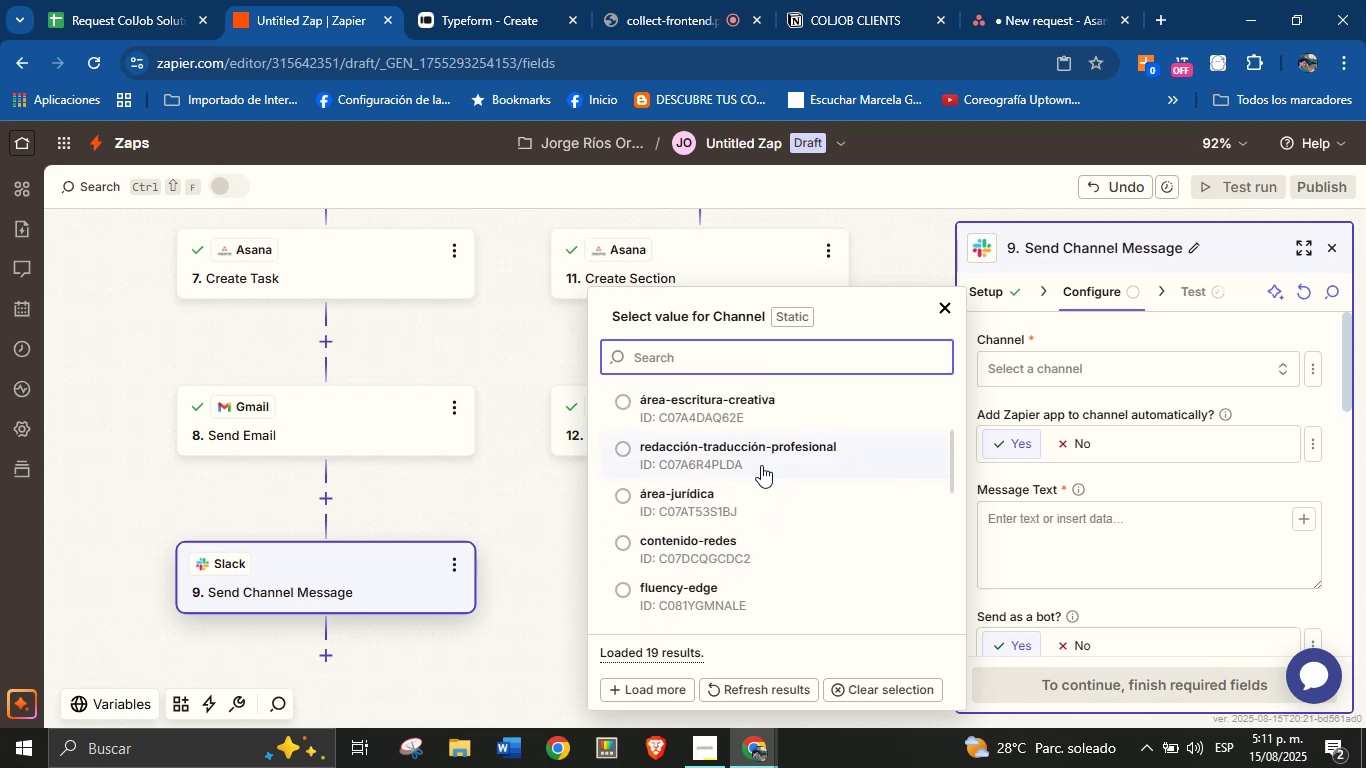 
scroll: coordinate [764, 507], scroll_direction: down, amount: 7.0
 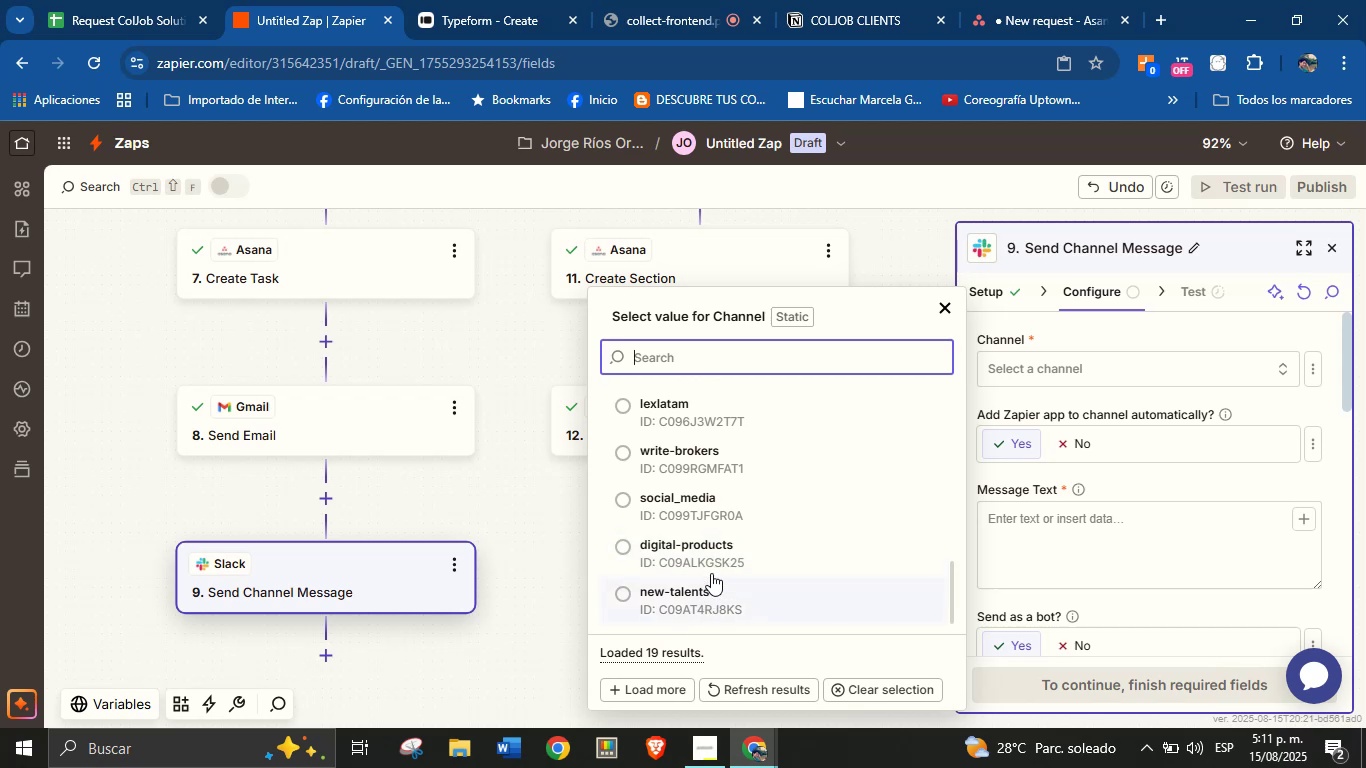 
left_click([721, 562])
 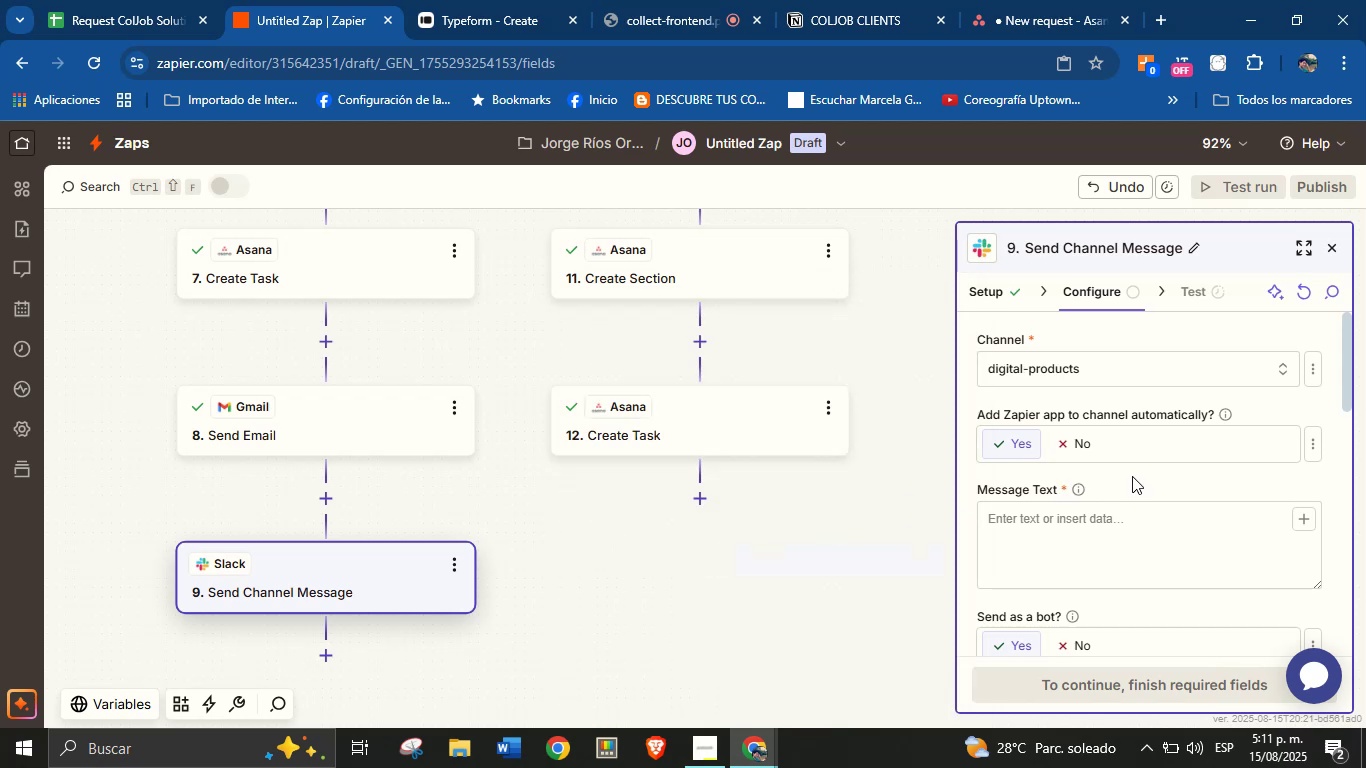 
double_click([1136, 514])
 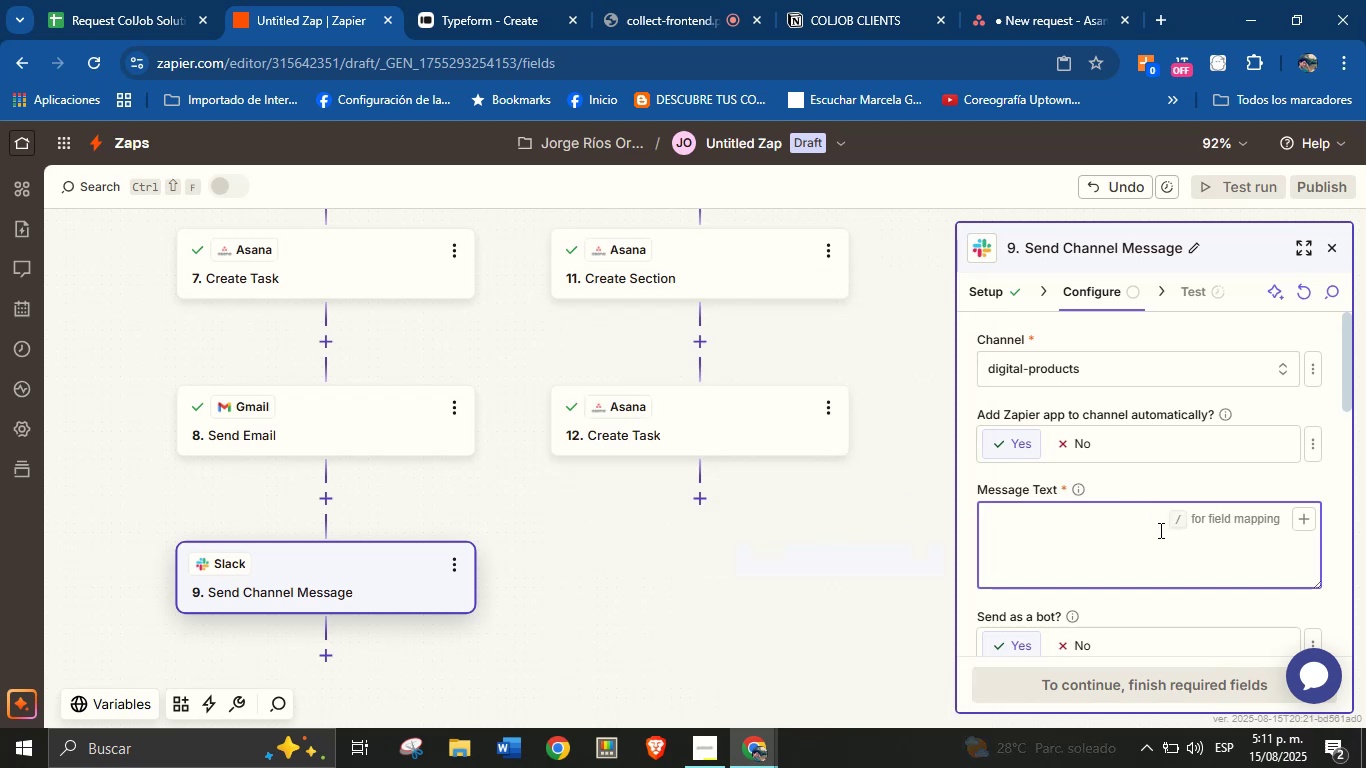 
type(Hello Team!)
 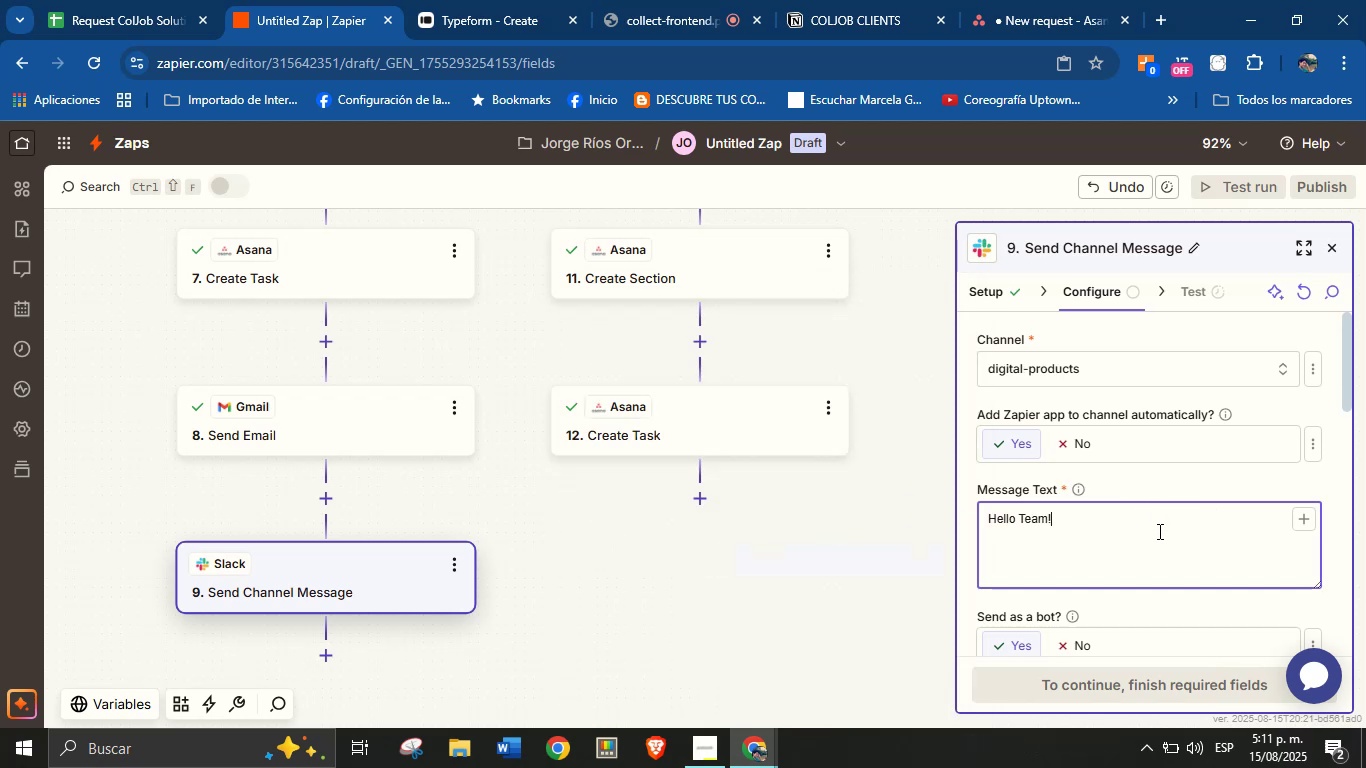 
key(Enter)
 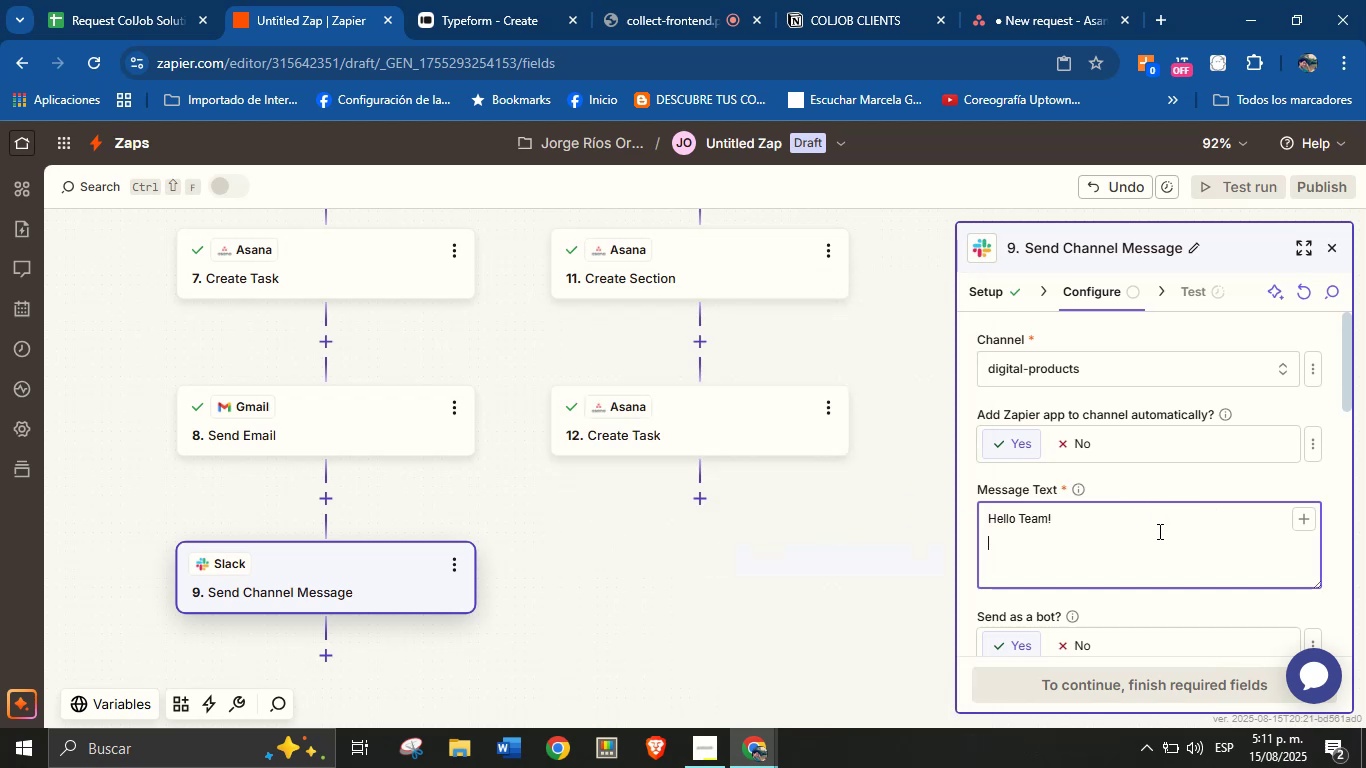 
type(There is a new service request.)
 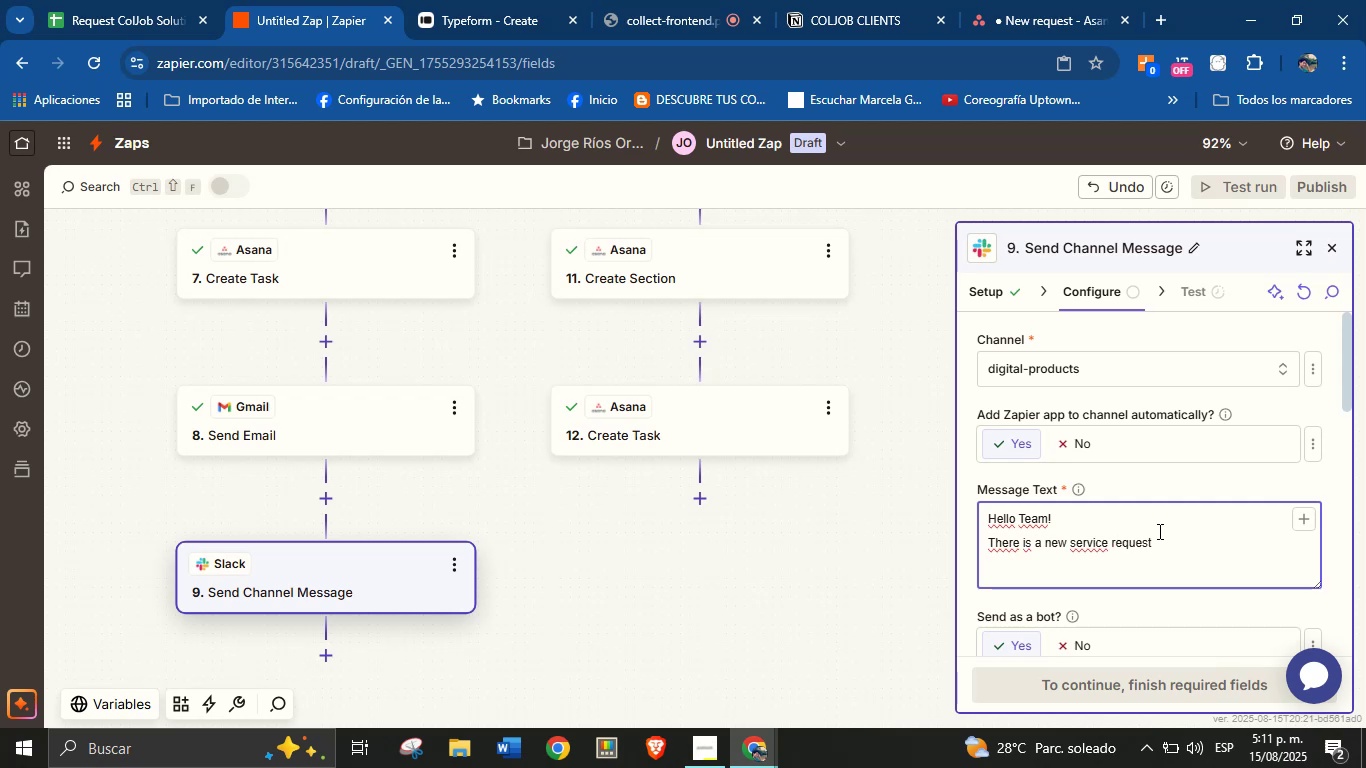 
key(Enter)
 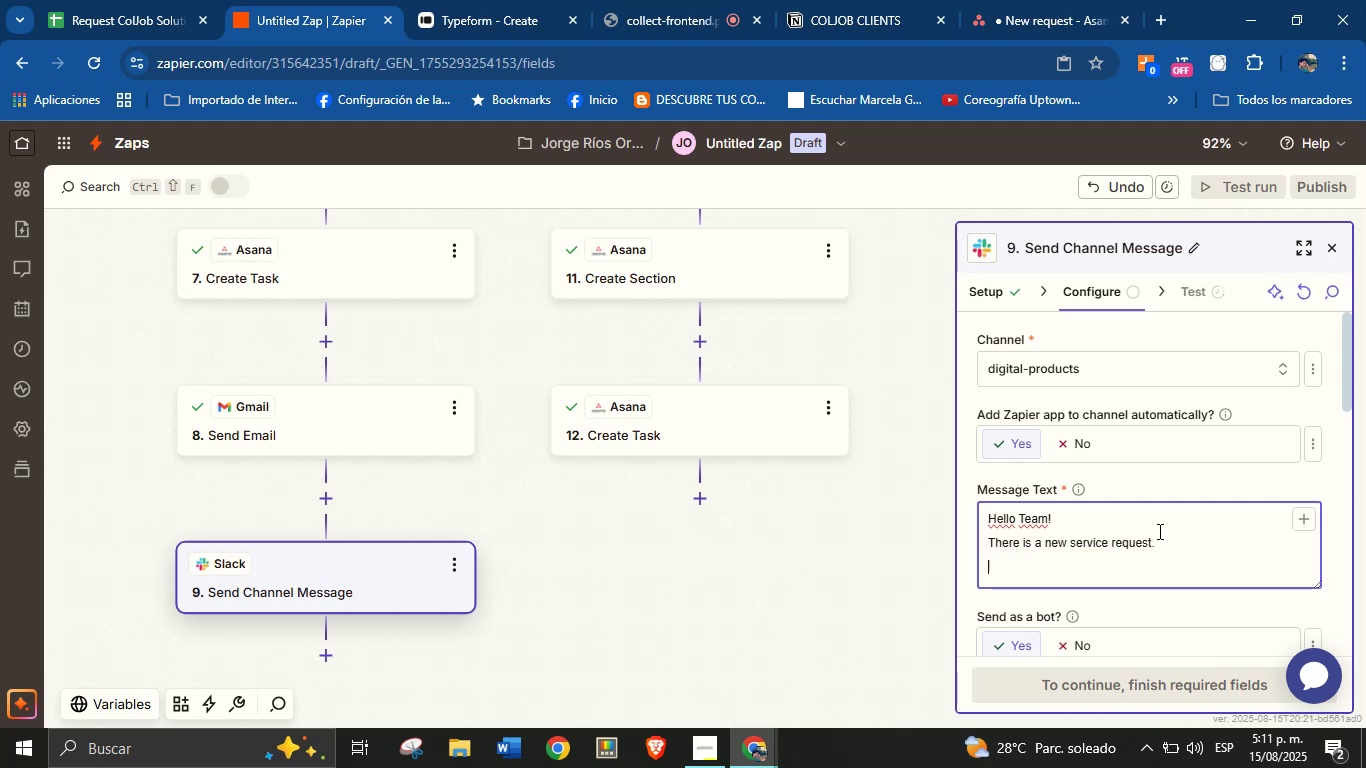 
type(View the details here>)
 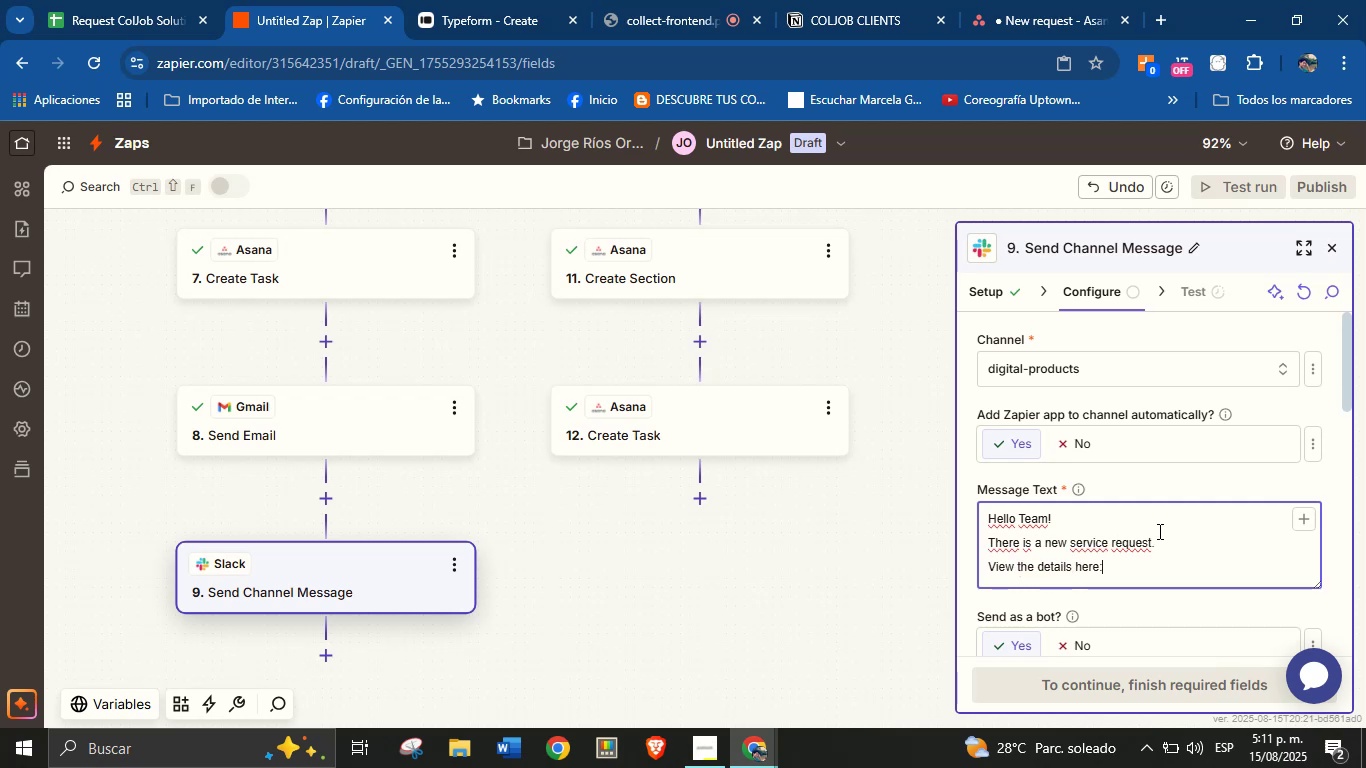 
key(Enter)
 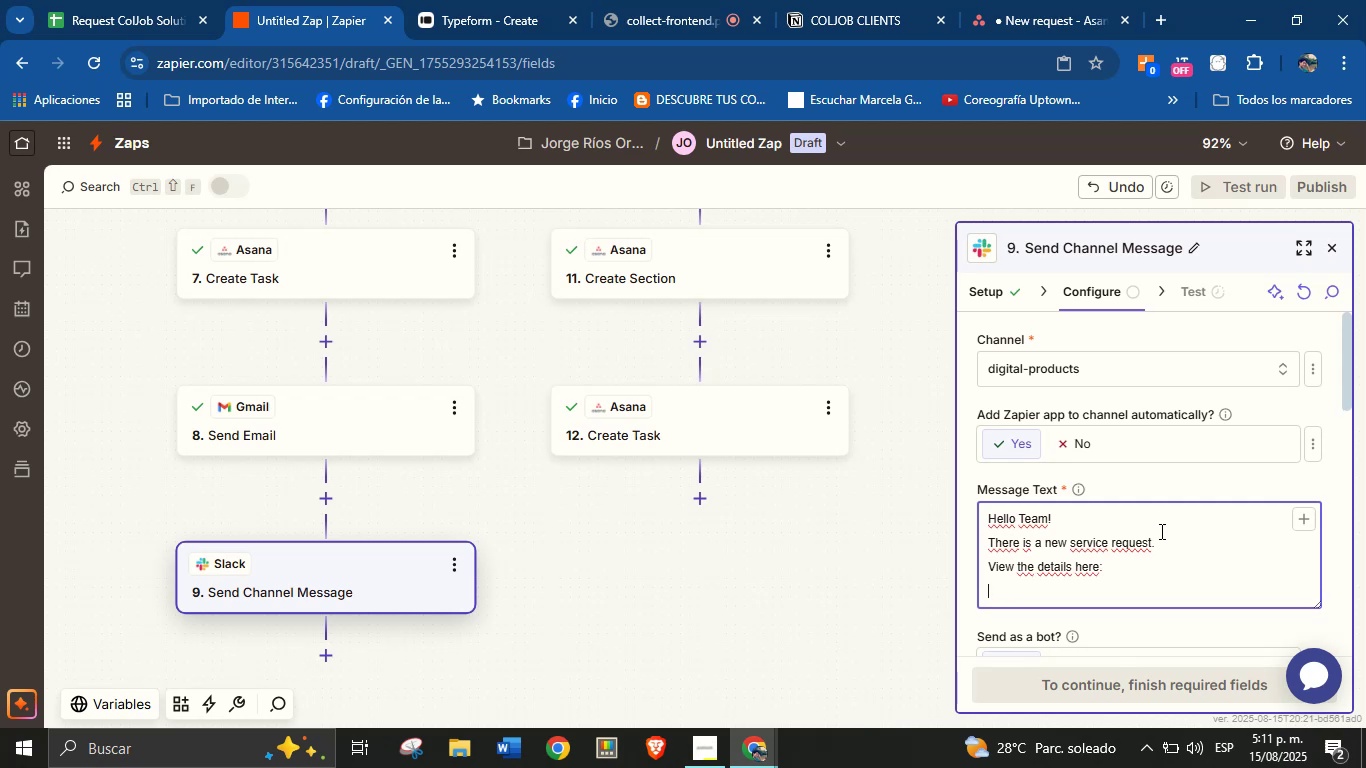 
left_click([1300, 522])
 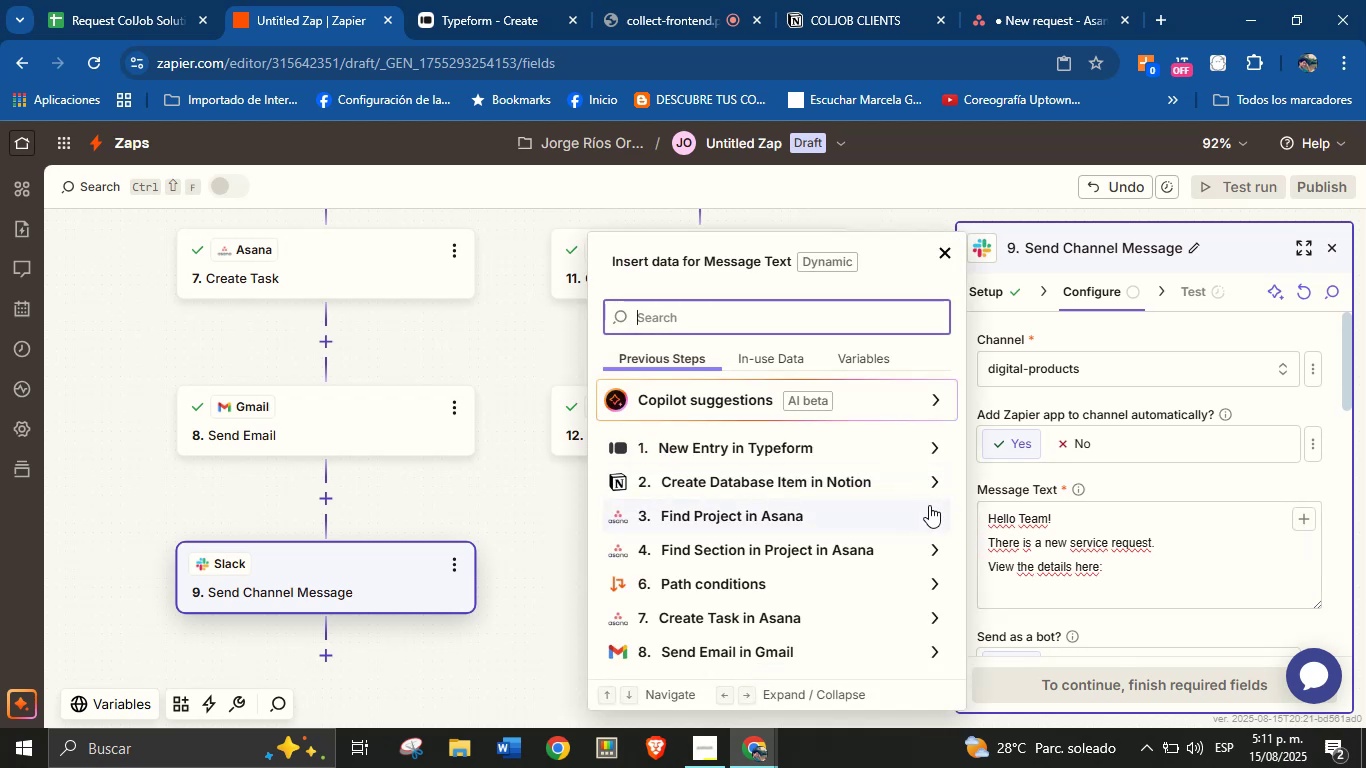 
left_click([1013, 593])
 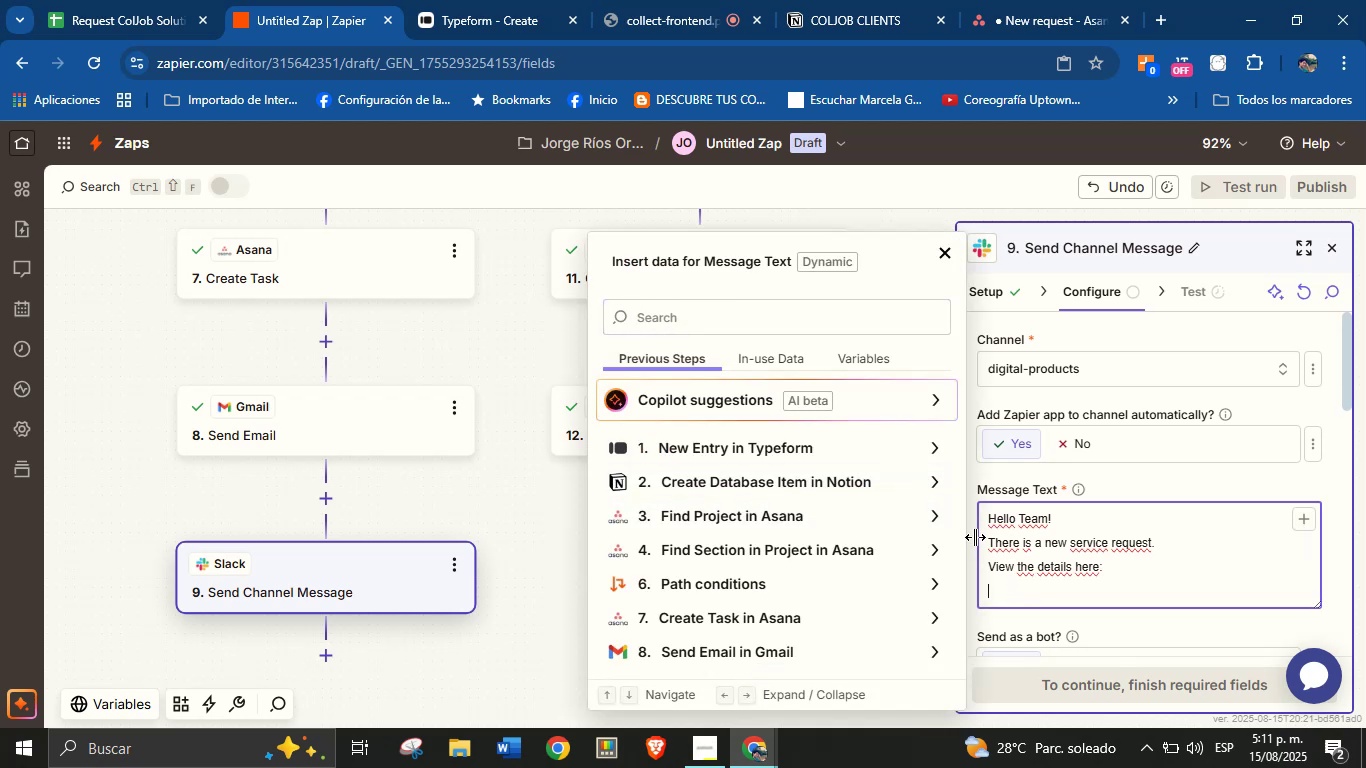 
left_click([940, 617])
 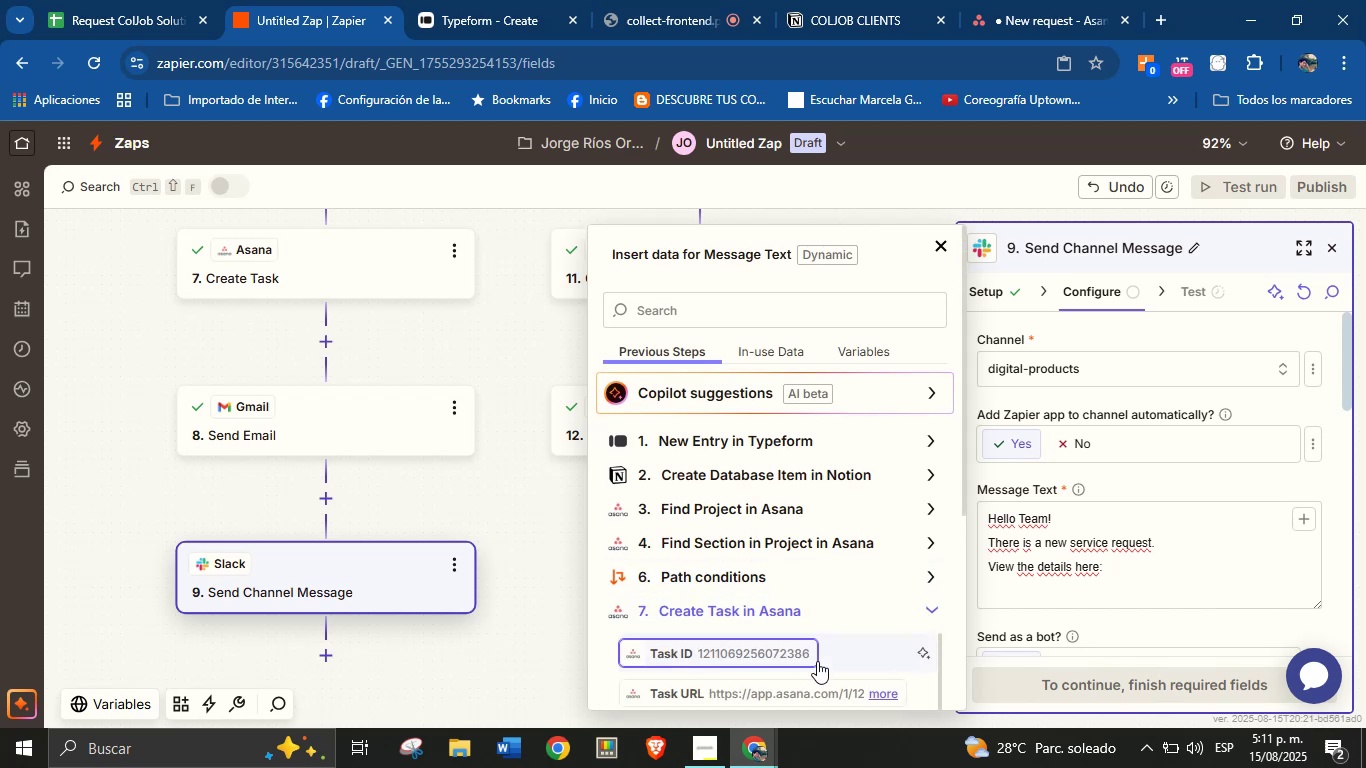 
left_click([817, 690])
 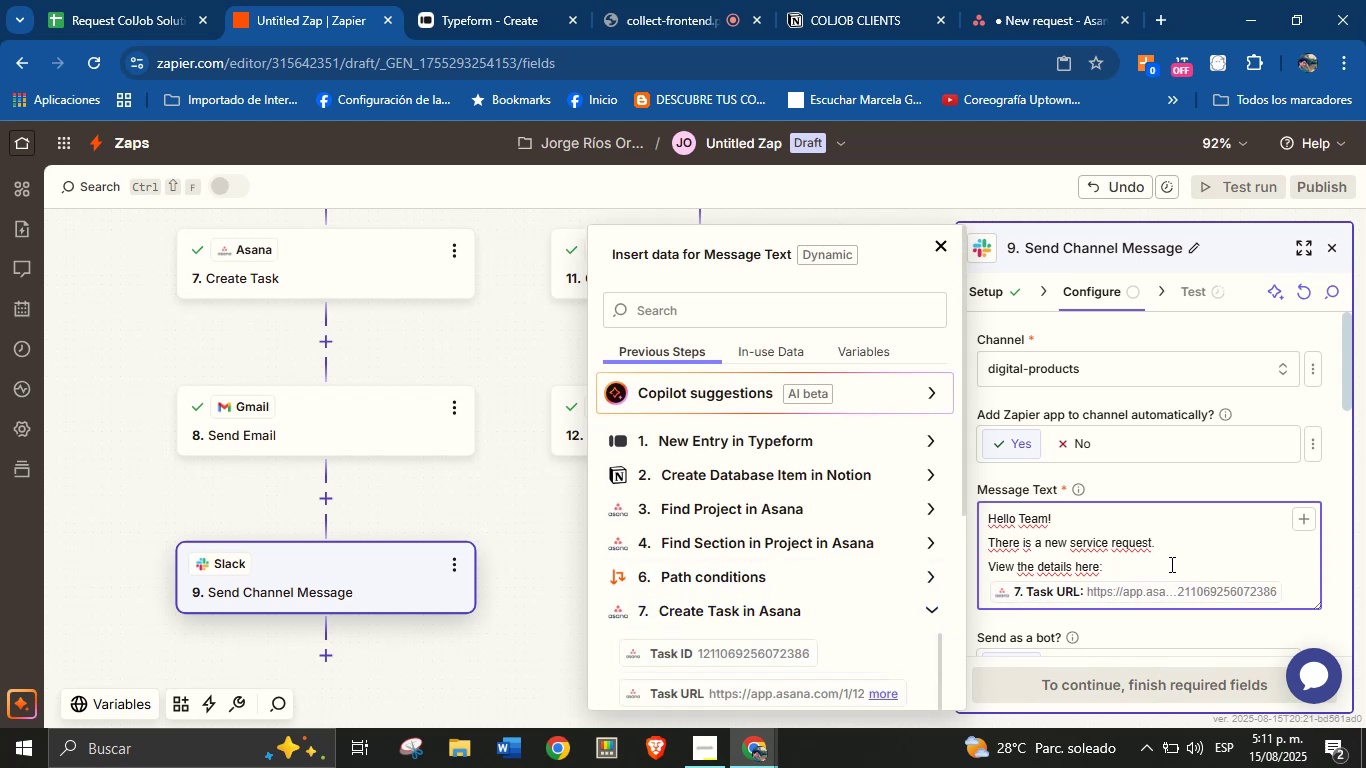 
key(Enter)
 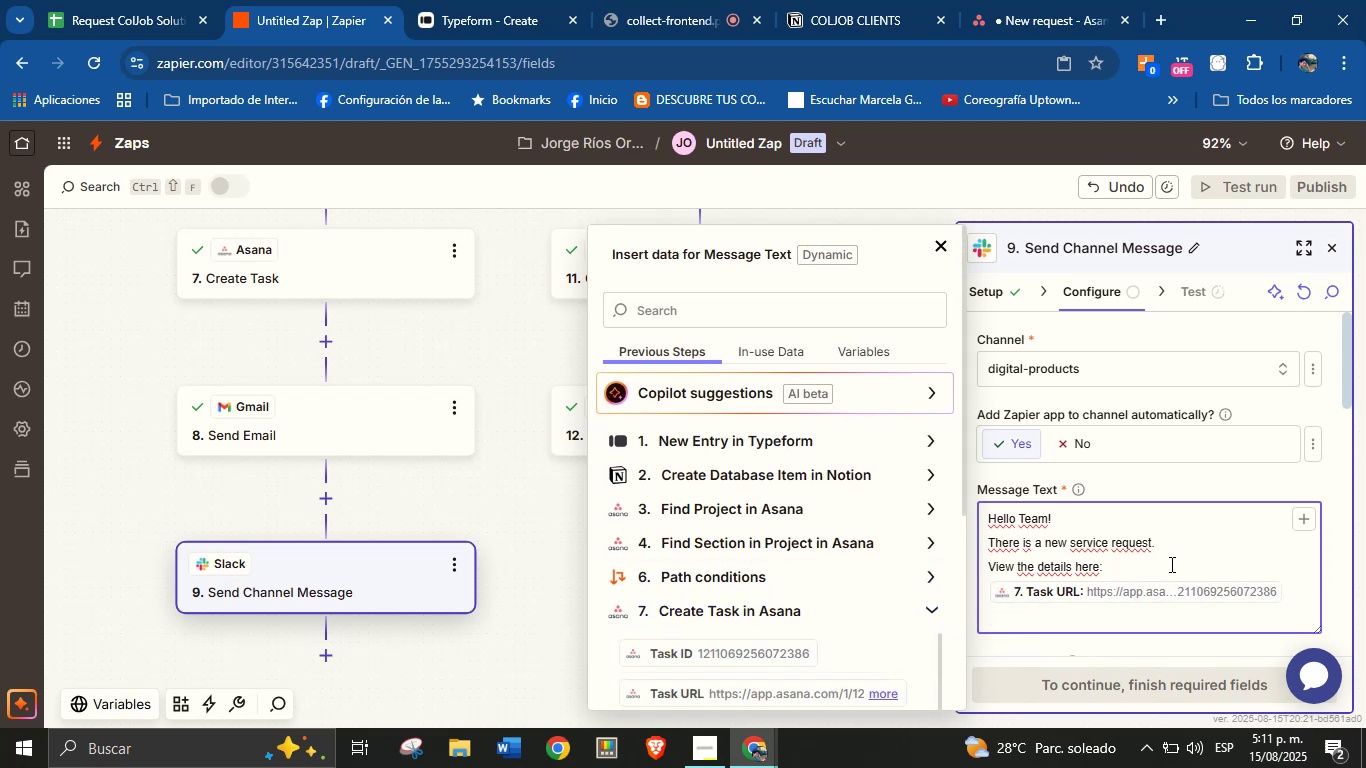 
key(Backspace)
 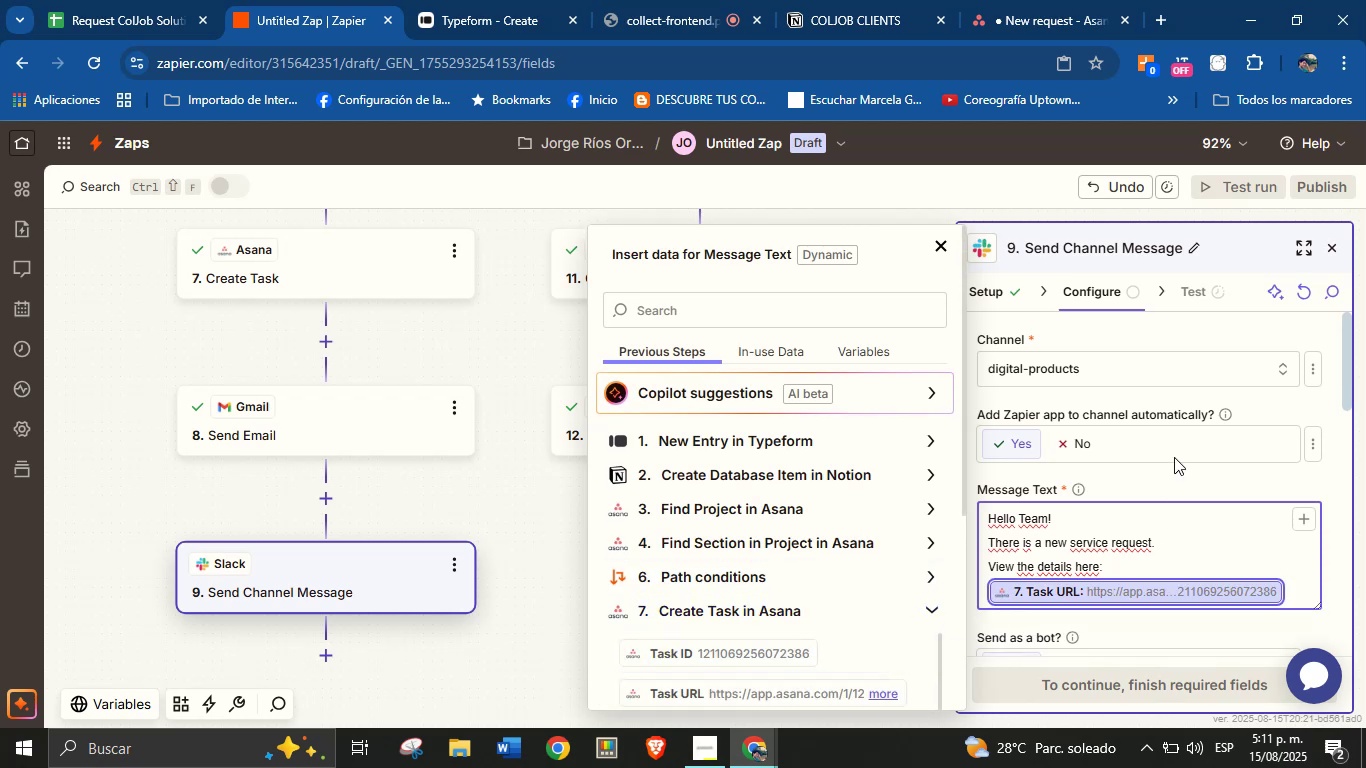 
left_click([1172, 481])
 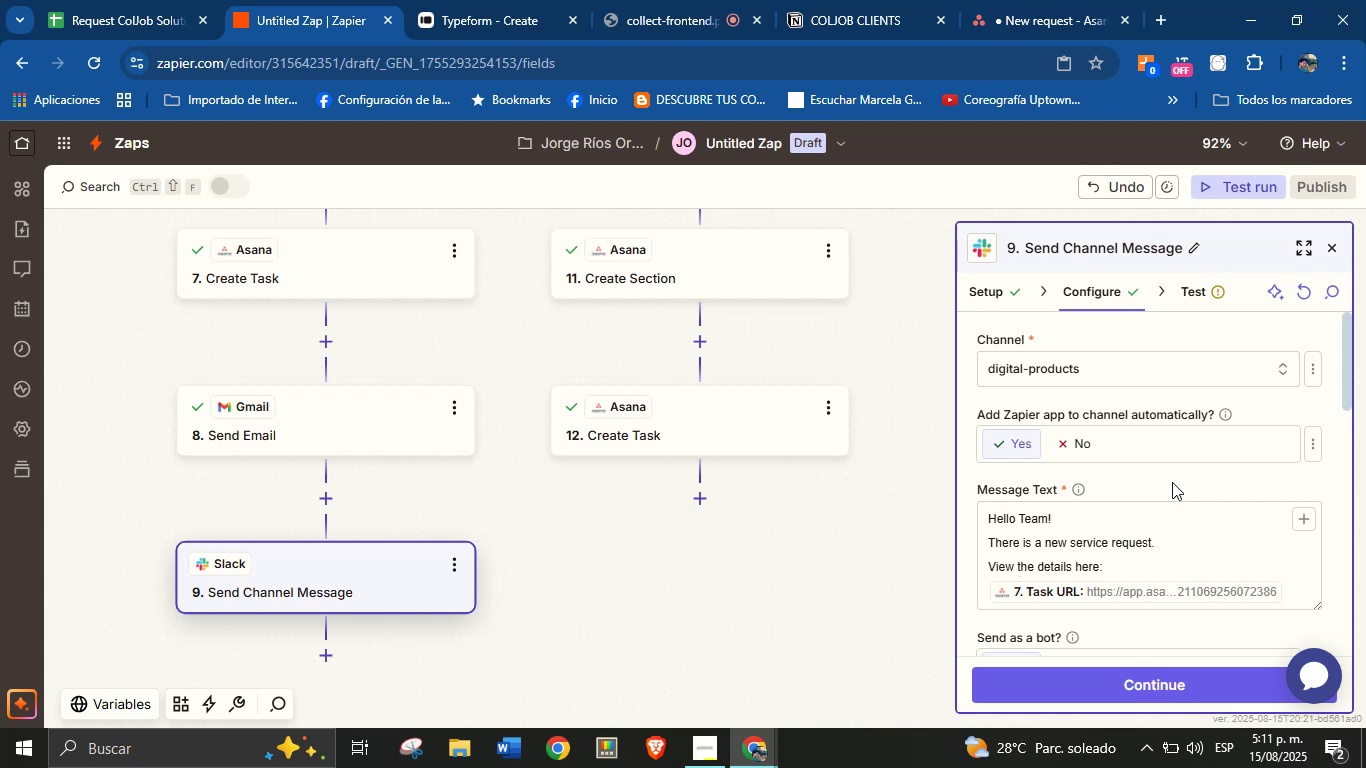 
wait(7.21)
 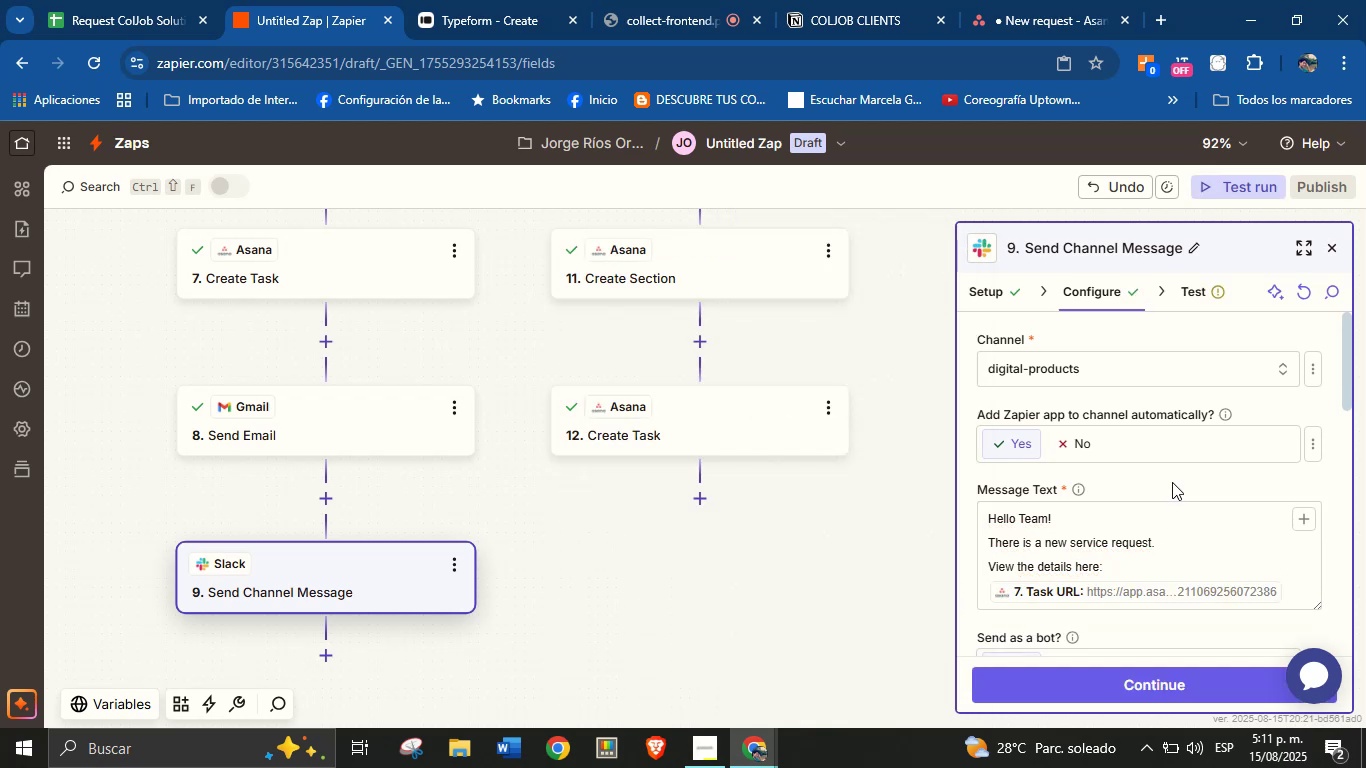 
left_click([1172, 482])
 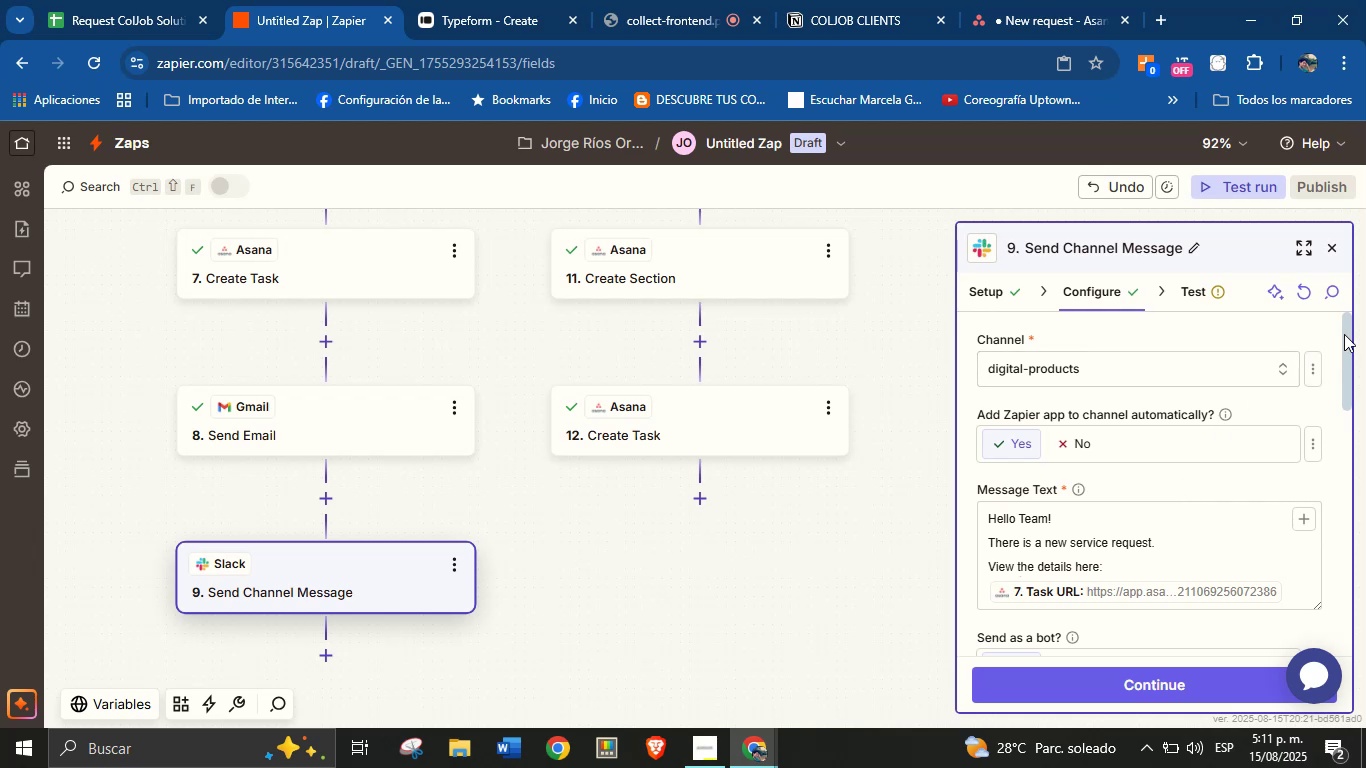 
left_click_drag(start_coordinate=[1346, 332], to_coordinate=[1339, 408])
 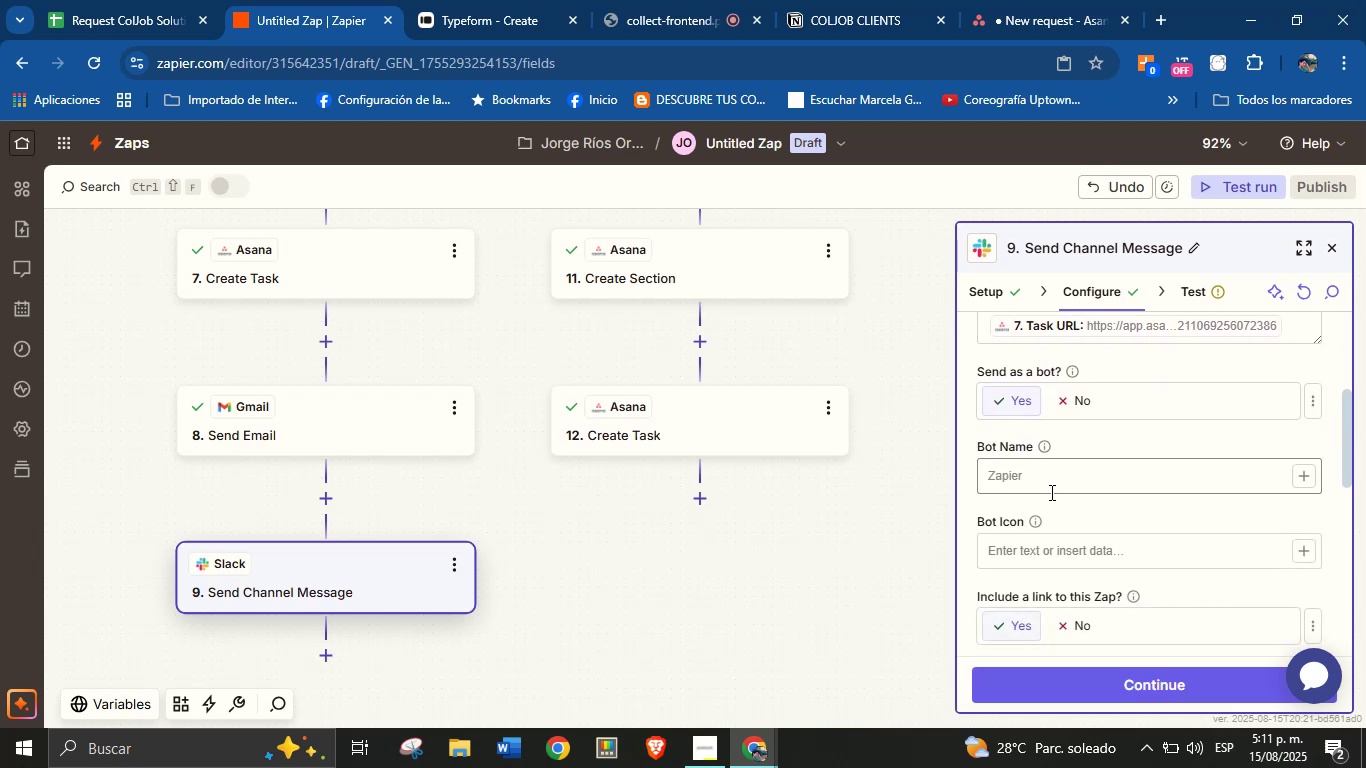 
left_click([1050, 492])
 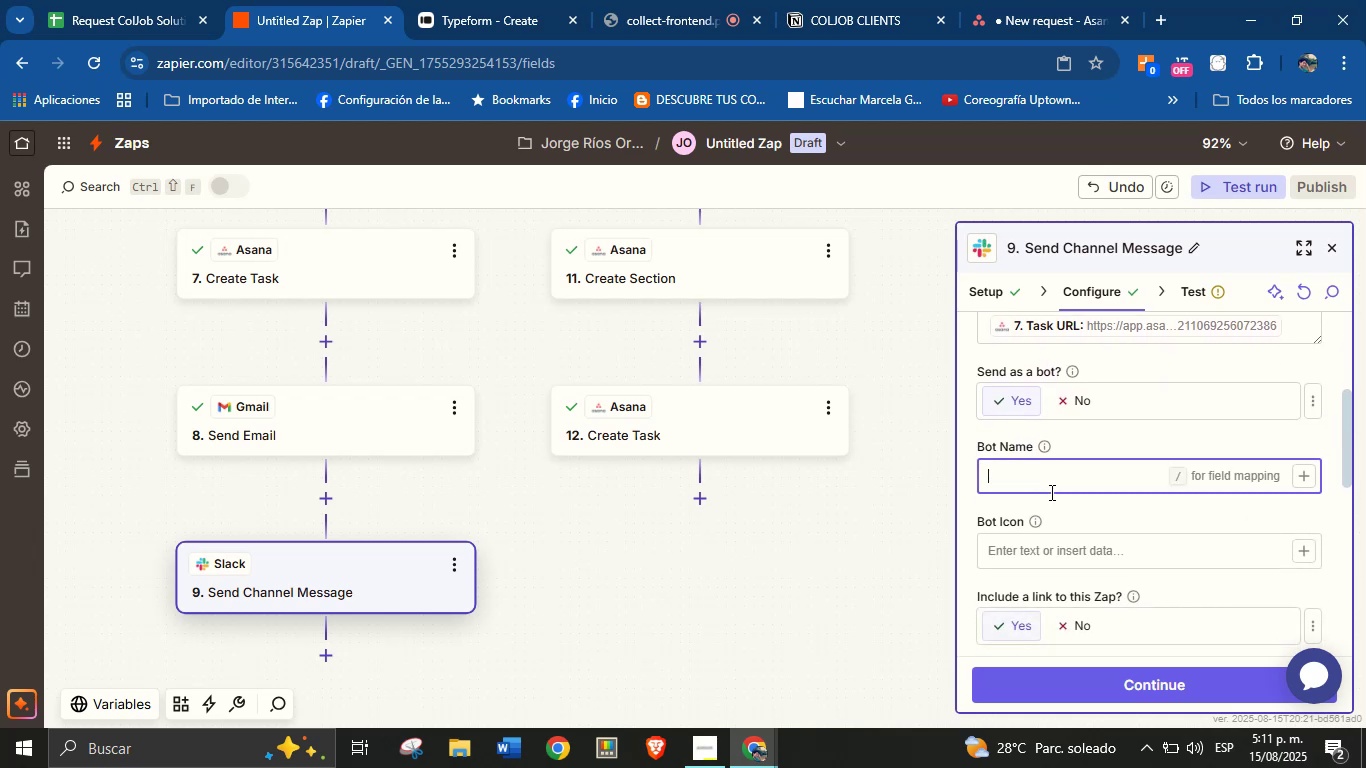 
type(Orenju)
key(Backspace)
type(i from ColJob)
 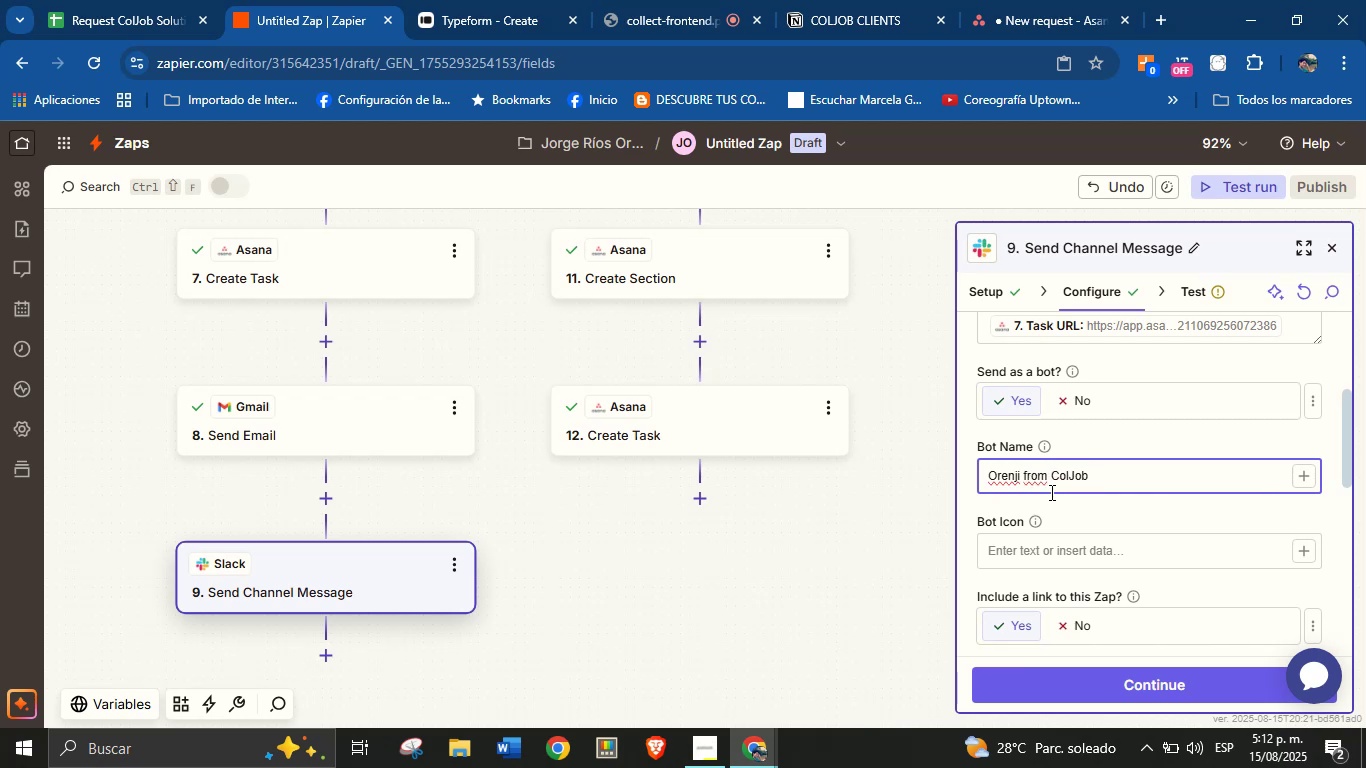 
left_click([1066, 505])
 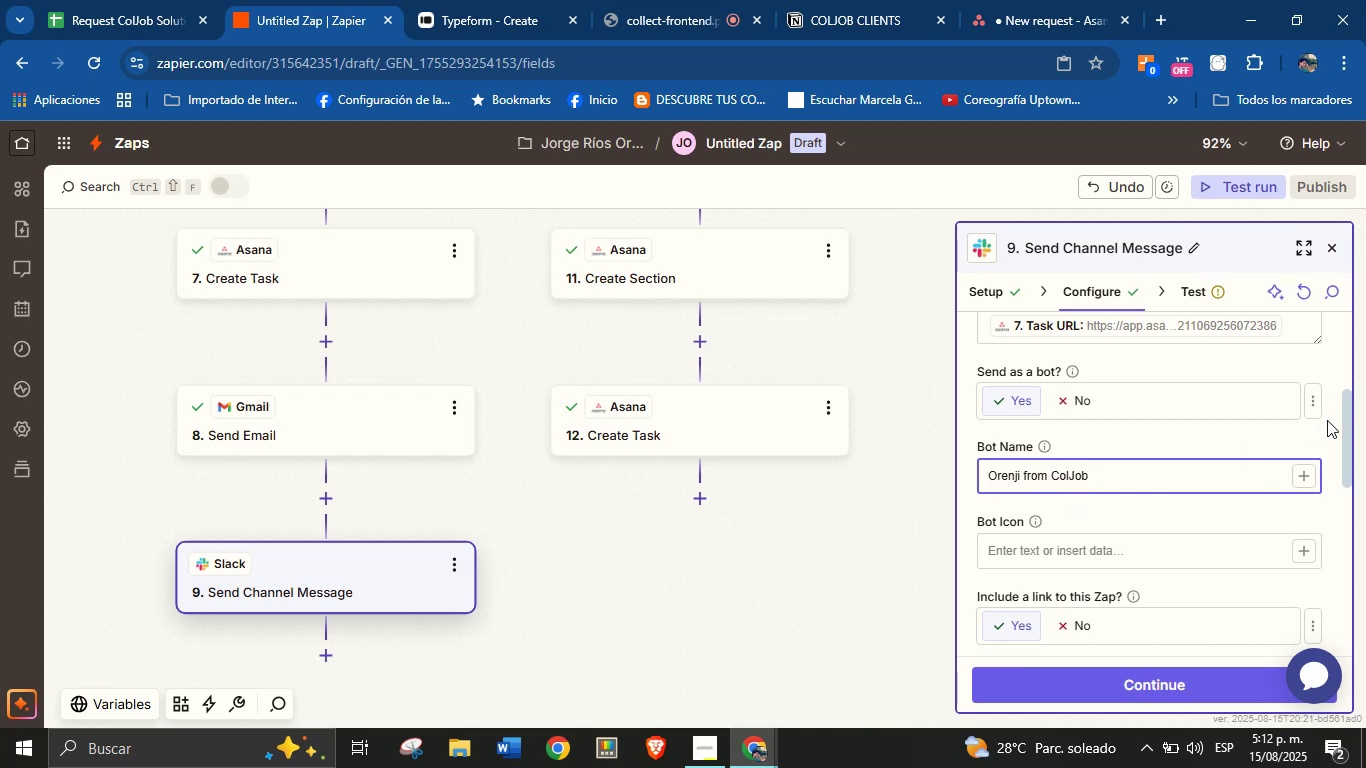 
left_click_drag(start_coordinate=[1347, 408], to_coordinate=[1339, 473])
 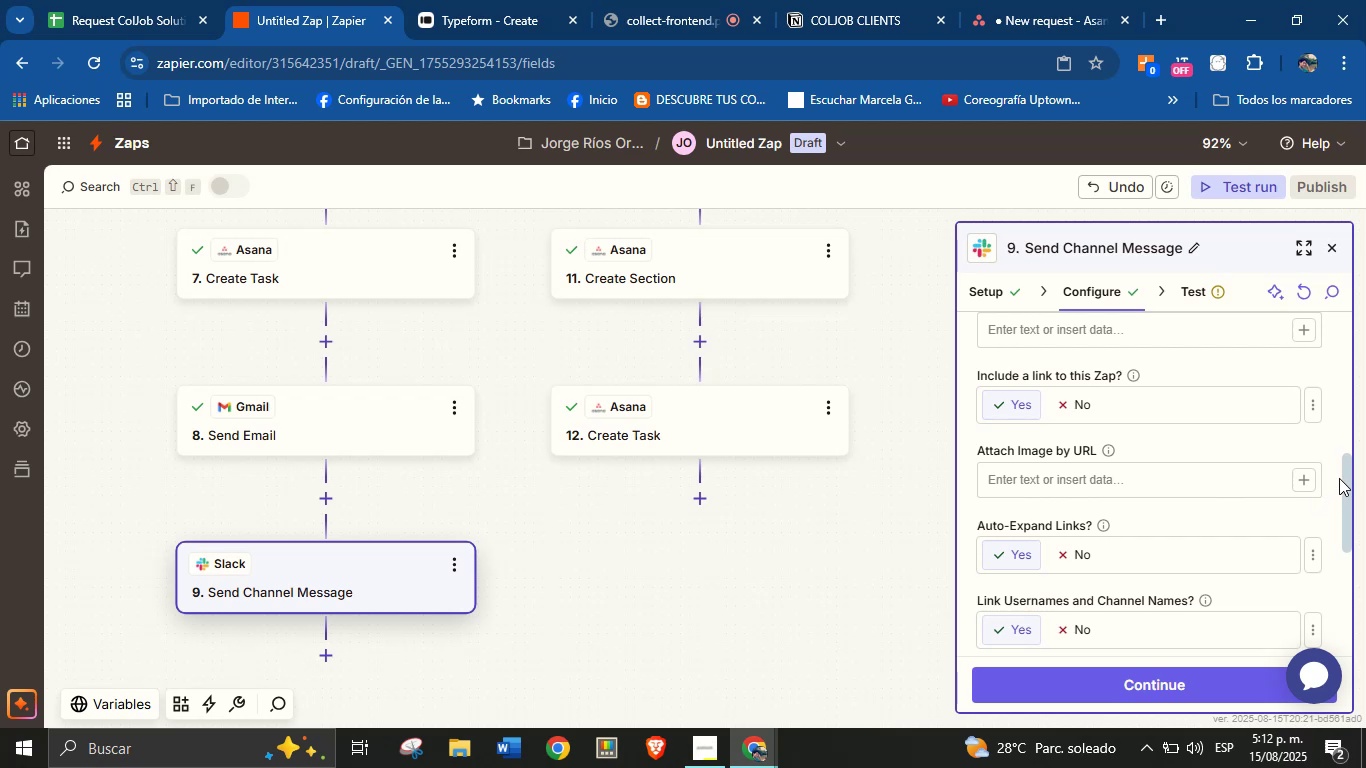 
left_click_drag(start_coordinate=[1350, 468], to_coordinate=[1337, 574])
 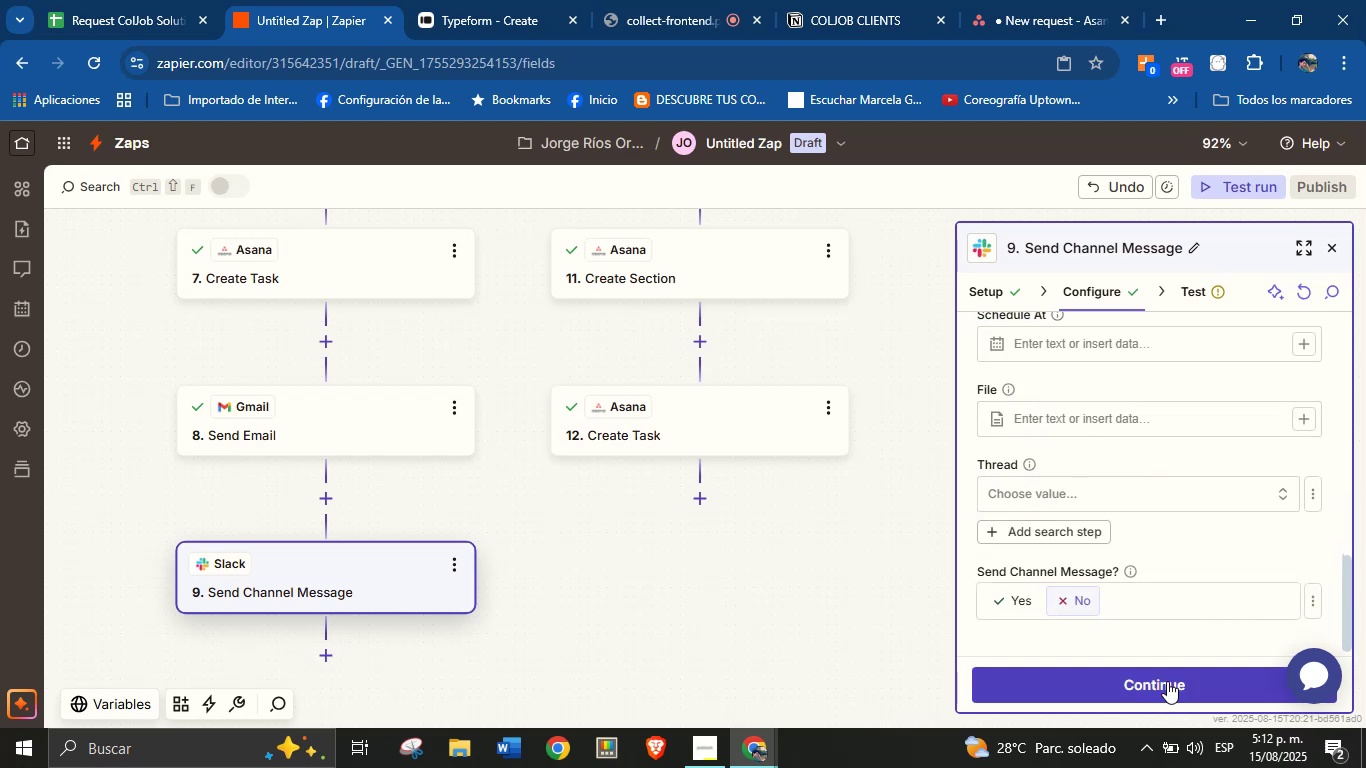 
left_click([1167, 681])
 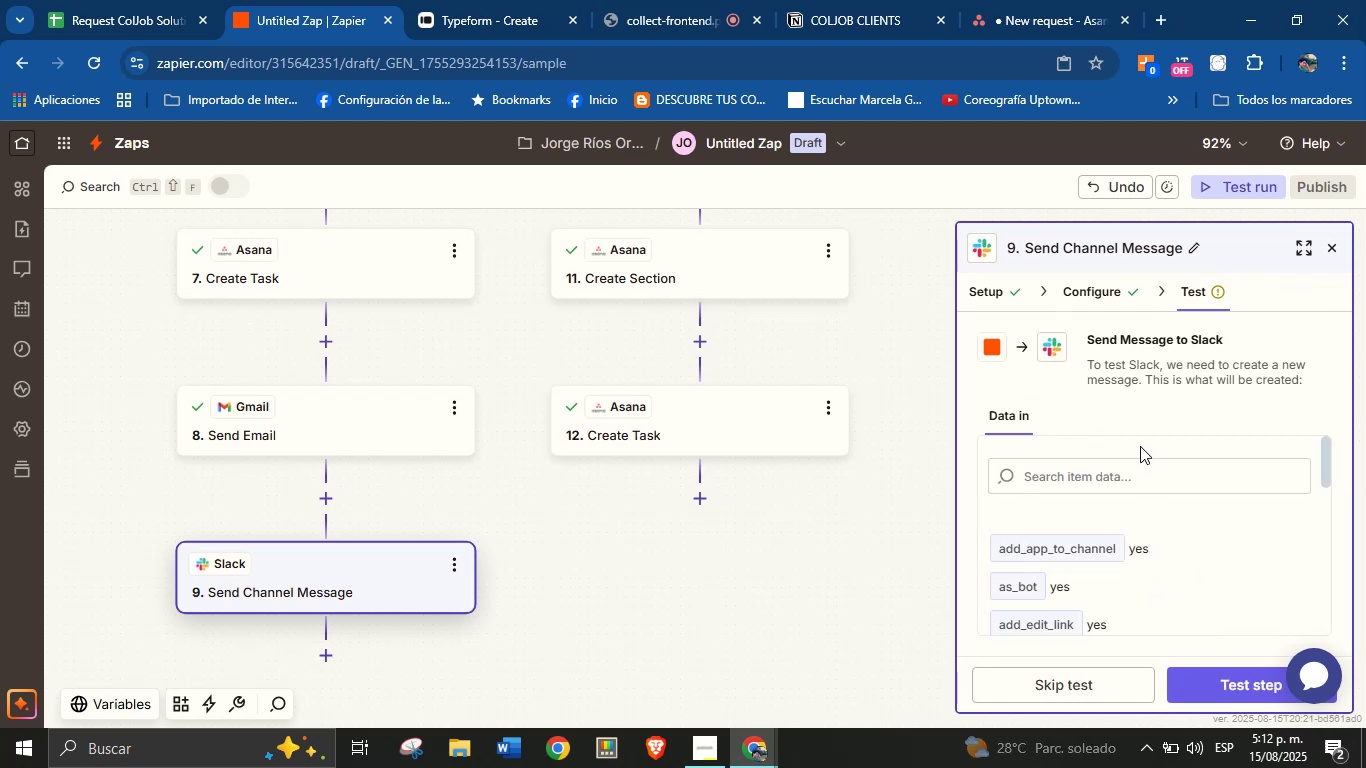 
left_click_drag(start_coordinate=[1328, 455], to_coordinate=[1322, 602])
 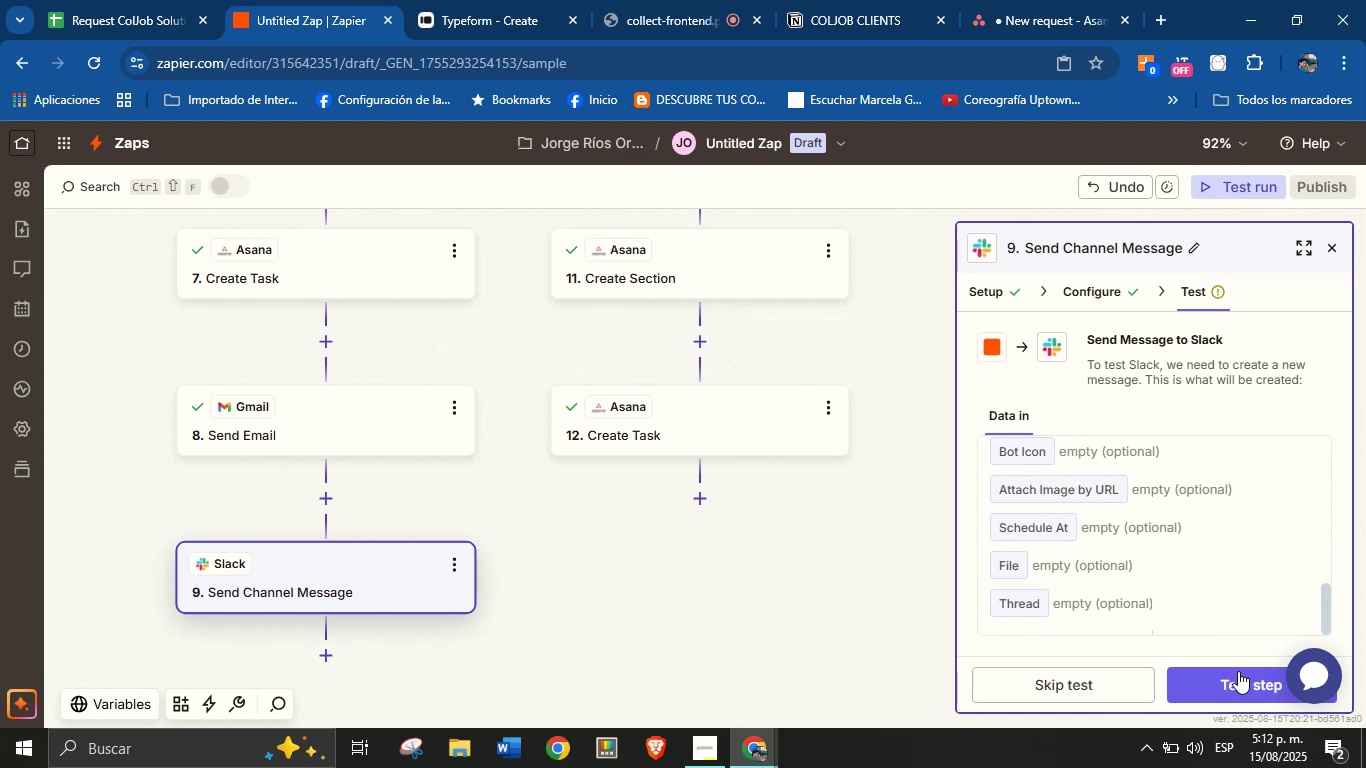 
left_click([1237, 673])
 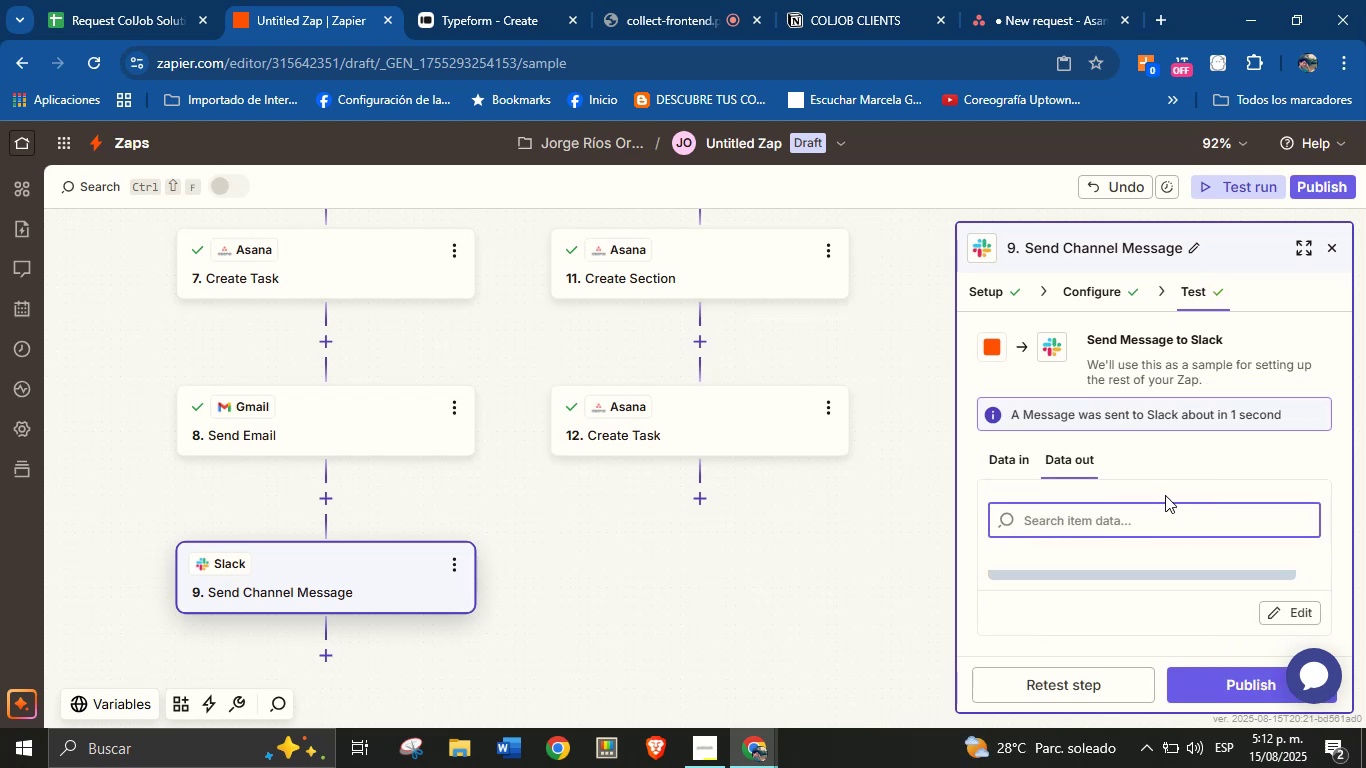 
wait(7.12)
 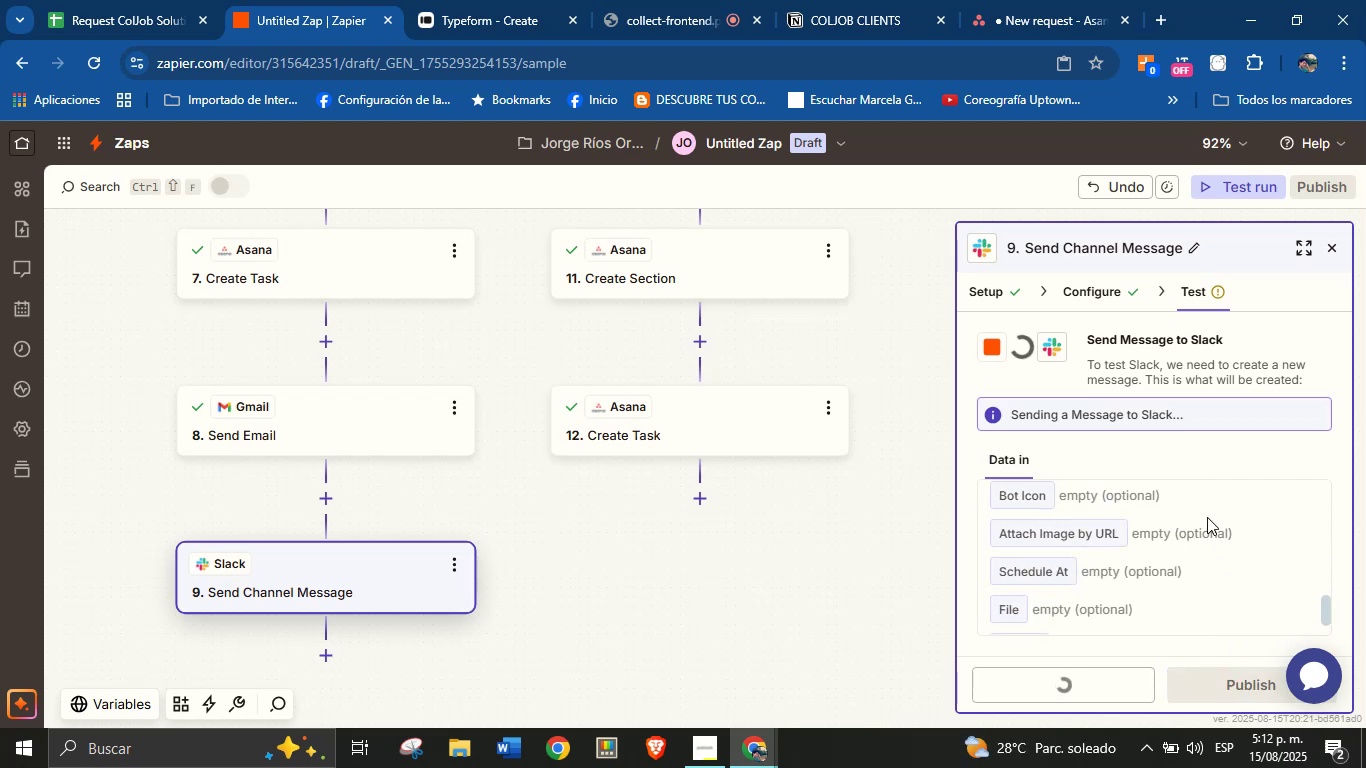 
left_click_drag(start_coordinate=[829, 597], to_coordinate=[836, 497])
 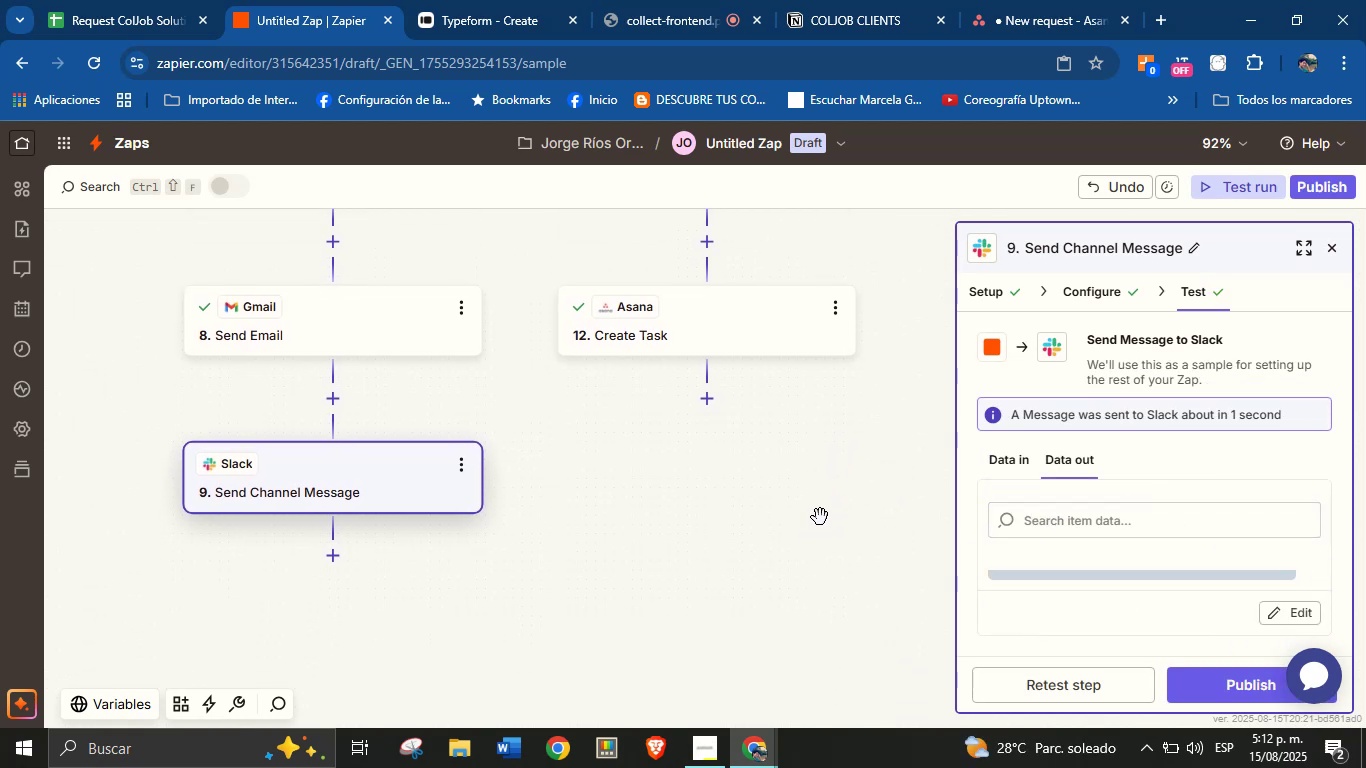 
left_click_drag(start_coordinate=[808, 427], to_coordinate=[737, 490])
 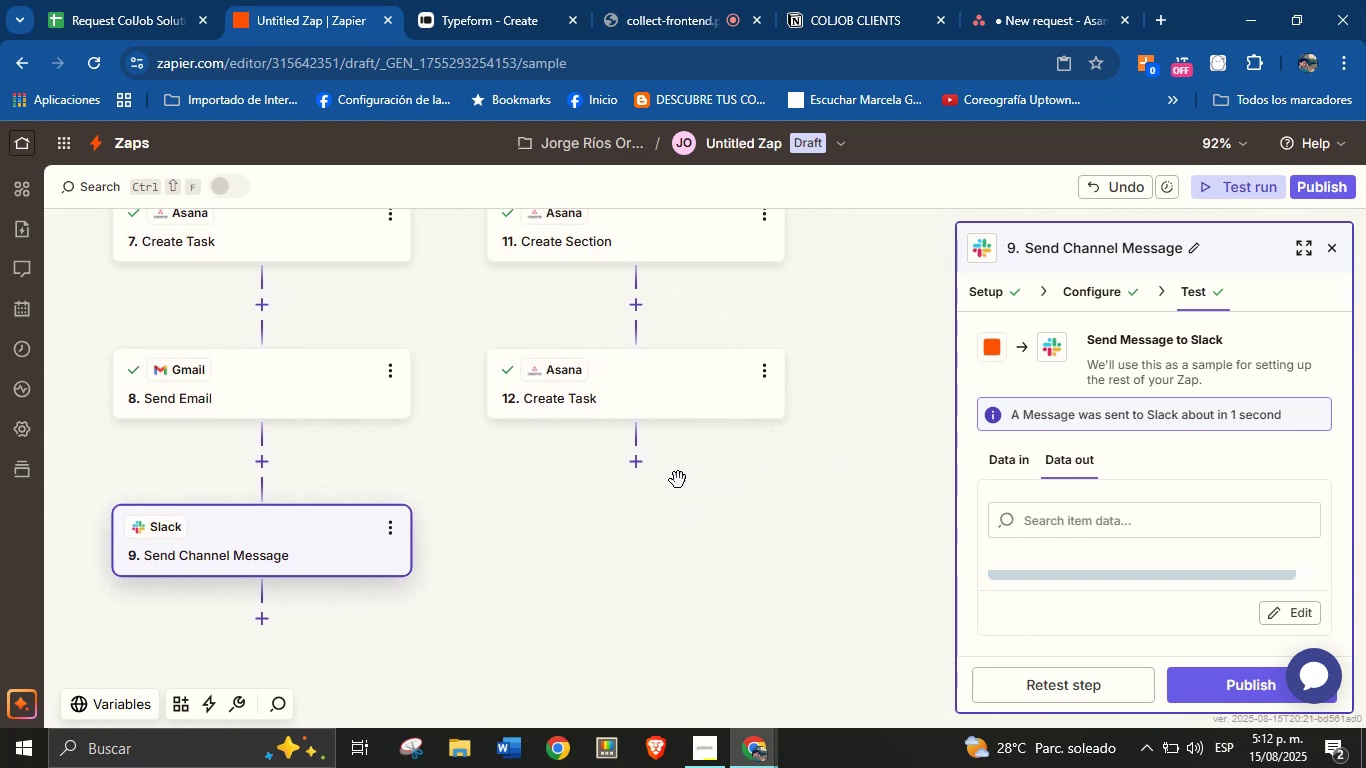 
left_click([640, 468])
 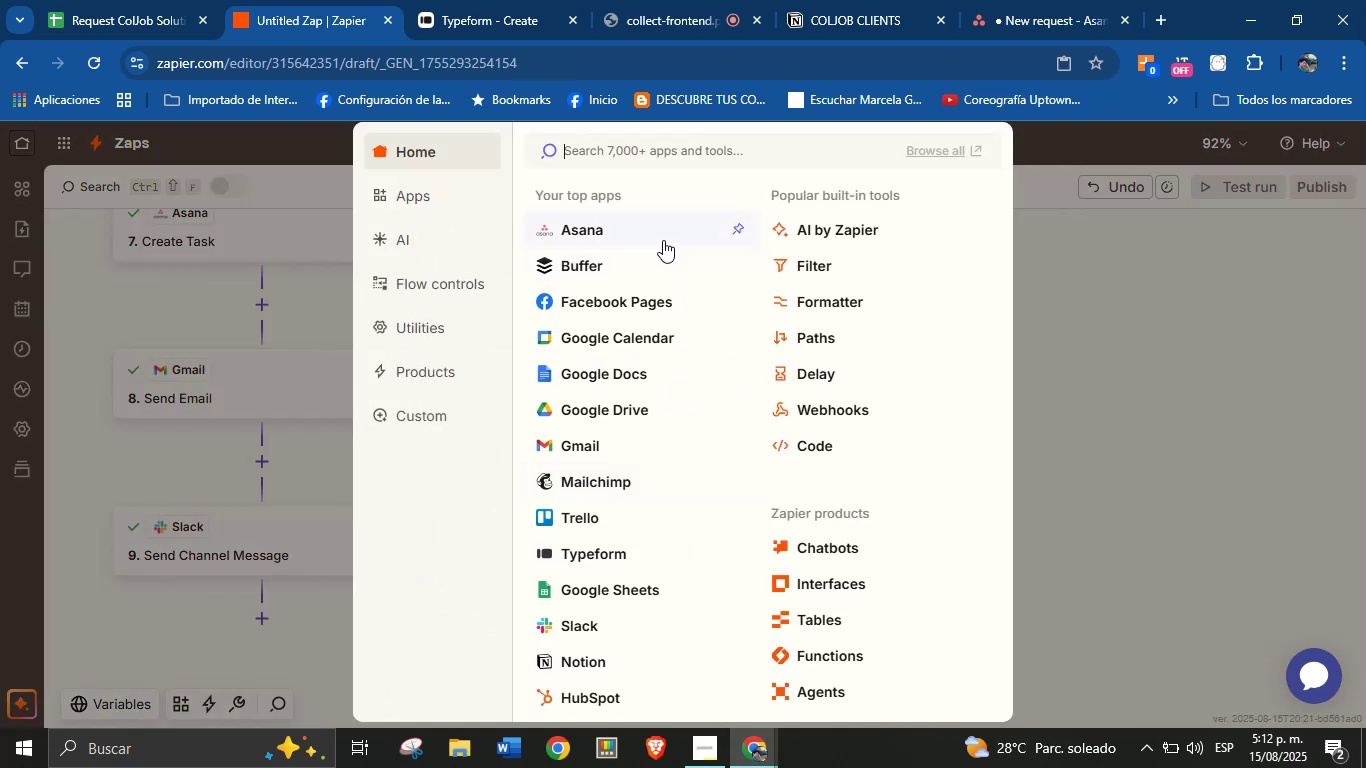 
wait(6.99)
 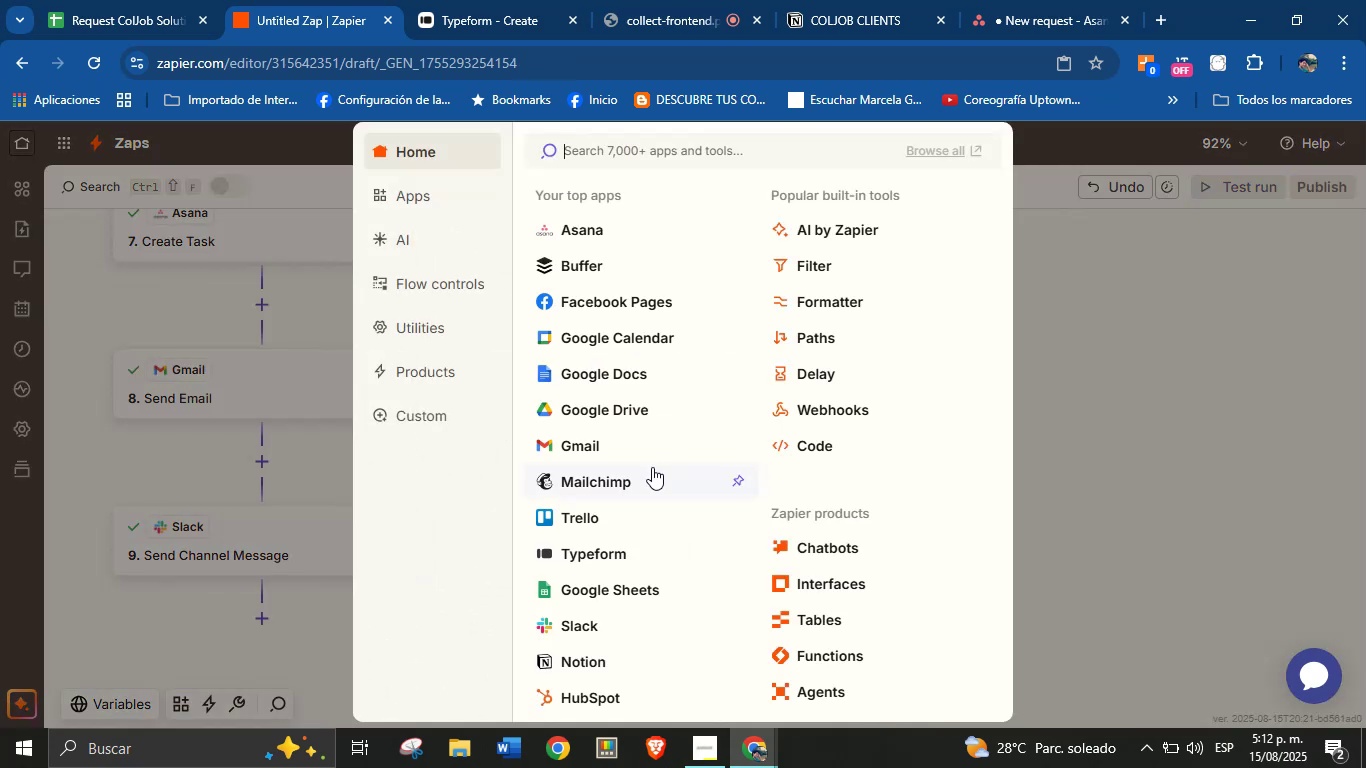 
type(gmail)
key(Backspace)
key(Backspace)
key(Backspace)
key(Backspace)
key(Backspace)
 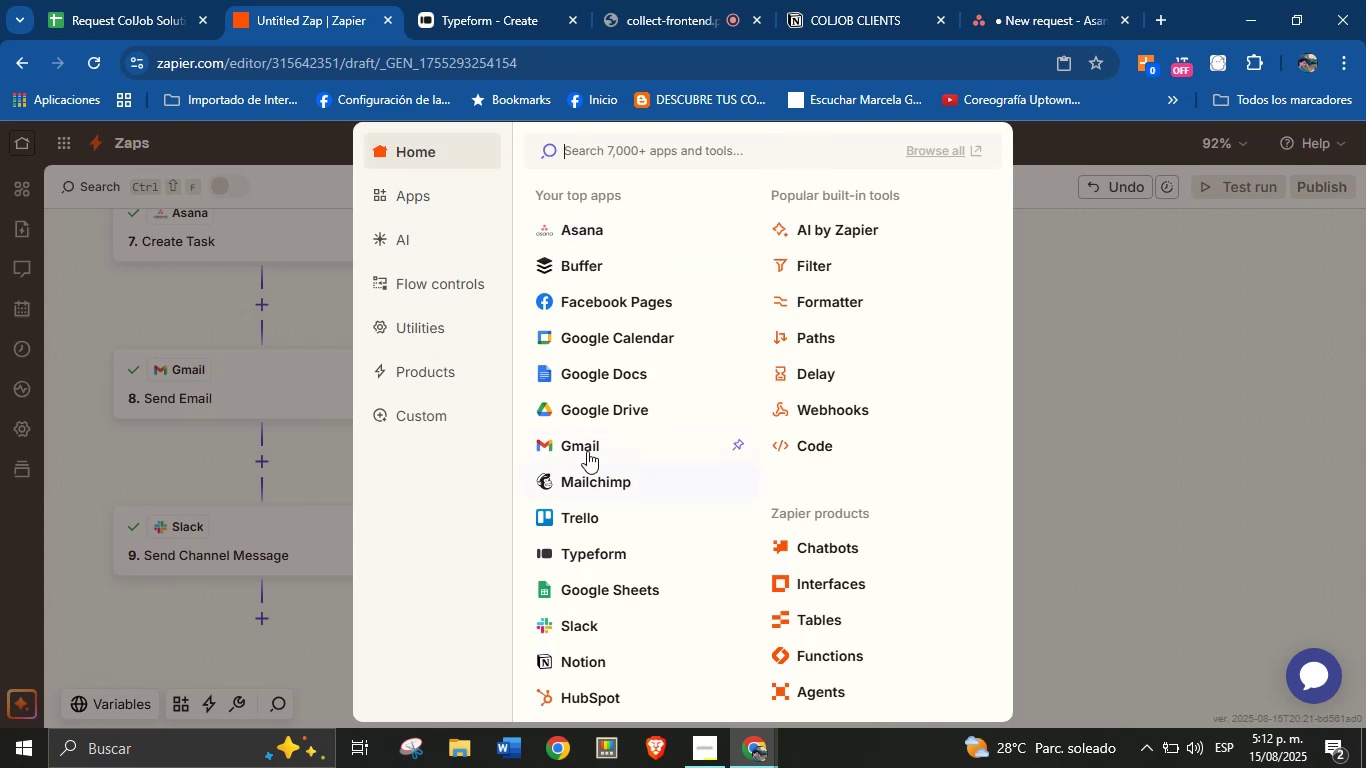 
left_click([587, 450])
 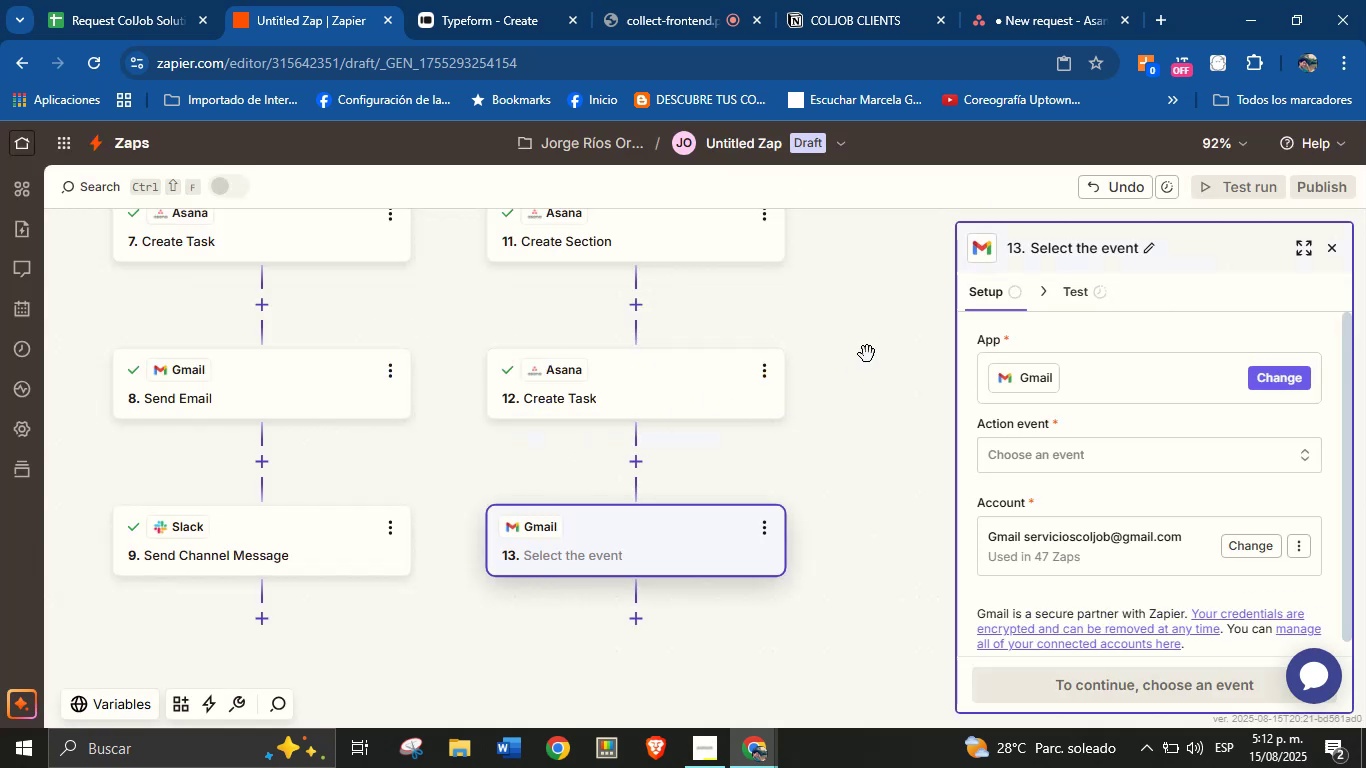 
left_click_drag(start_coordinate=[889, 385], to_coordinate=[857, 428])
 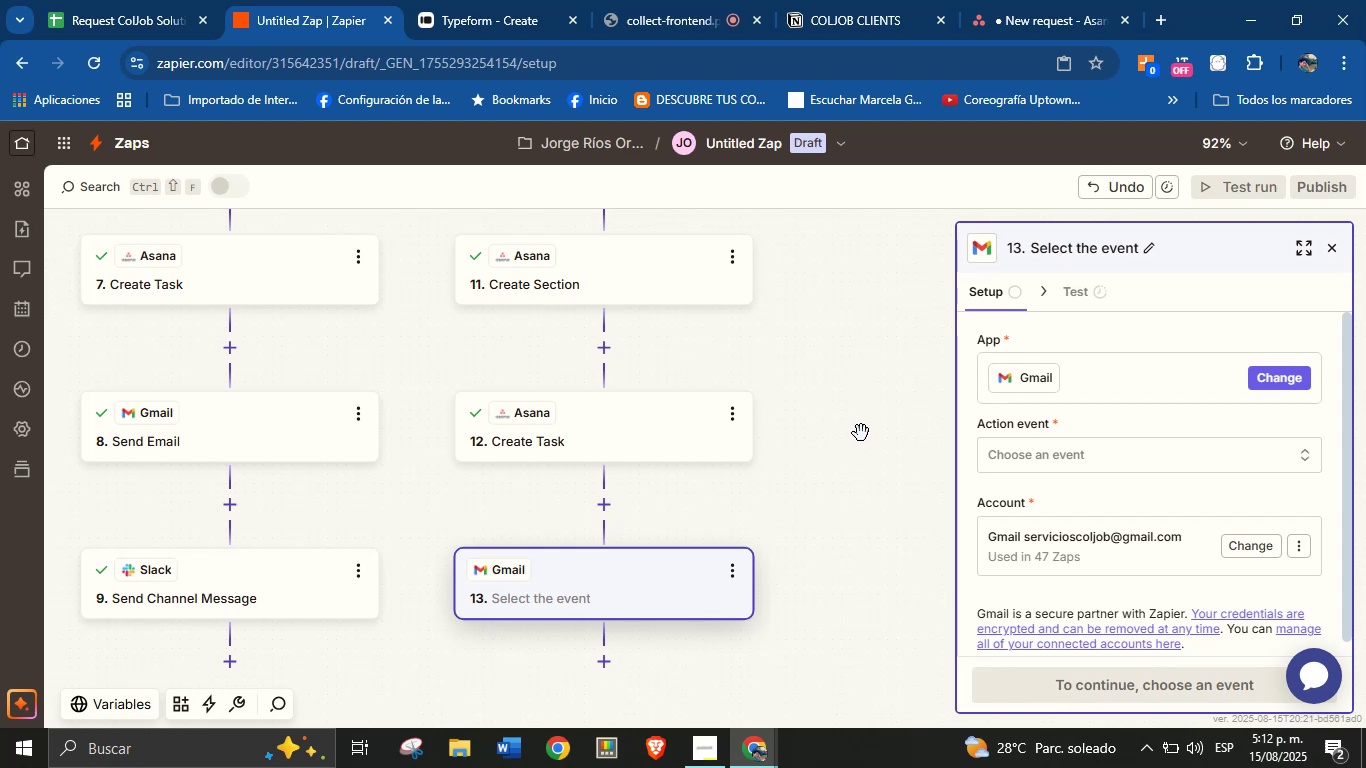 
left_click_drag(start_coordinate=[867, 457], to_coordinate=[872, 429])
 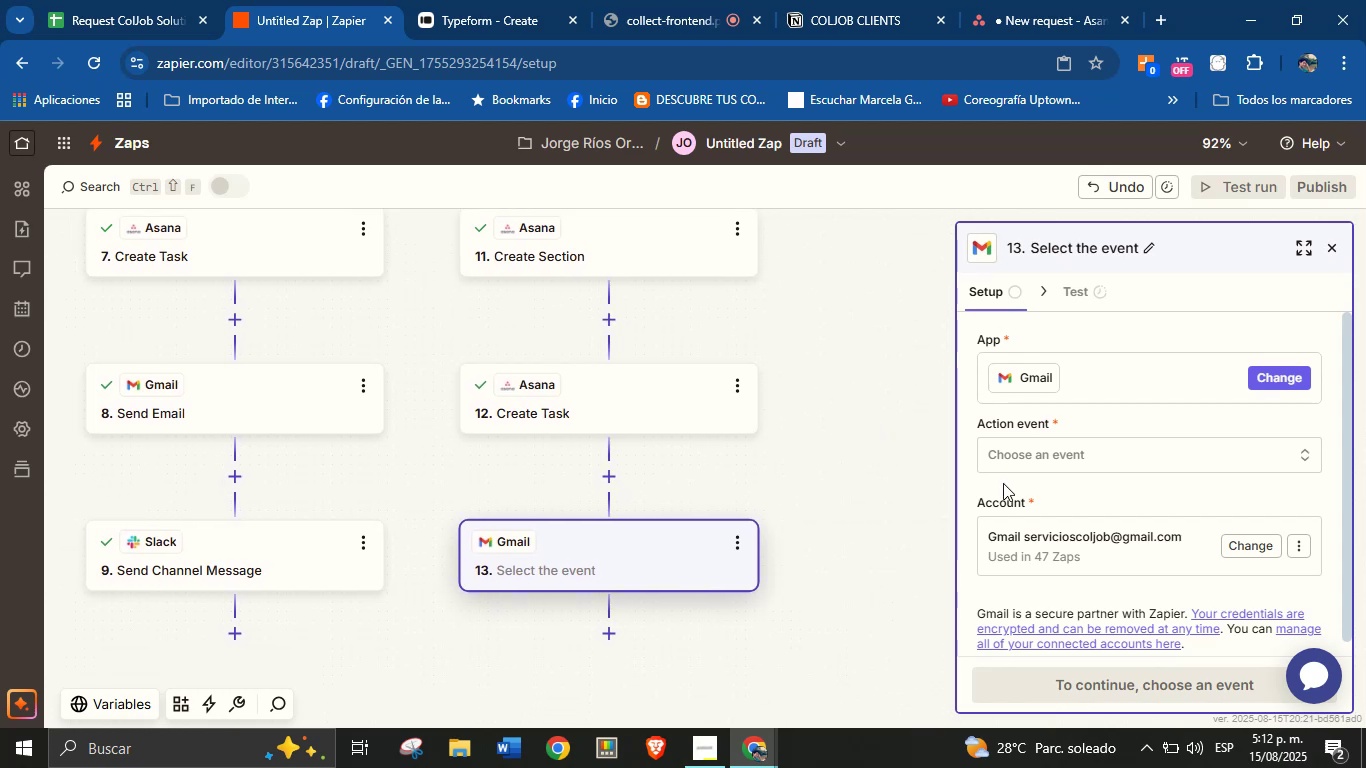 
left_click([1039, 456])
 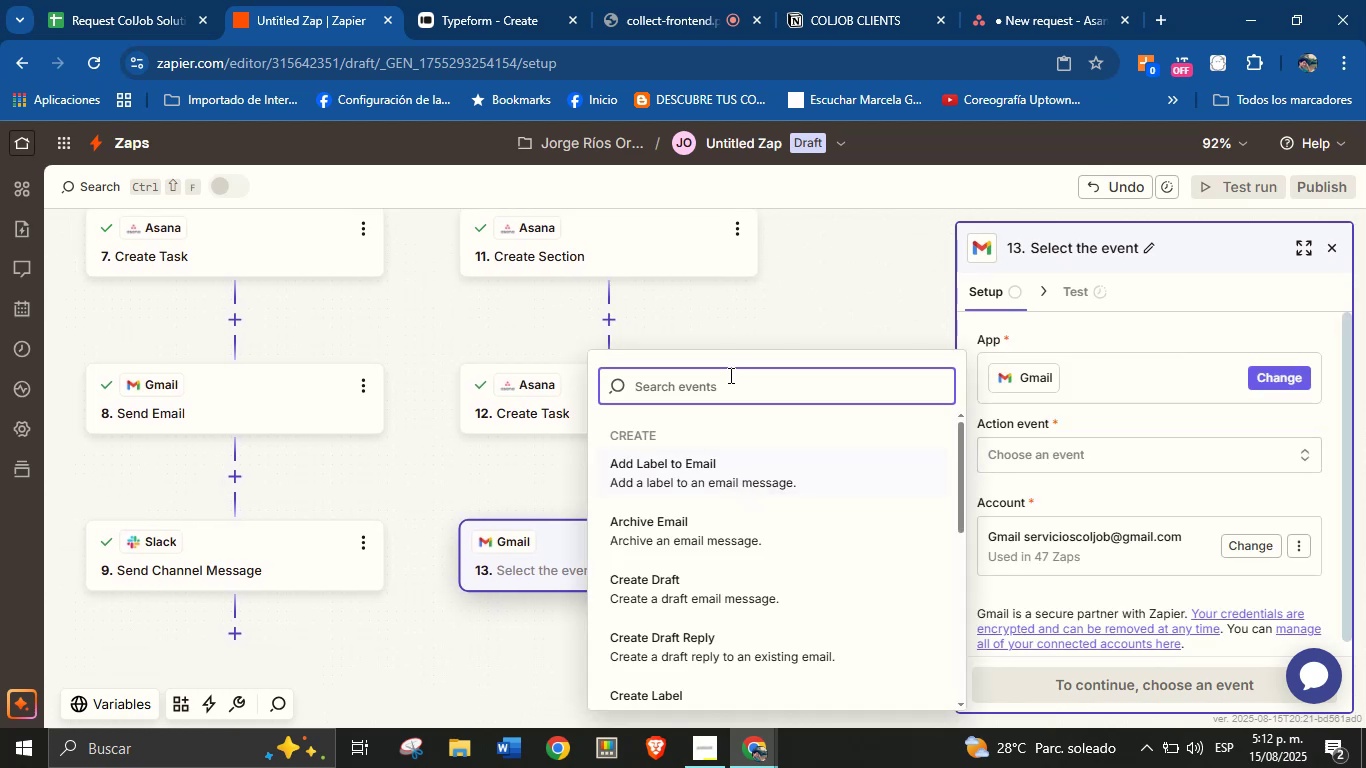 
type(send)
 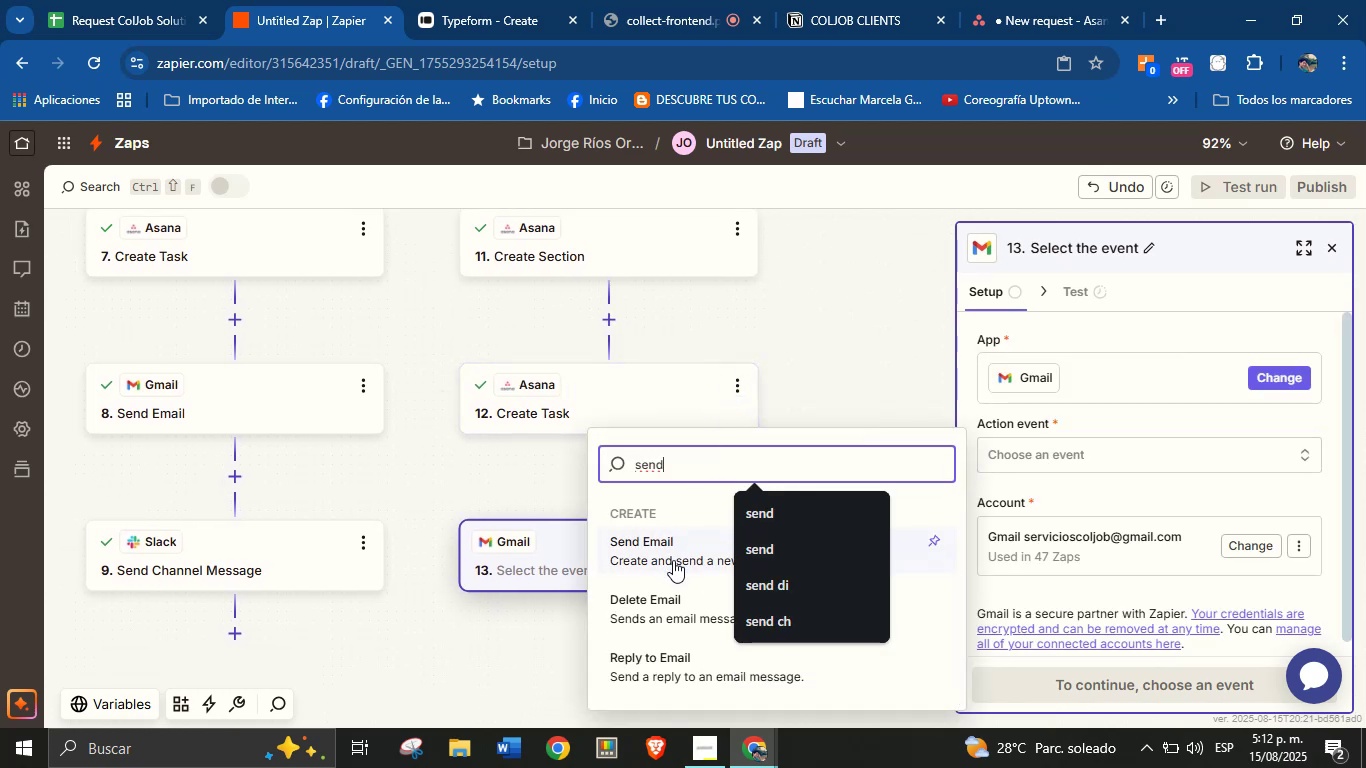 
left_click([680, 549])
 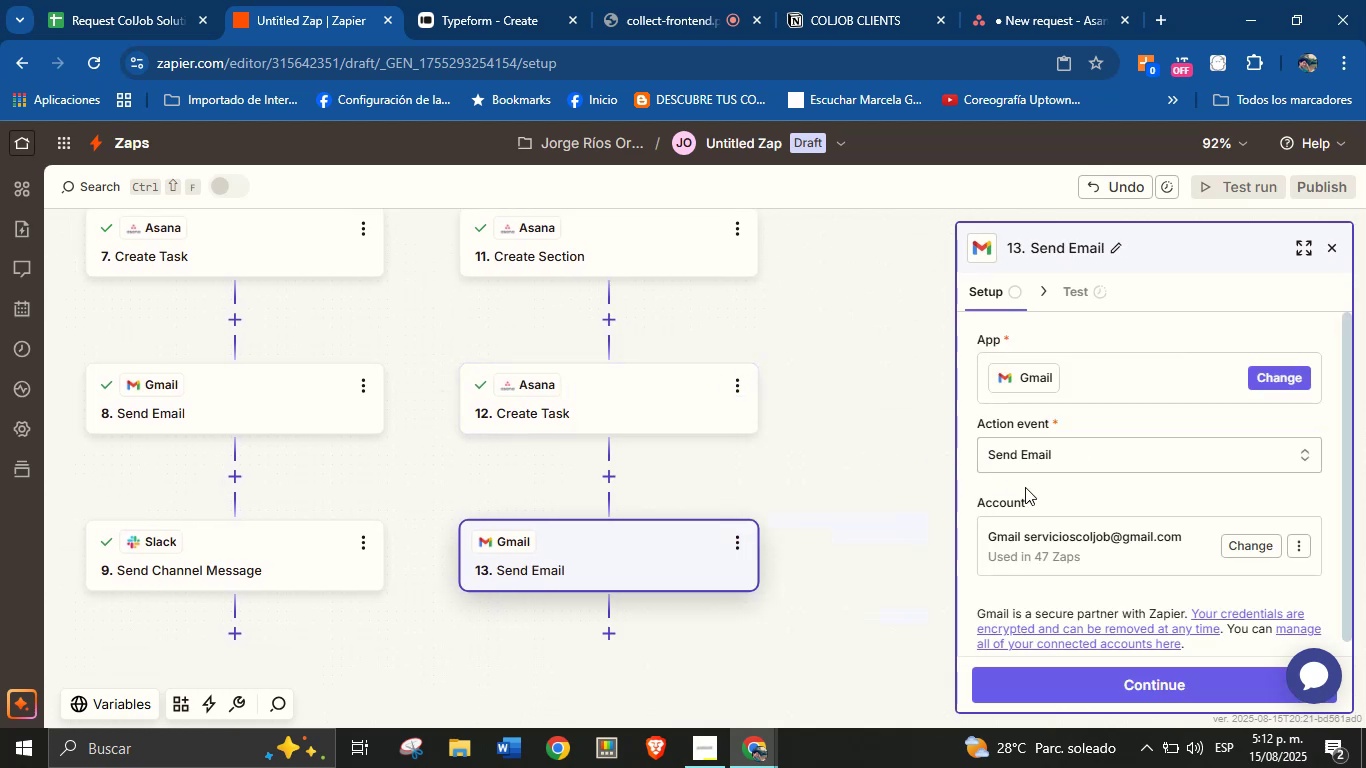 
scroll: coordinate [1076, 495], scroll_direction: none, amount: 0.0
 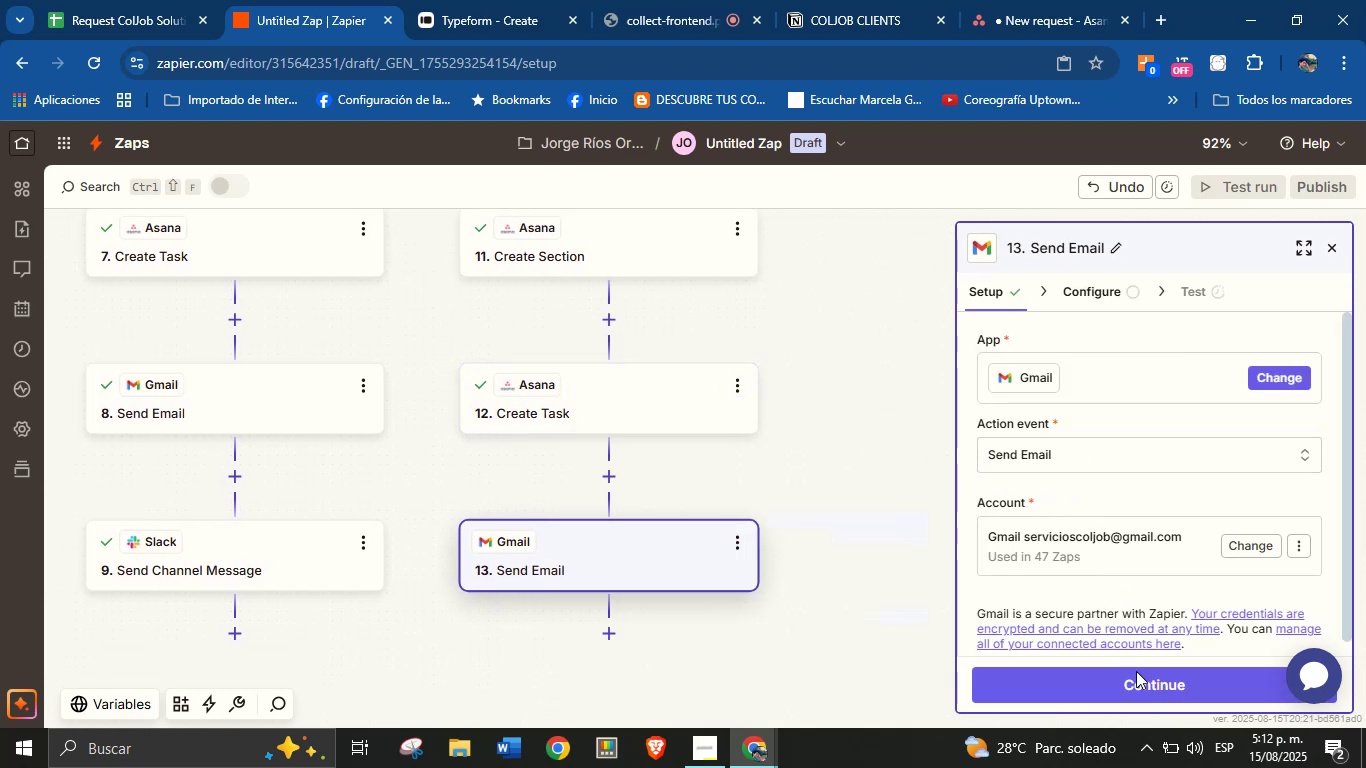 
left_click([1138, 675])
 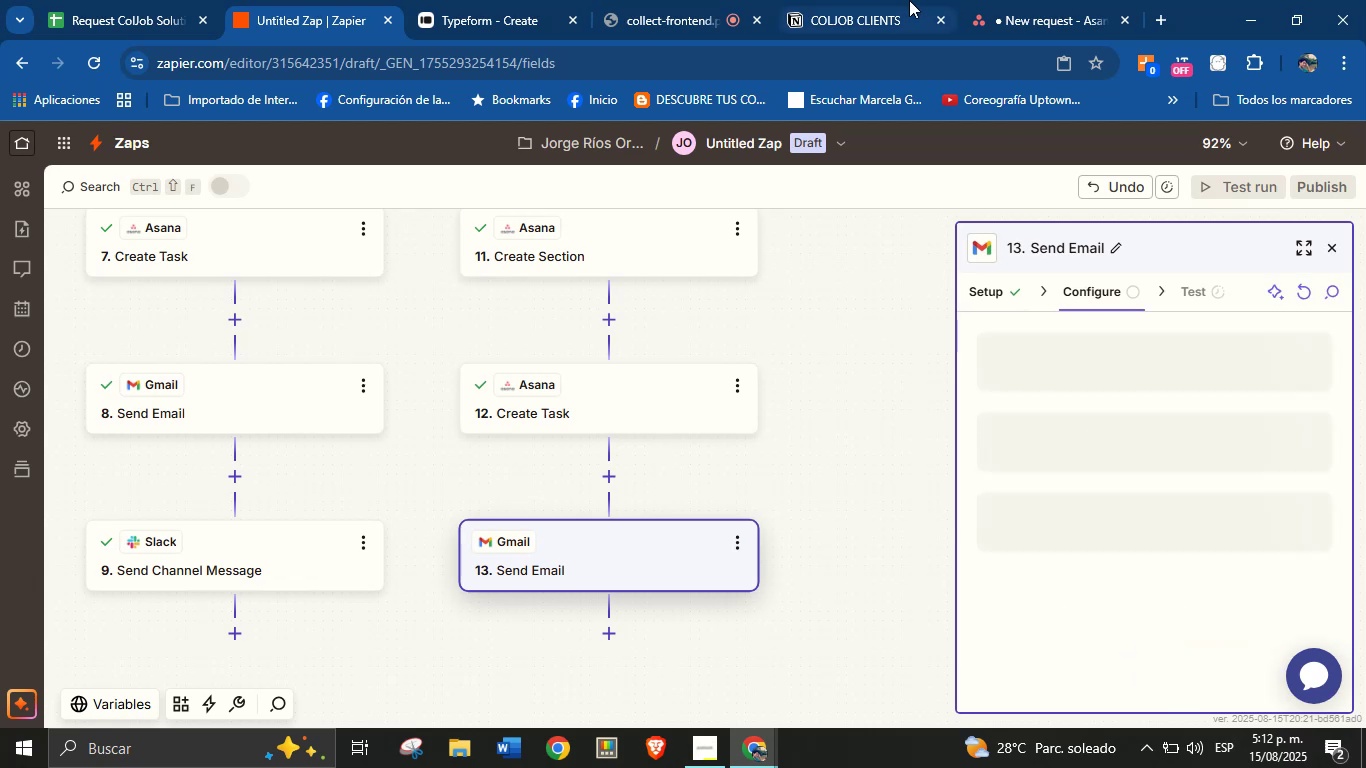 
left_click([1012, 0])
 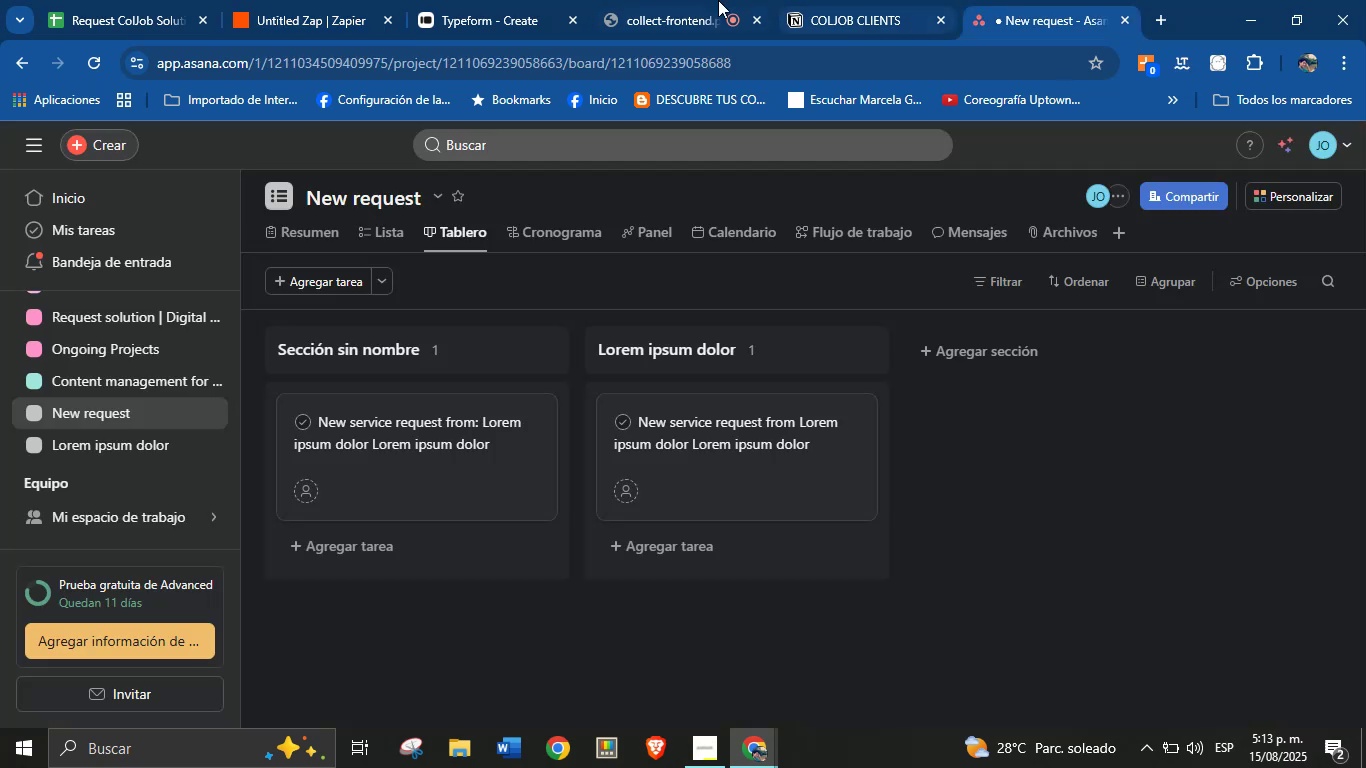 
left_click([717, 0])
 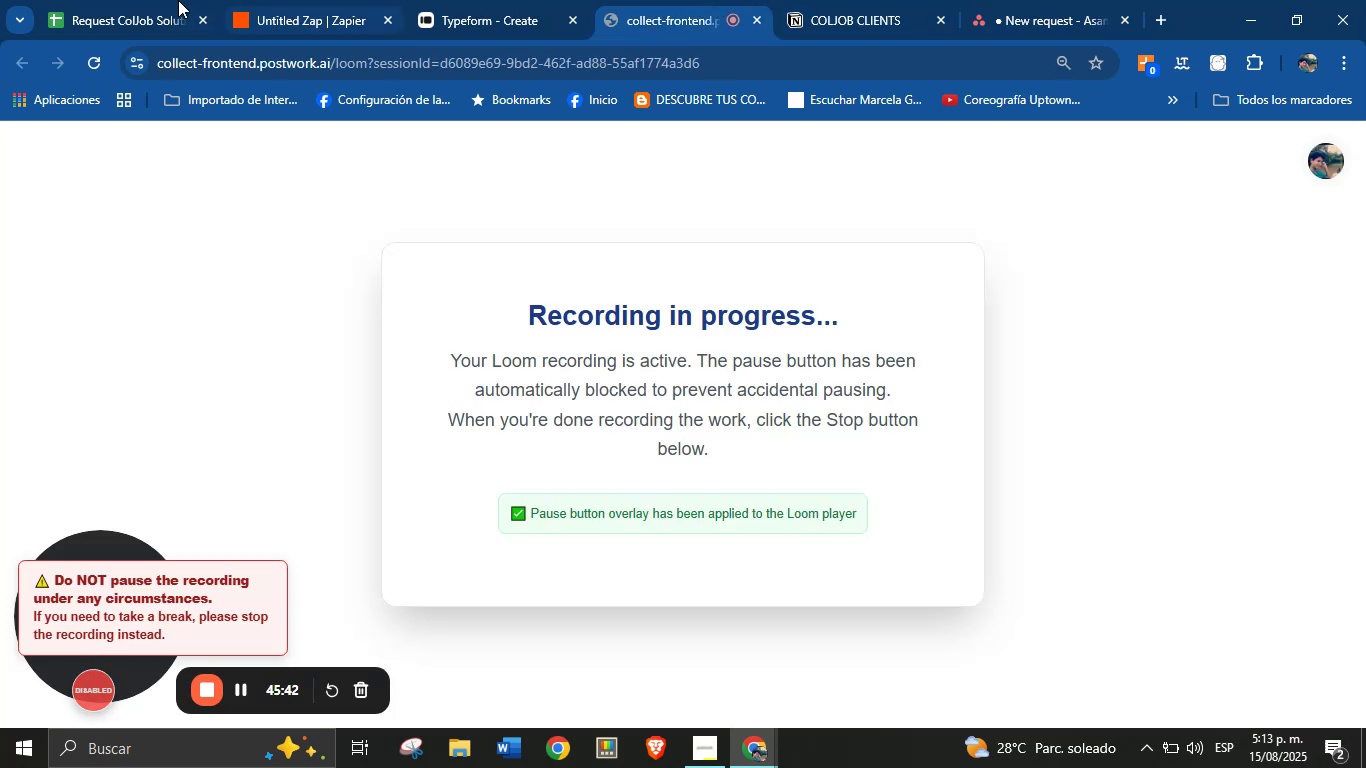 
left_click([132, 0])
 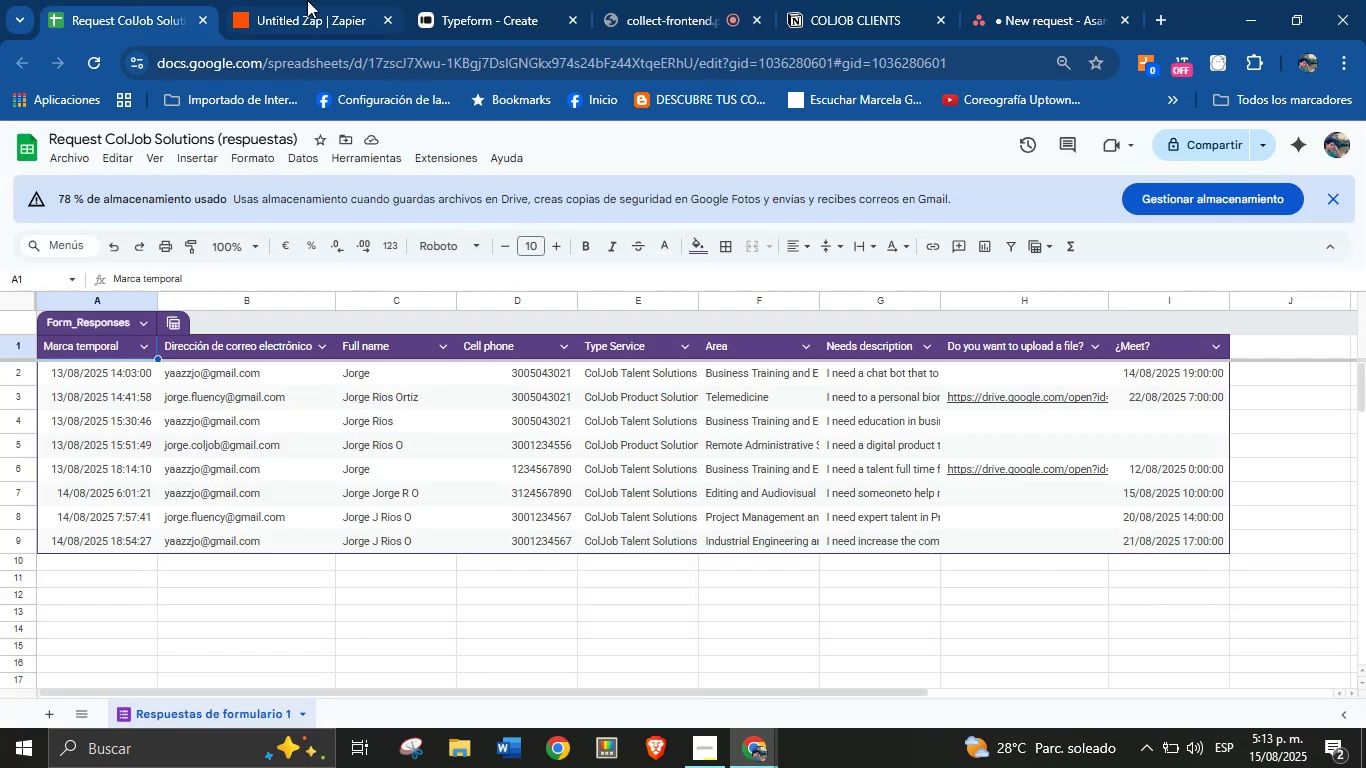 
left_click([314, 0])
 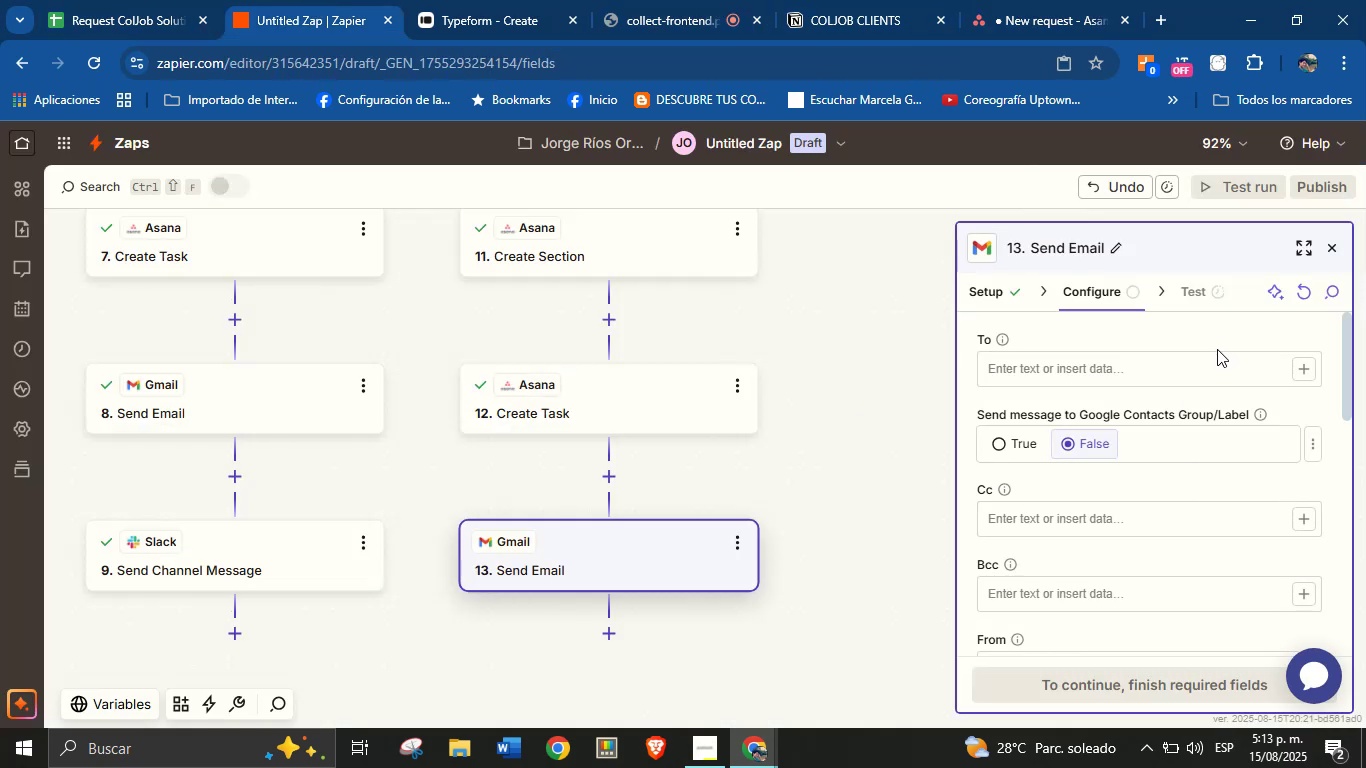 
left_click([1301, 371])
 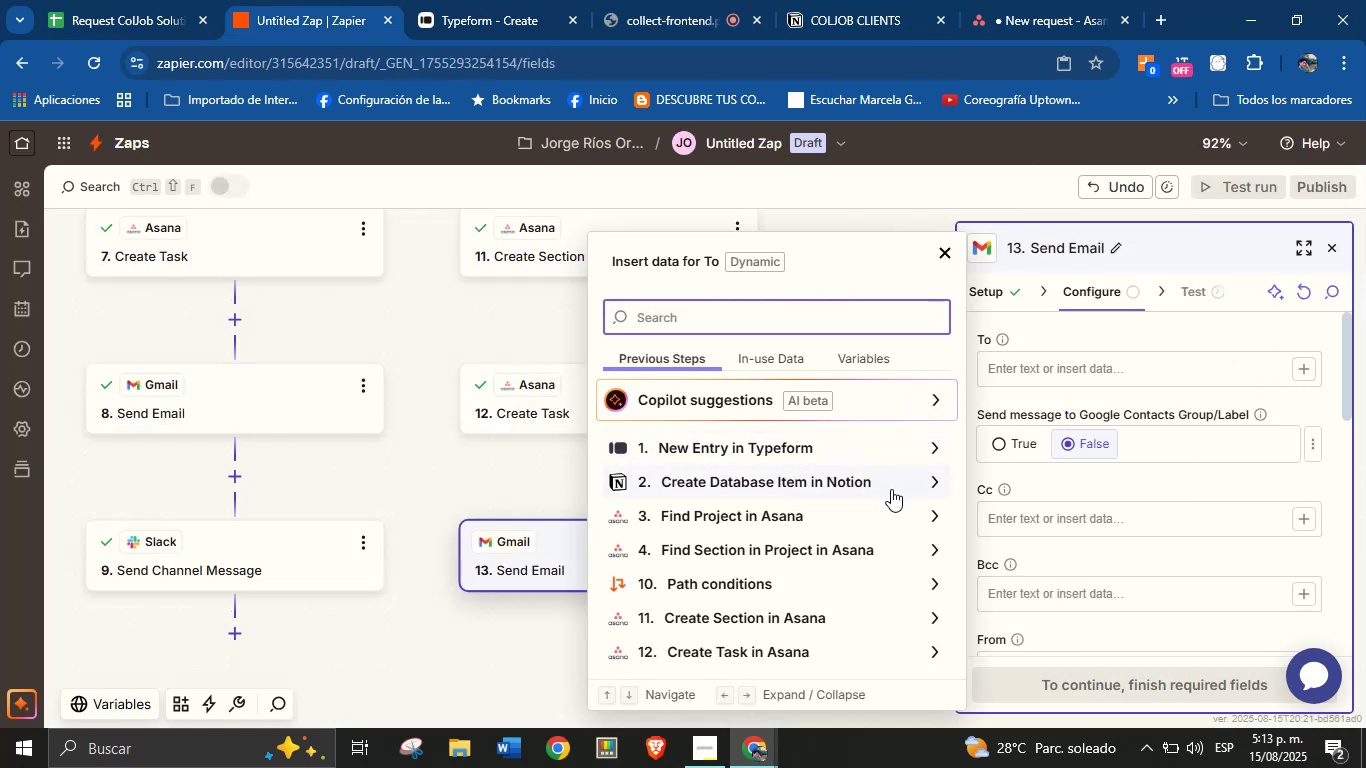 
left_click([932, 482])
 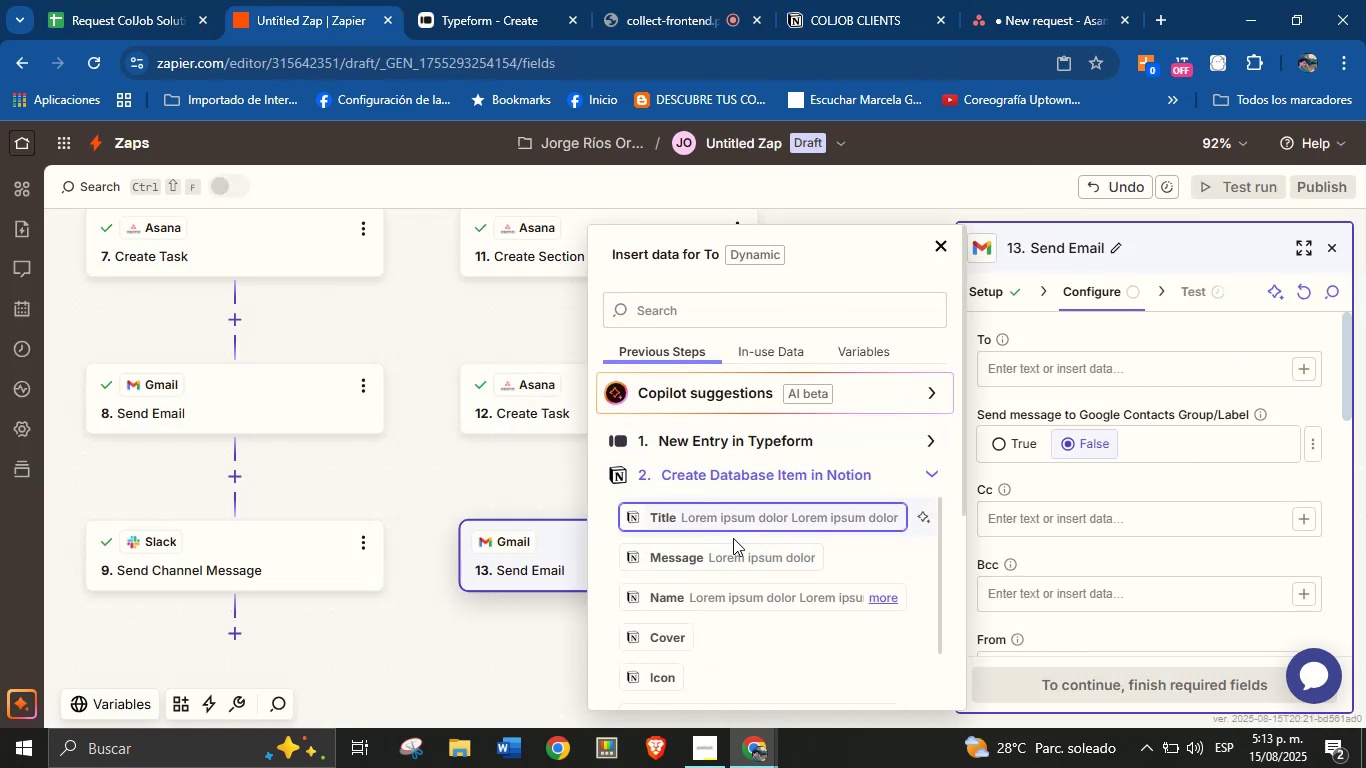 
scroll: coordinate [767, 592], scroll_direction: down, amount: 2.0
 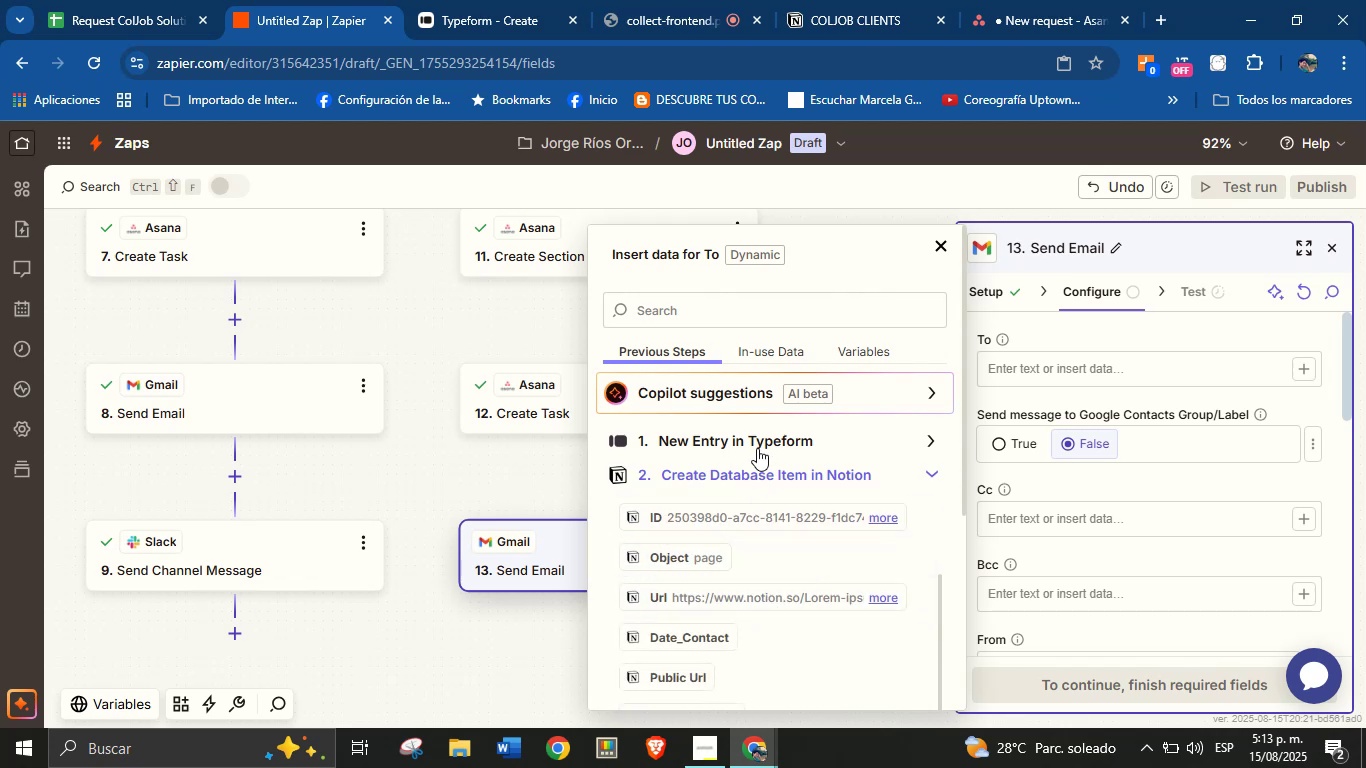 
scroll: coordinate [757, 515], scroll_direction: up, amount: 2.0
 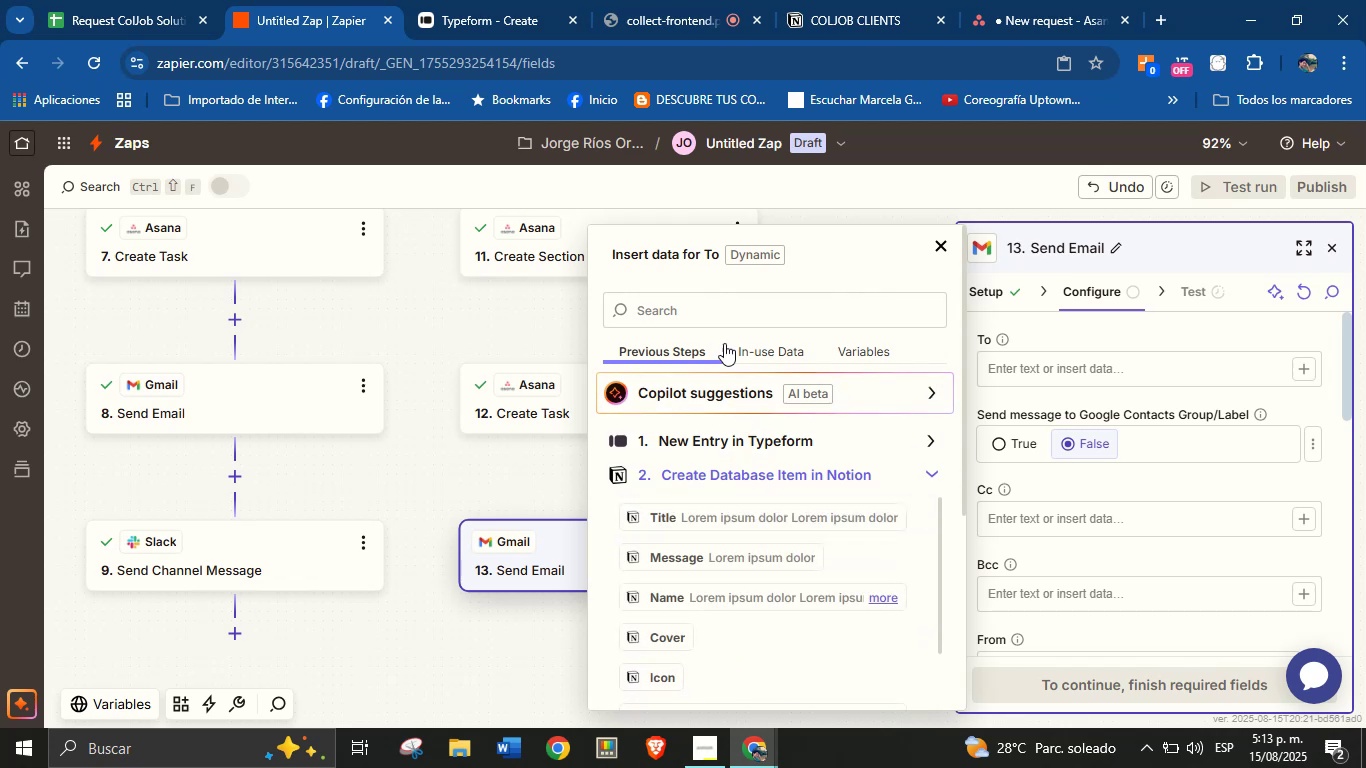 
left_click([723, 322])
 